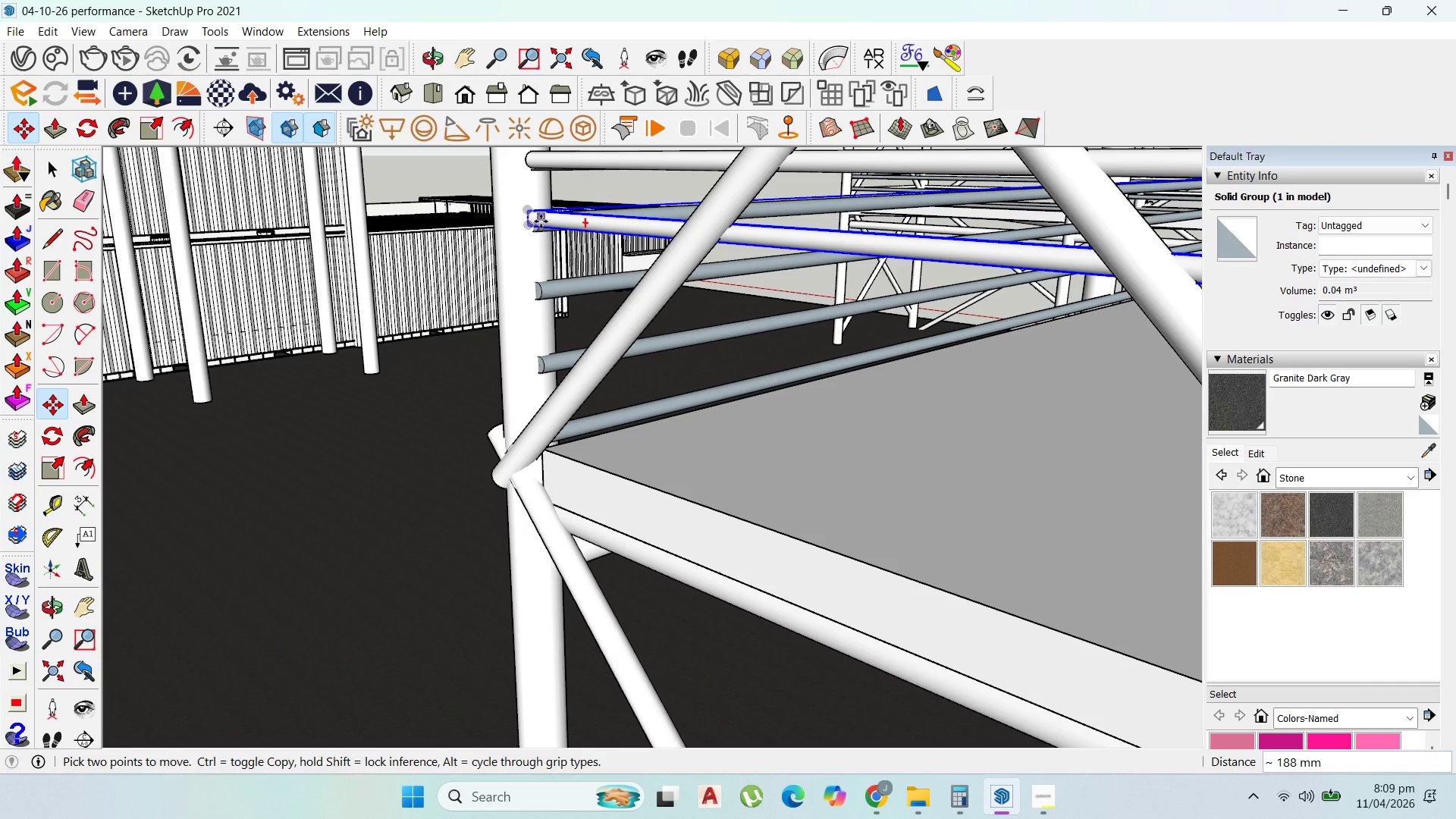 
left_click([541, 220])
 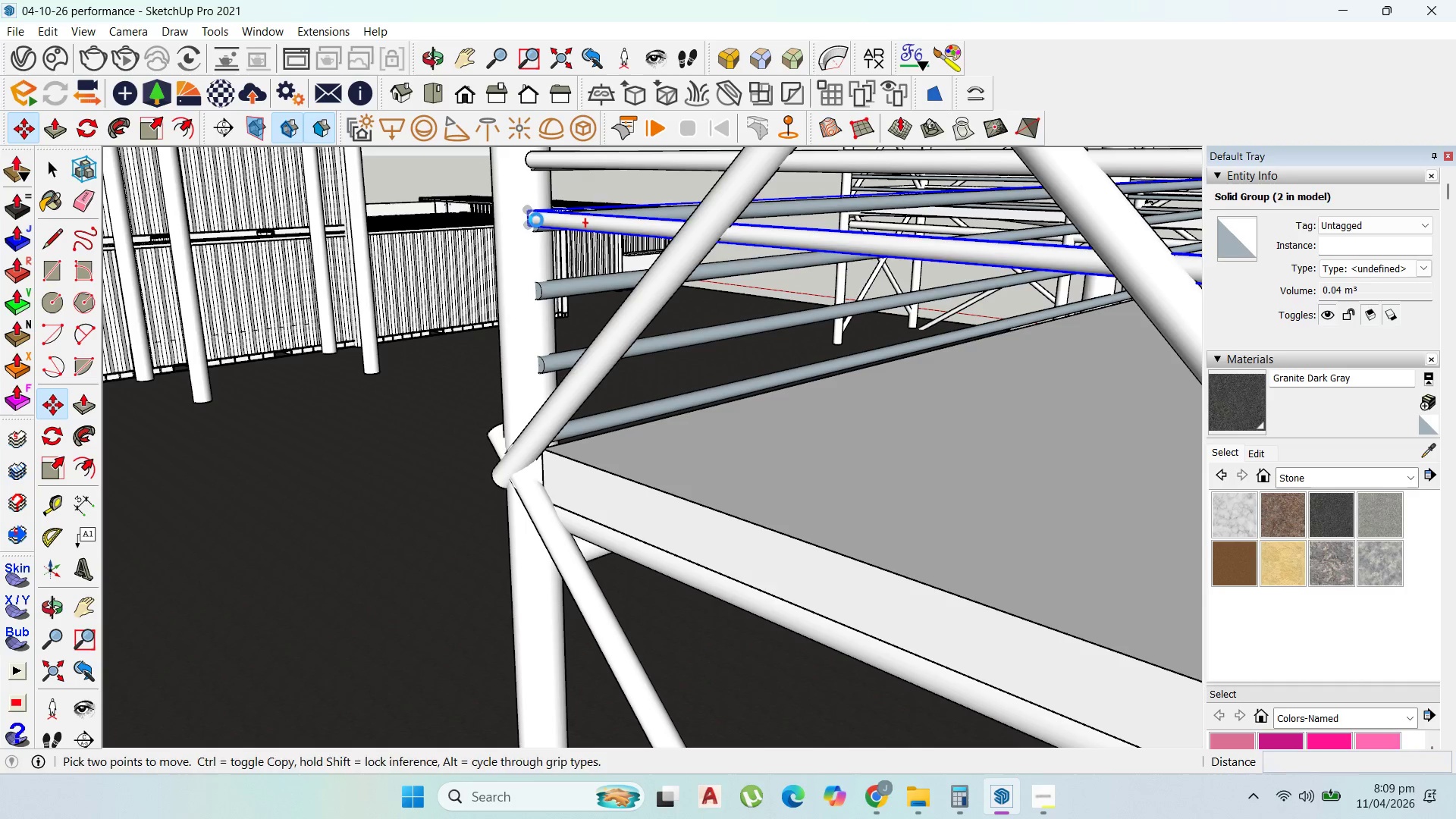 
key(Control+ControlLeft)
 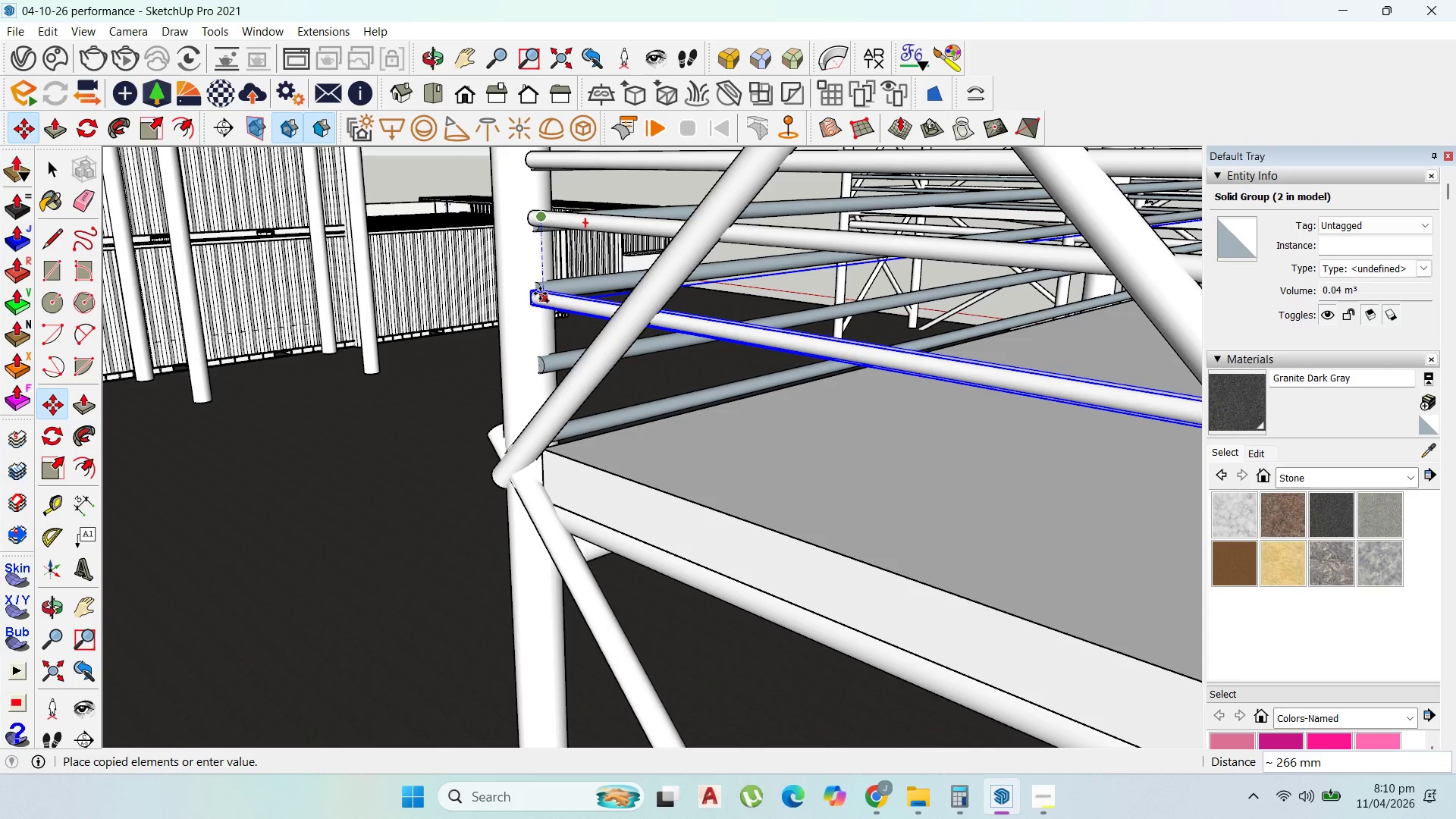 
left_click([538, 291])
 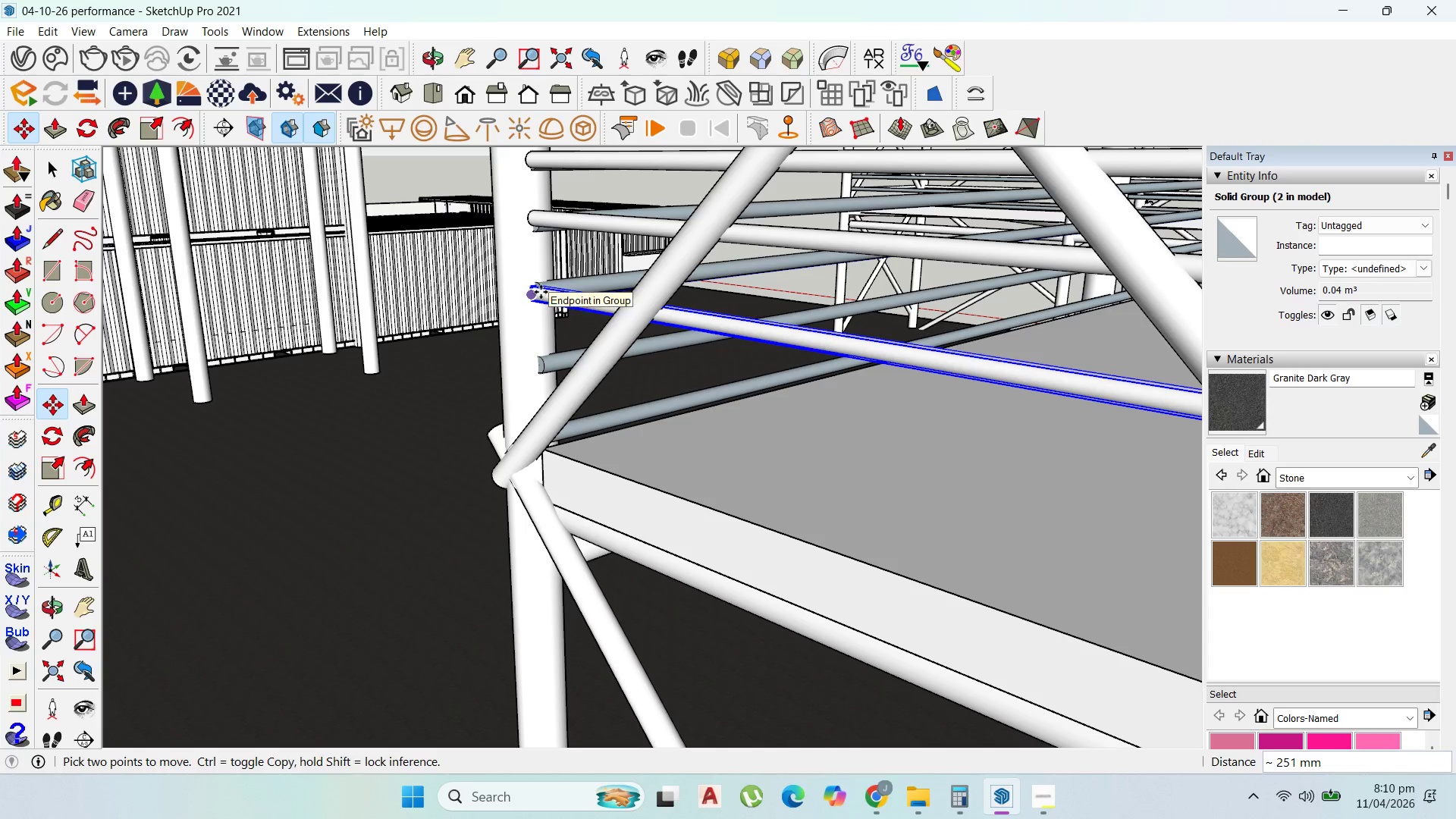 
key(Control+ControlLeft)
 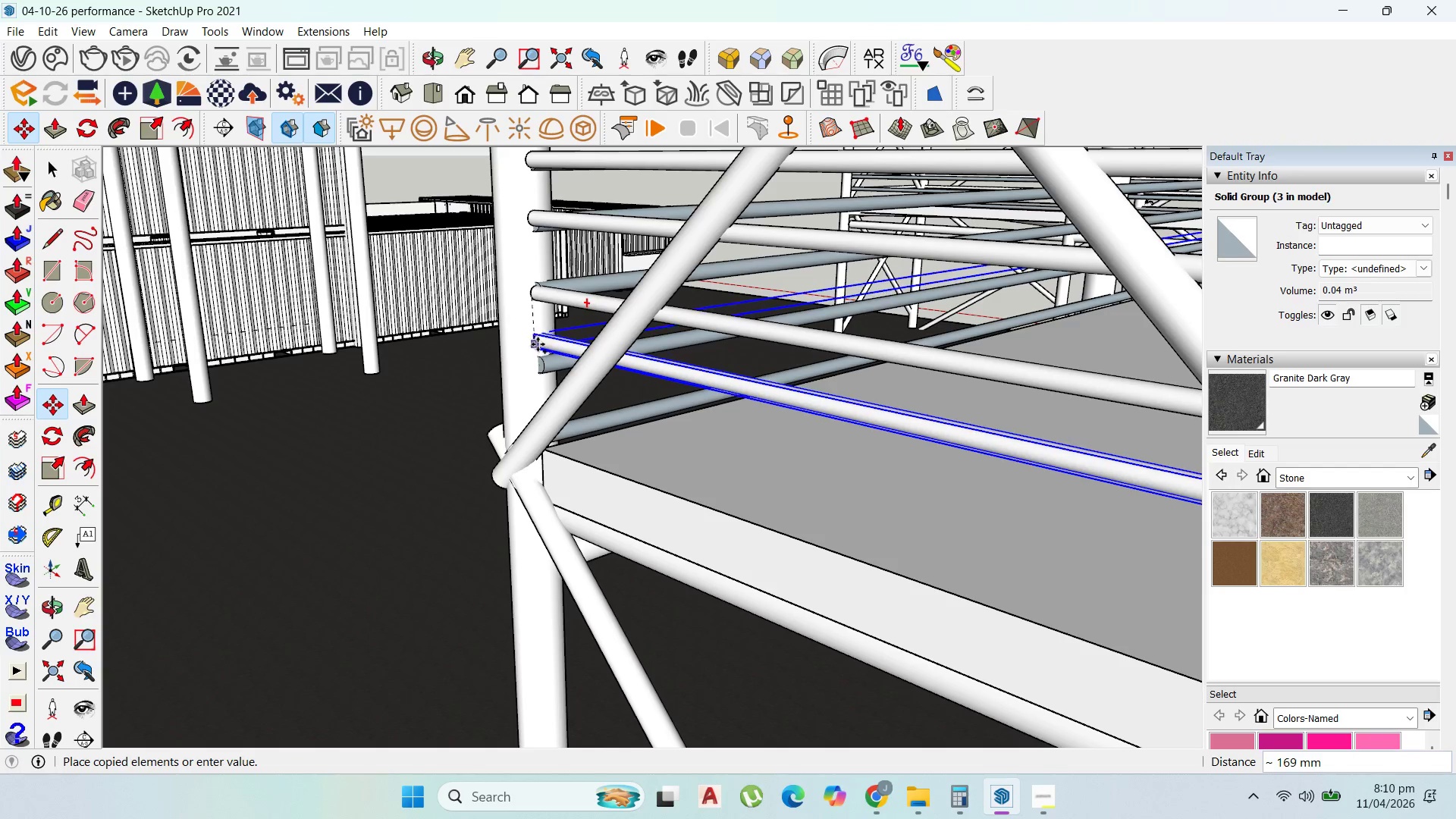 
left_click([541, 293])
 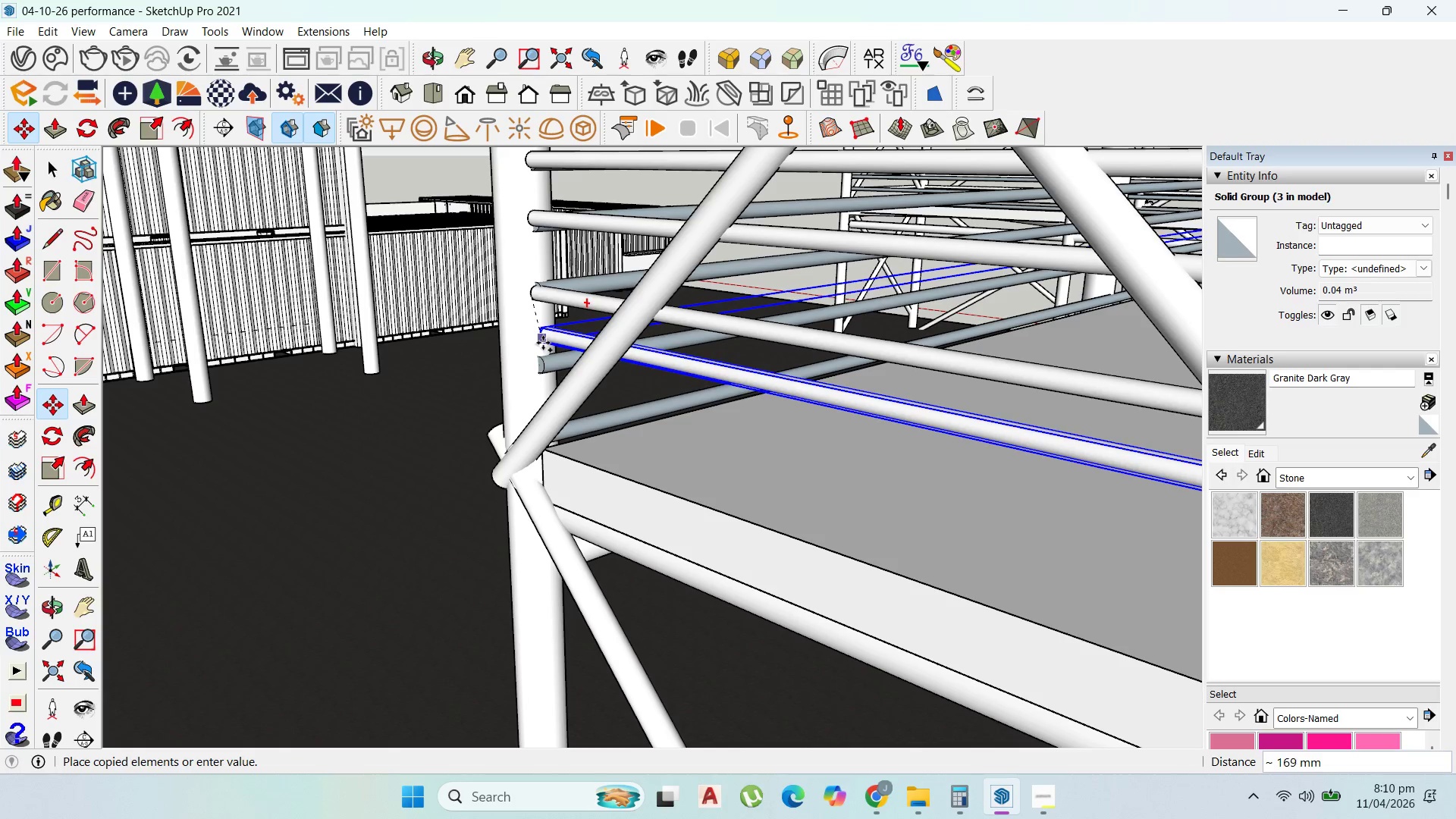 
key(Shift+ShiftLeft)
 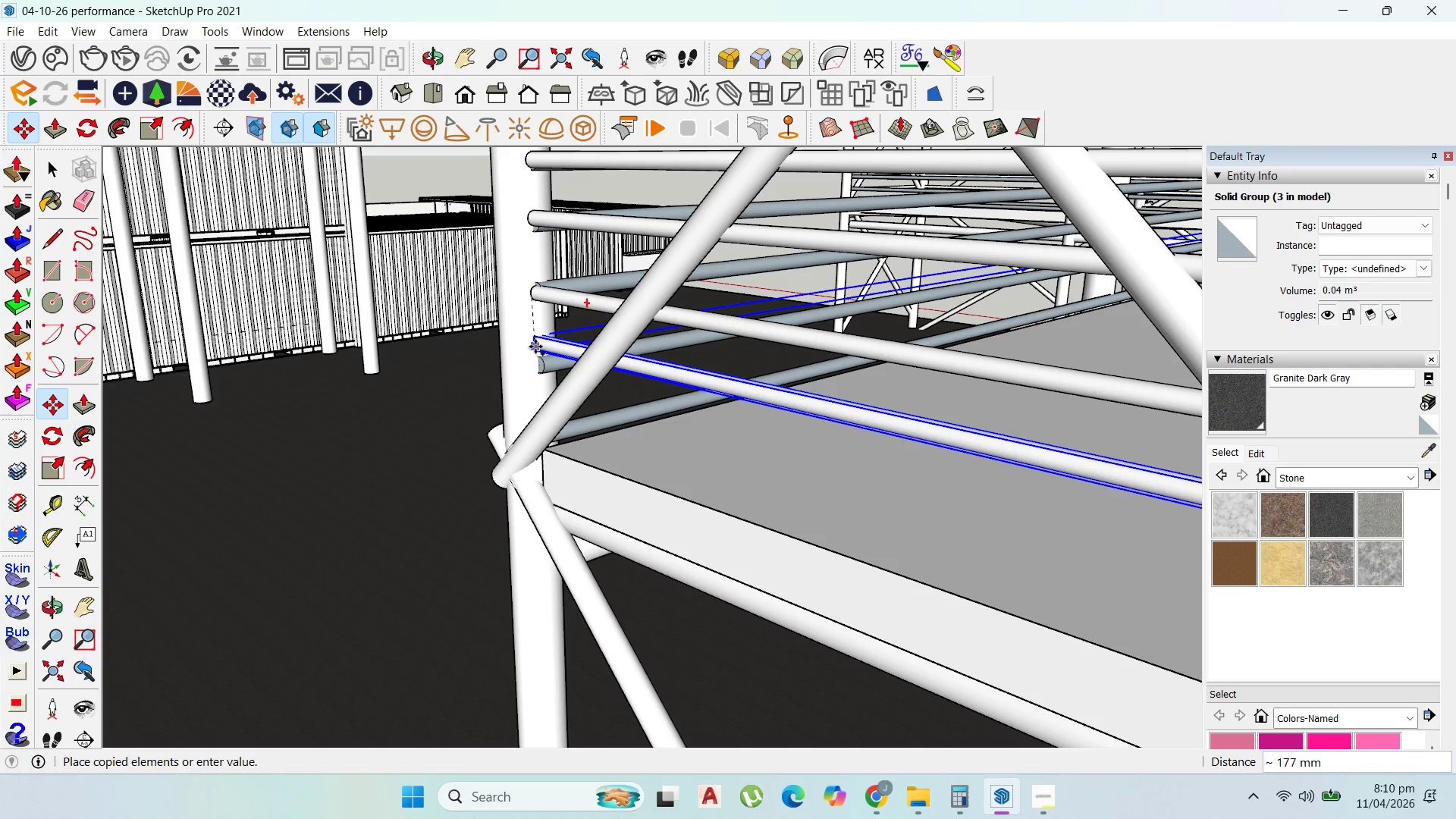 
key(Shift+ShiftLeft)
 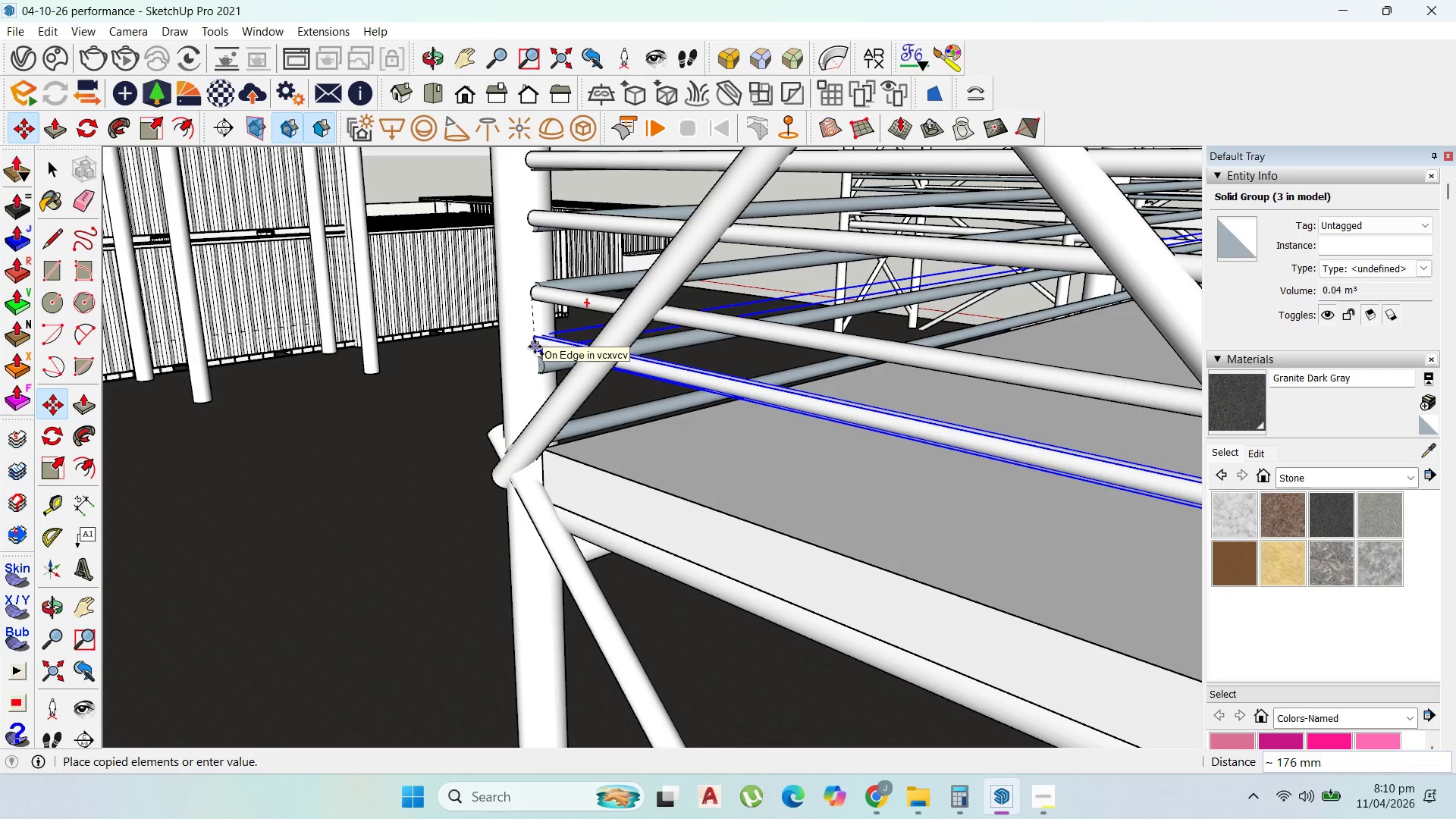 
key(ArrowUp)
 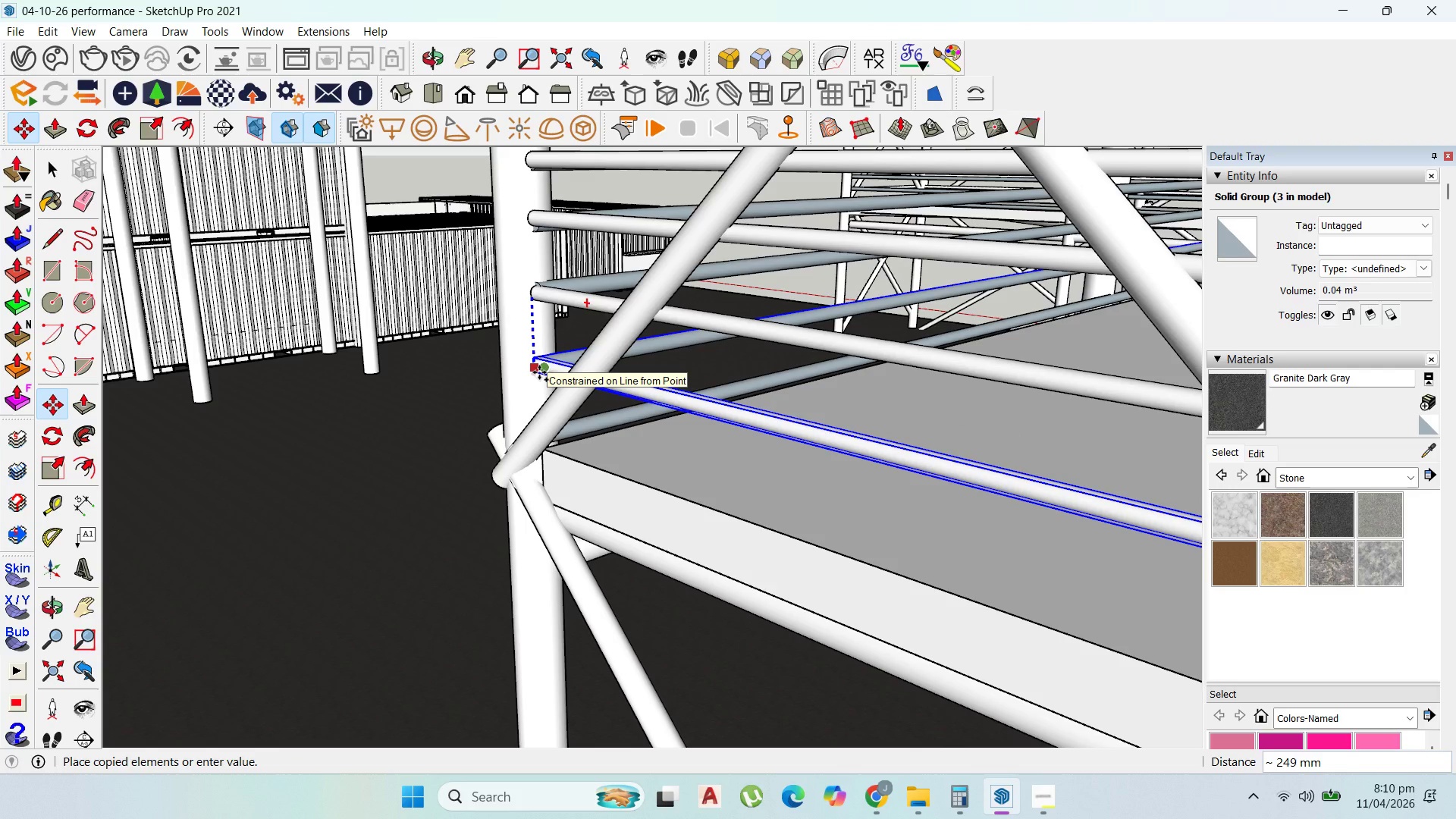 
left_click([539, 372])
 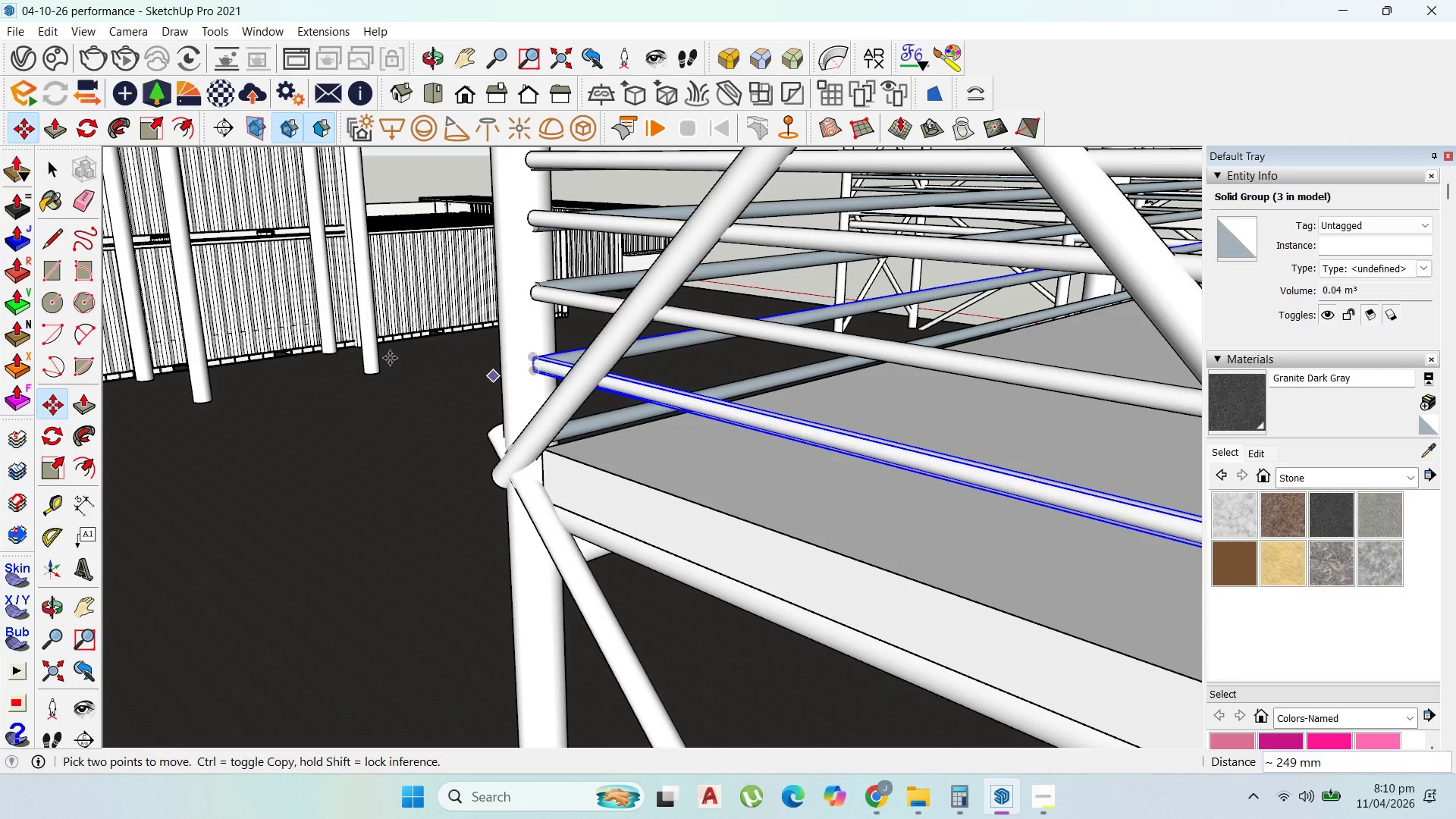 
scroll: coordinate [378, 429], scroll_direction: down, amount: 15.0
 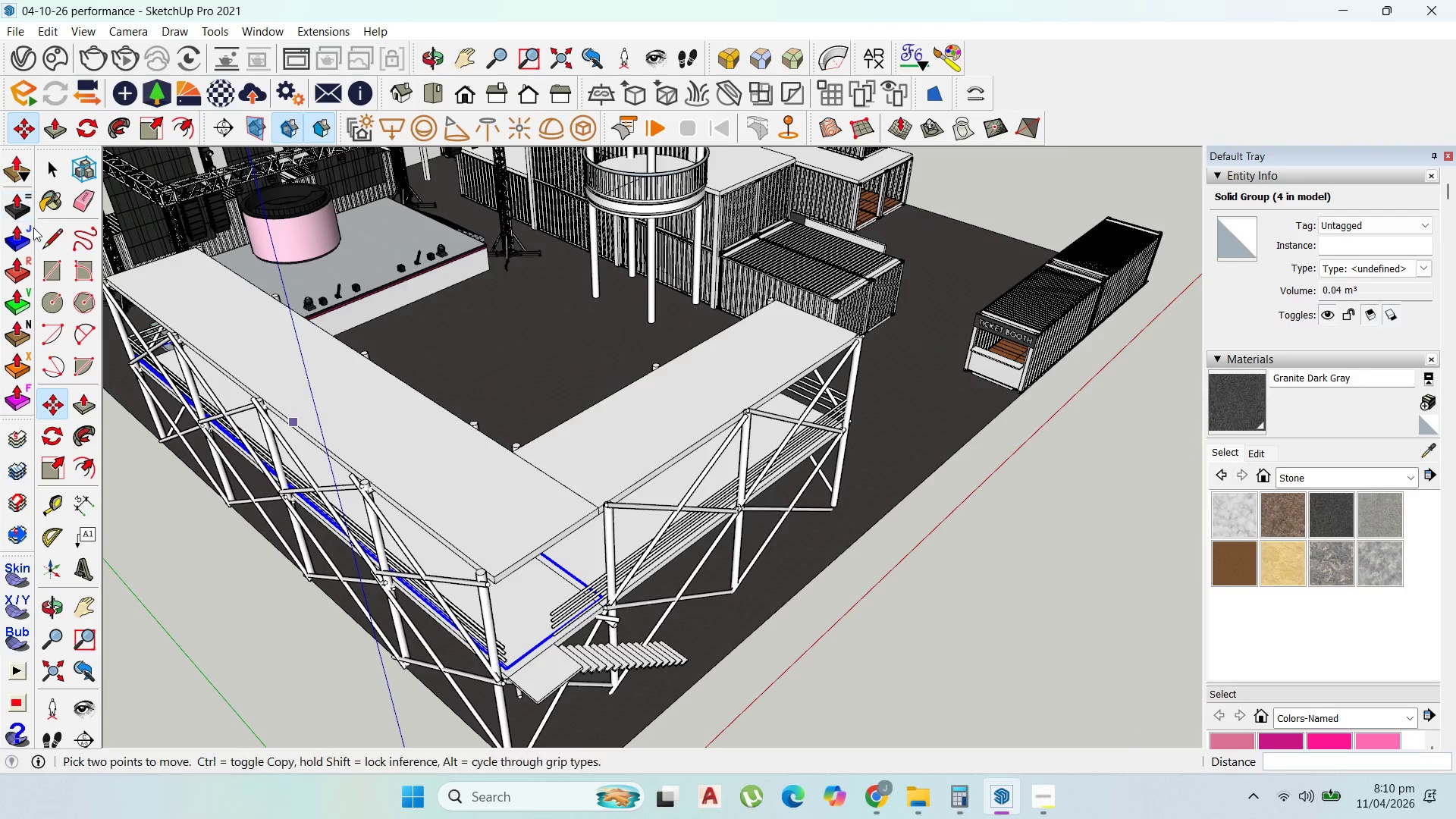 
left_click([60, 297])
 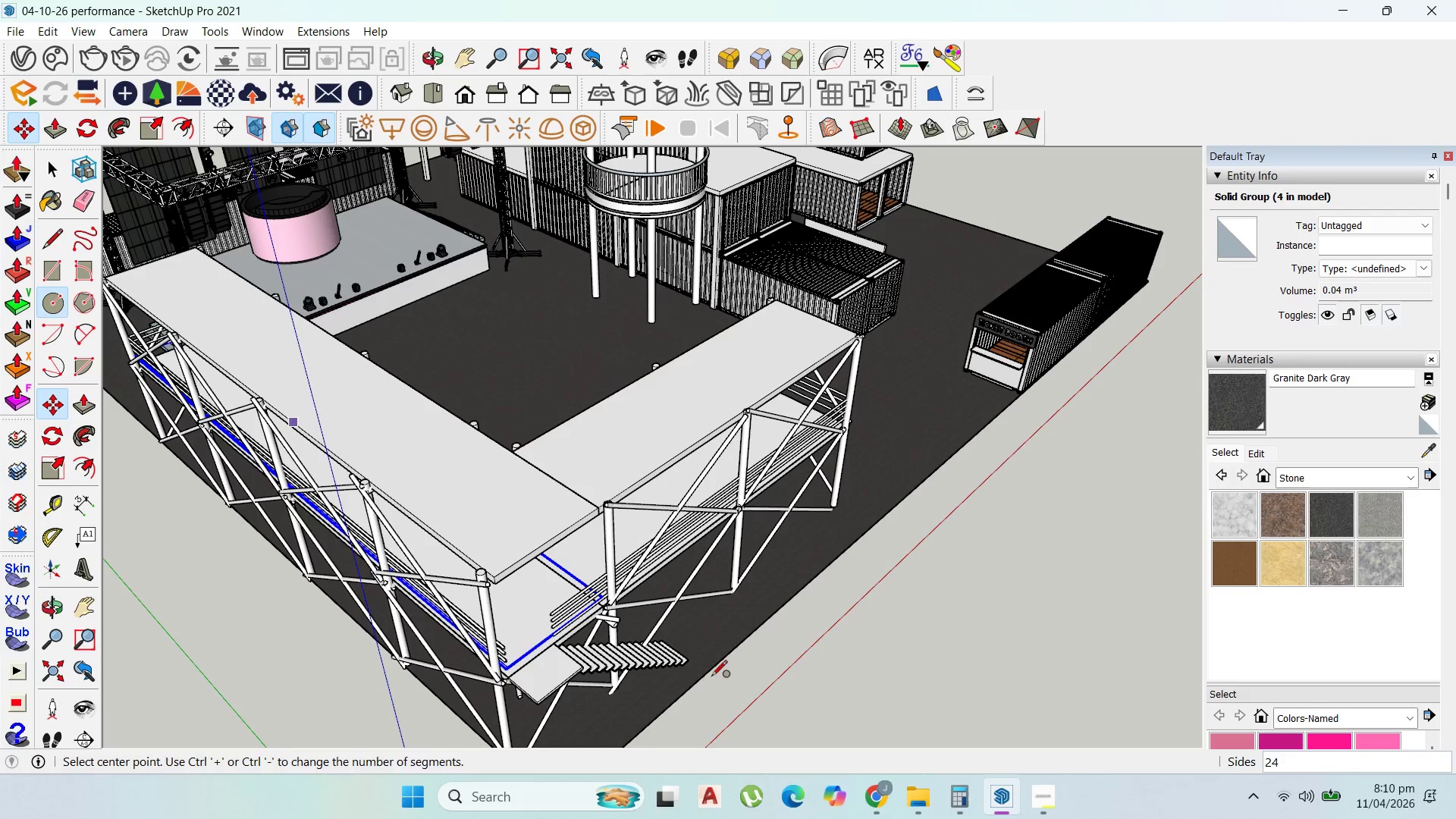 
scroll: coordinate [449, 512], scroll_direction: up, amount: 24.0
 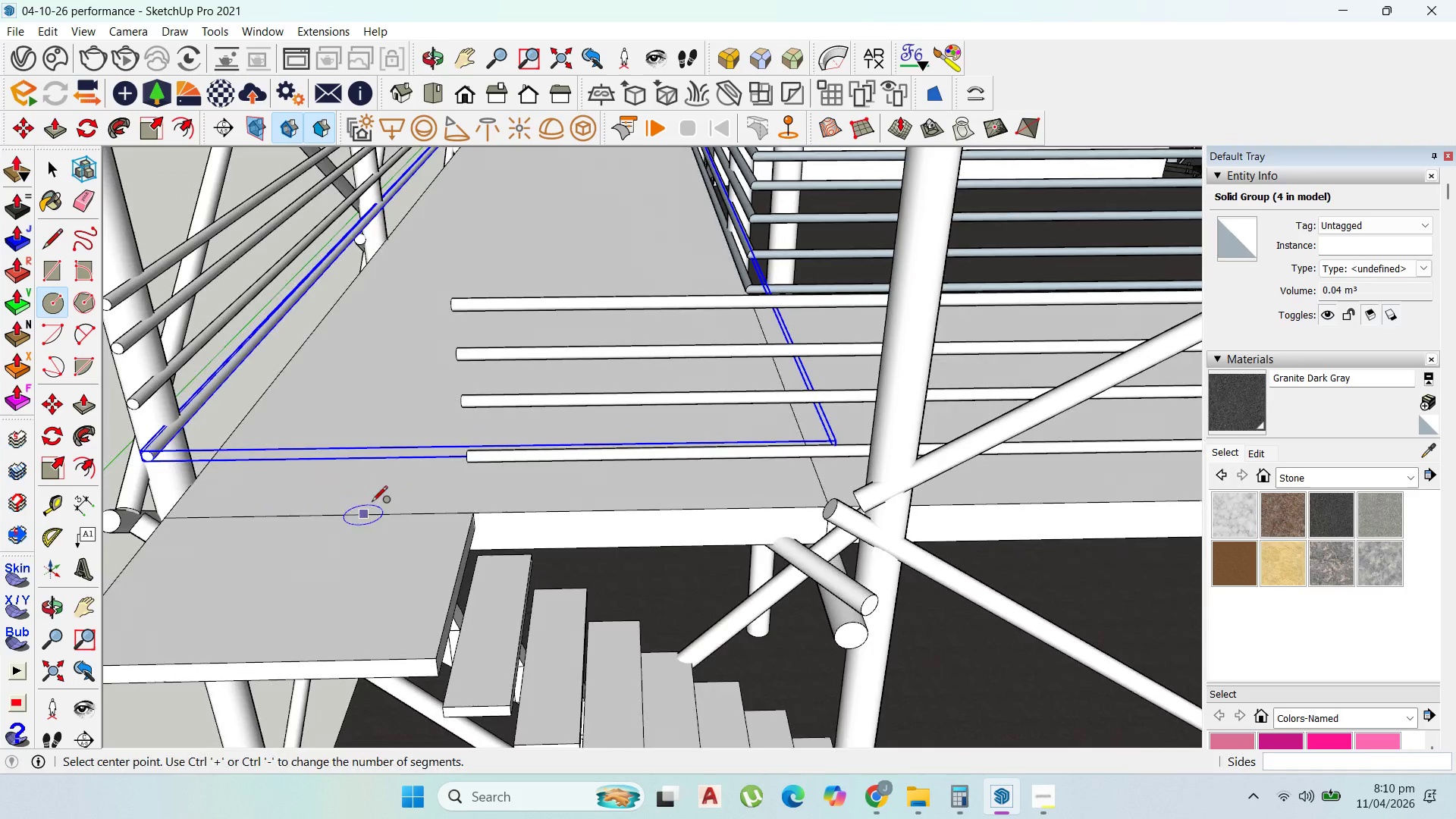 
scroll: coordinate [277, 367], scroll_direction: down, amount: 23.0
 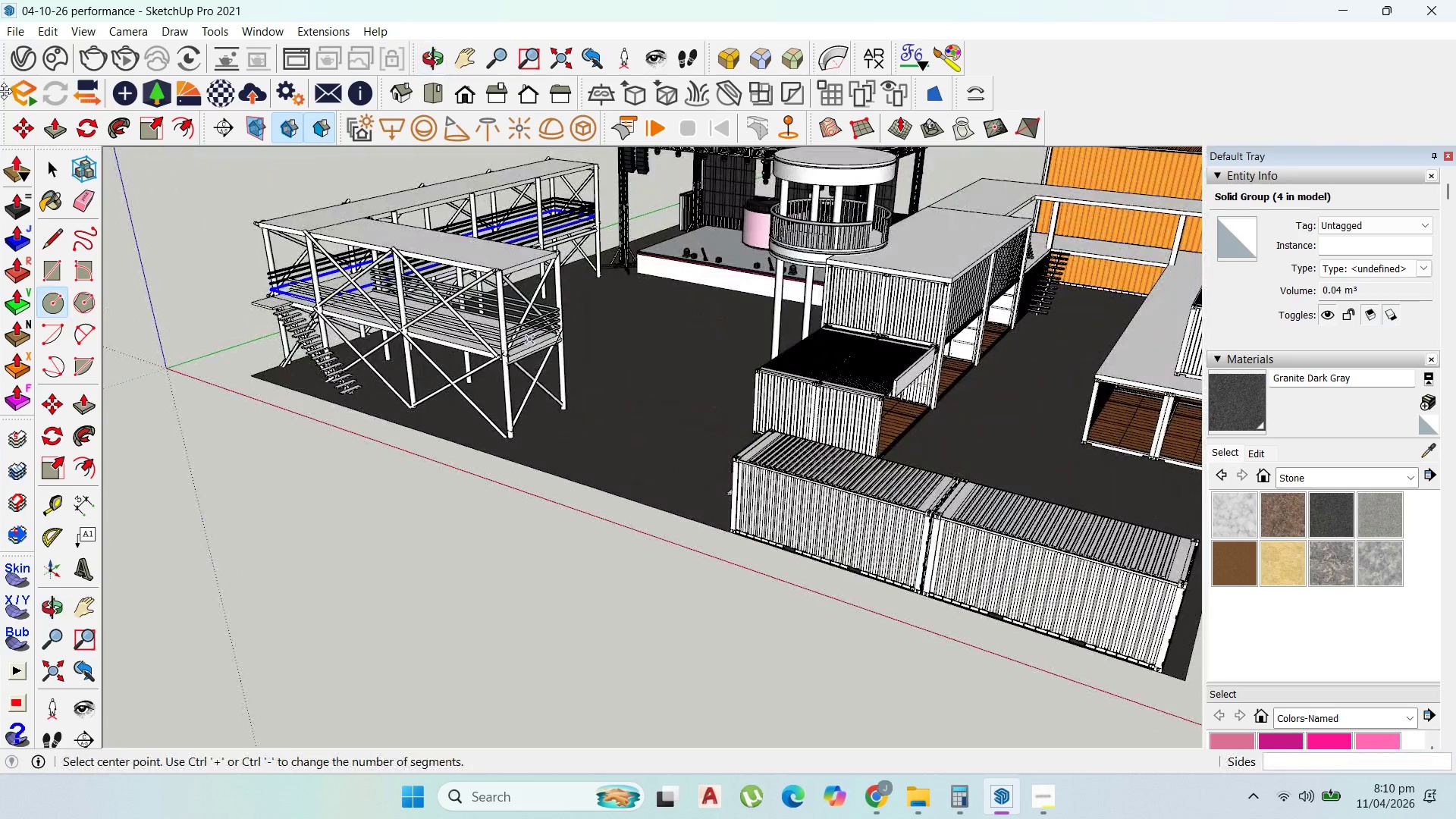 
scroll: coordinate [777, 271], scroll_direction: up, amount: 6.0
 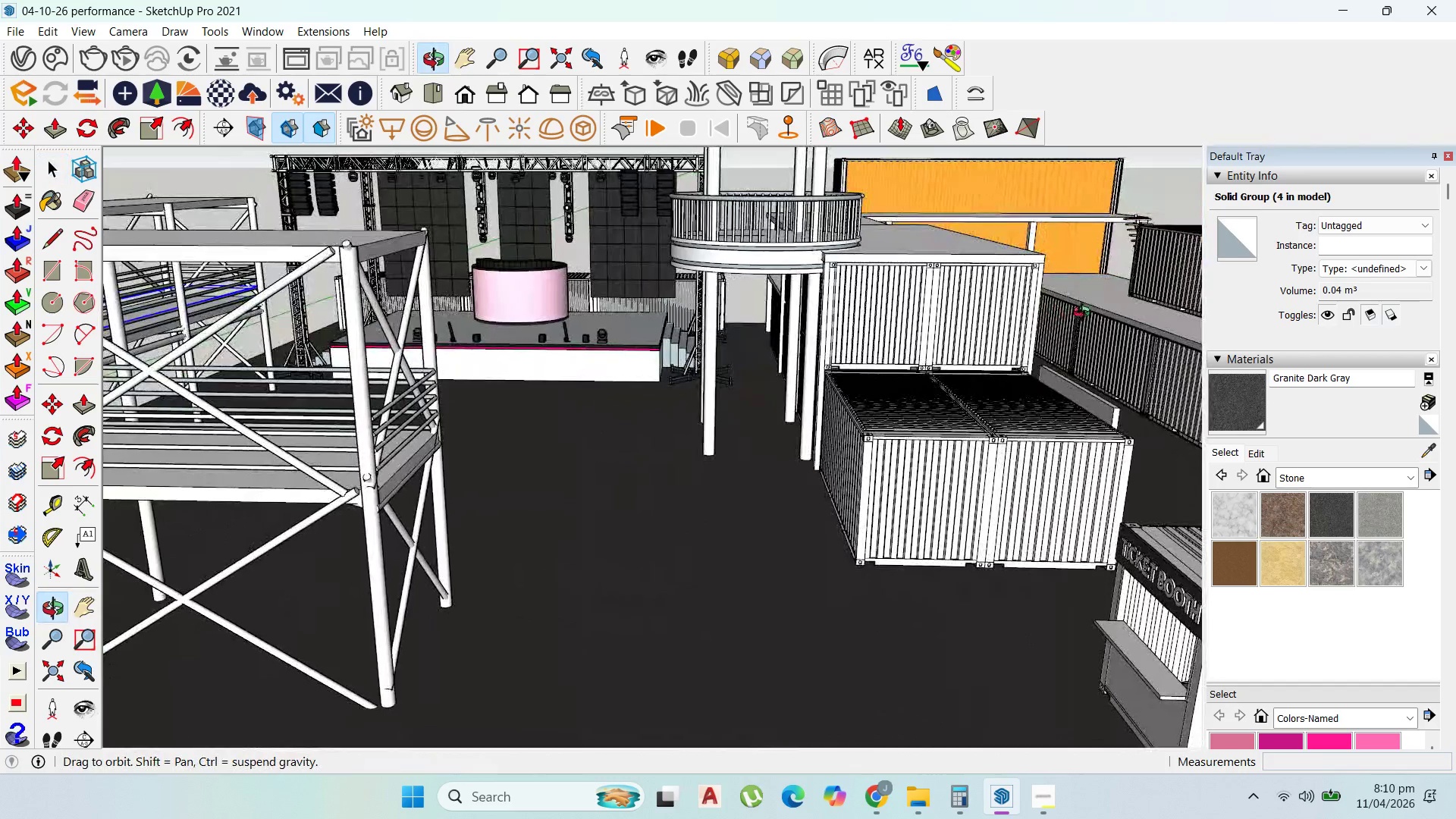 
scroll: coordinate [500, 446], scroll_direction: none, amount: 0.0
 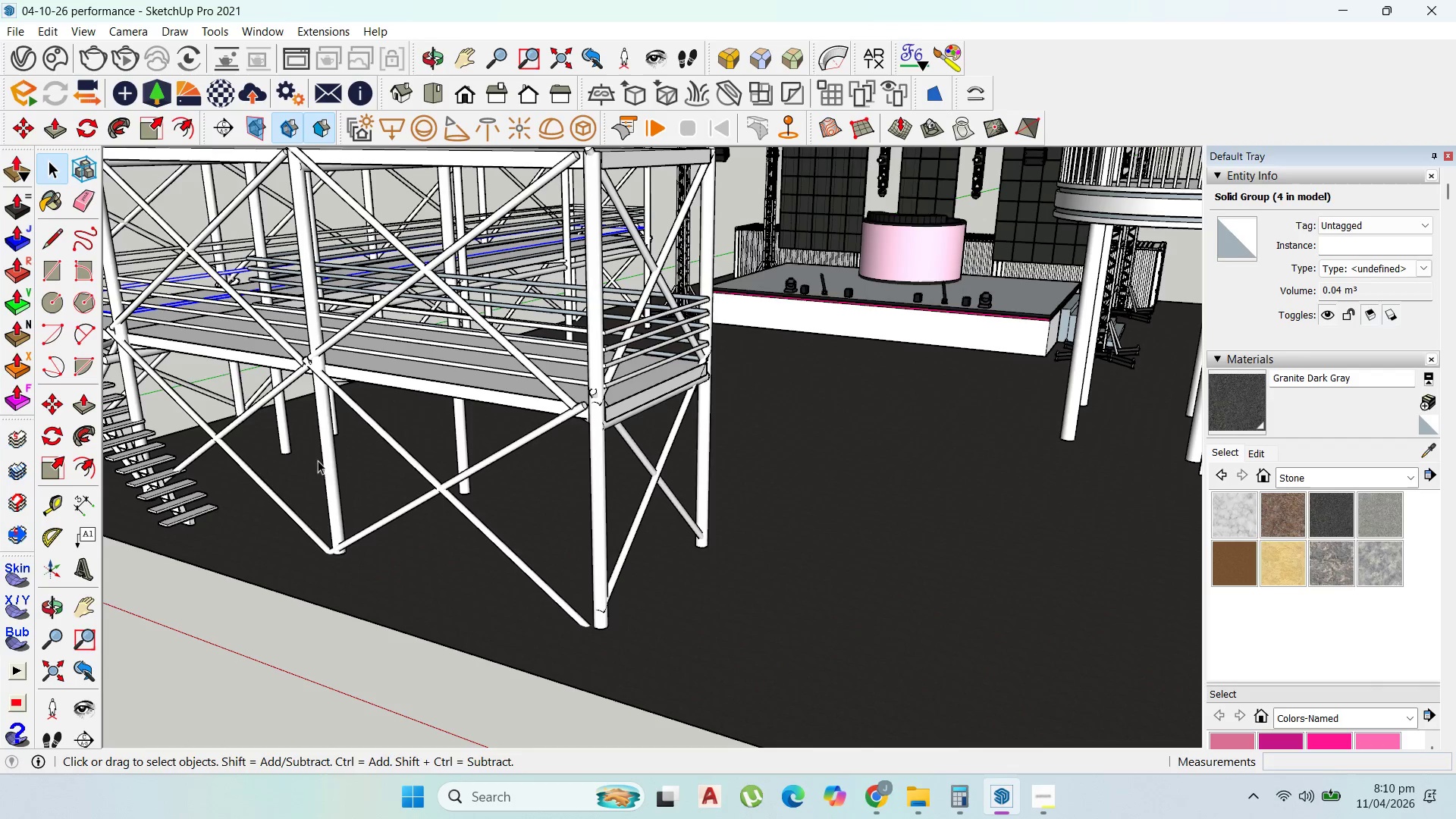 
wait(14.06)
 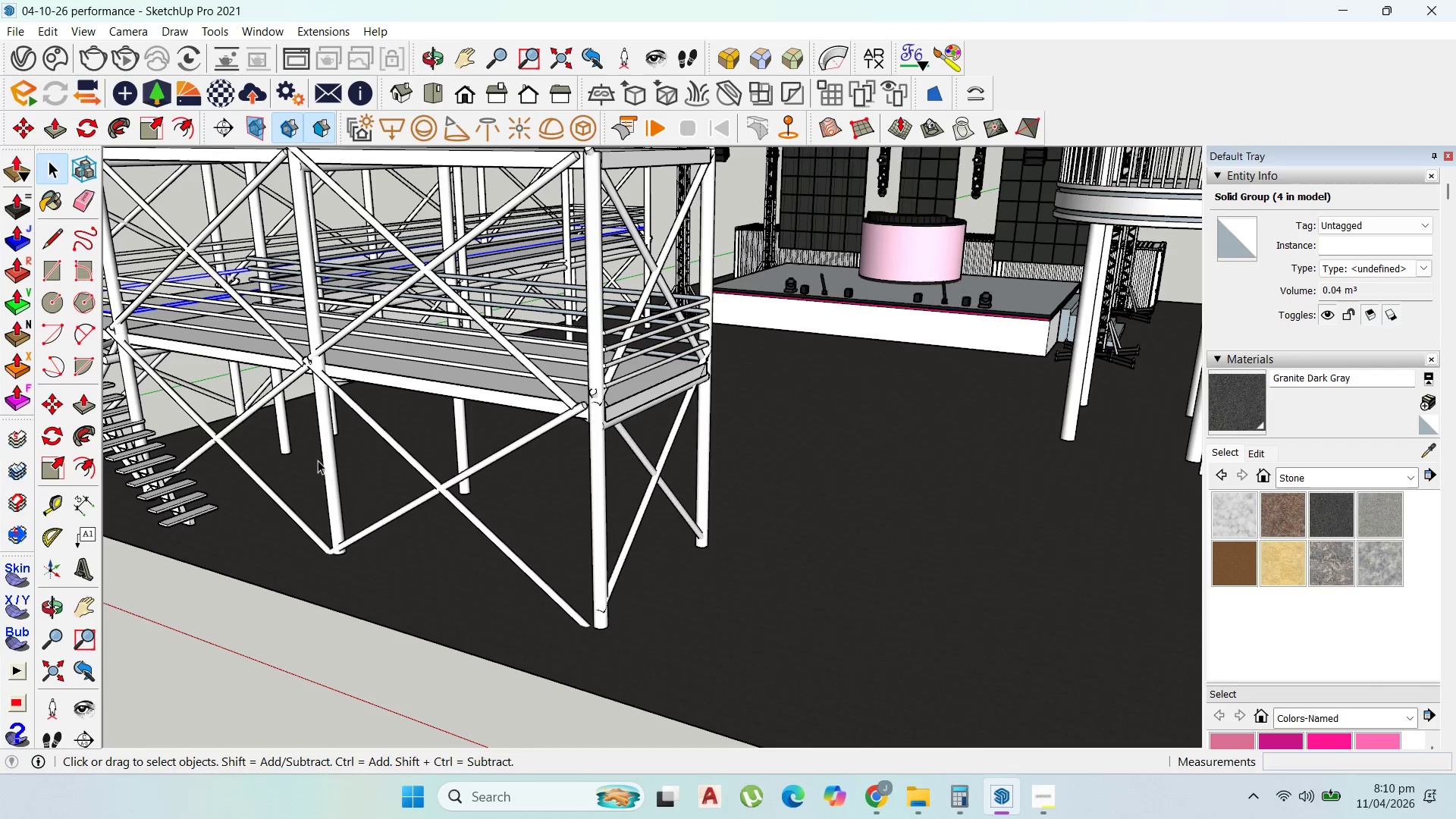 
scroll: coordinate [381, 480], scroll_direction: down, amount: 12.0
 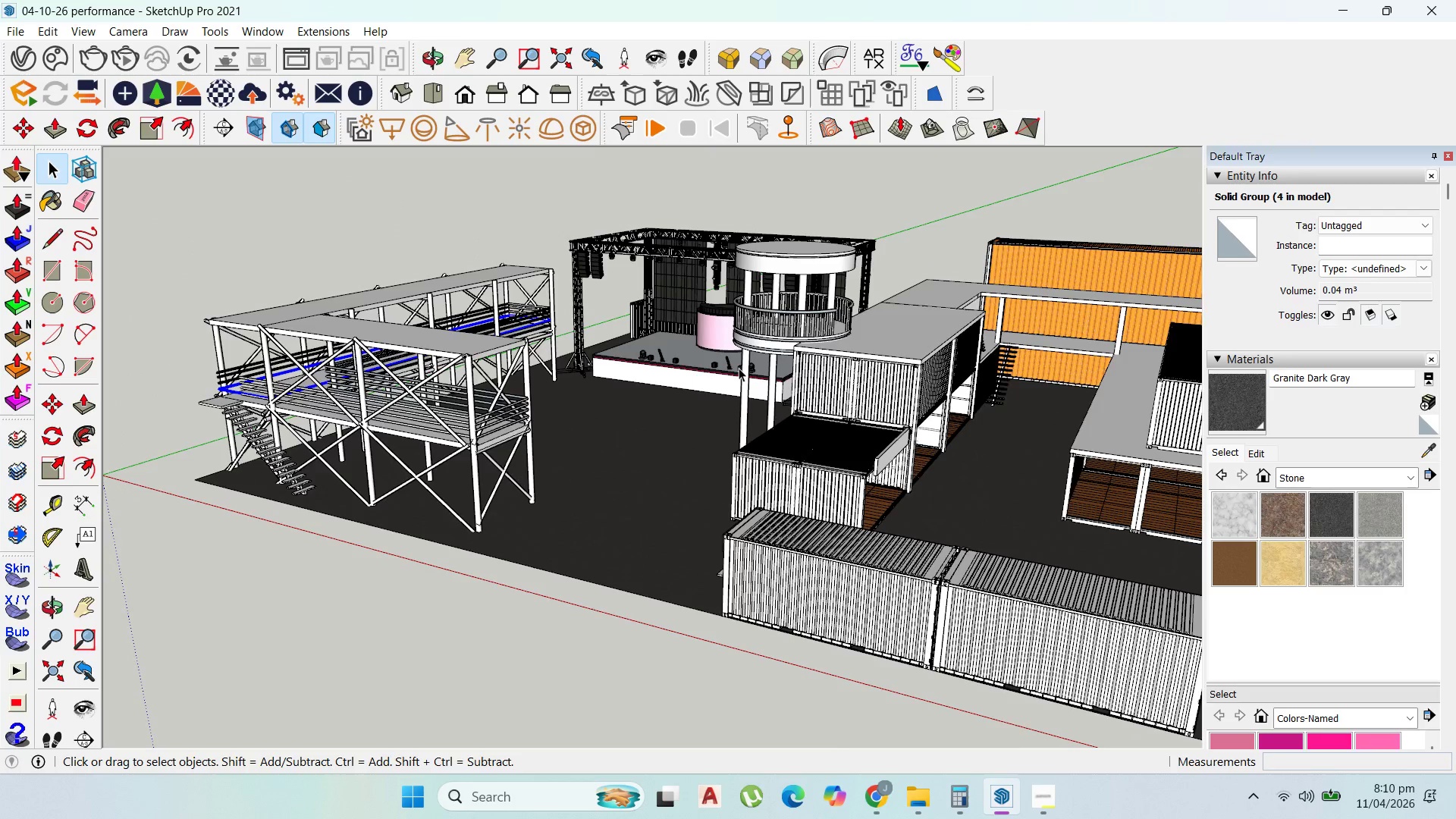 
scroll: coordinate [922, 411], scroll_direction: up, amount: 10.0
 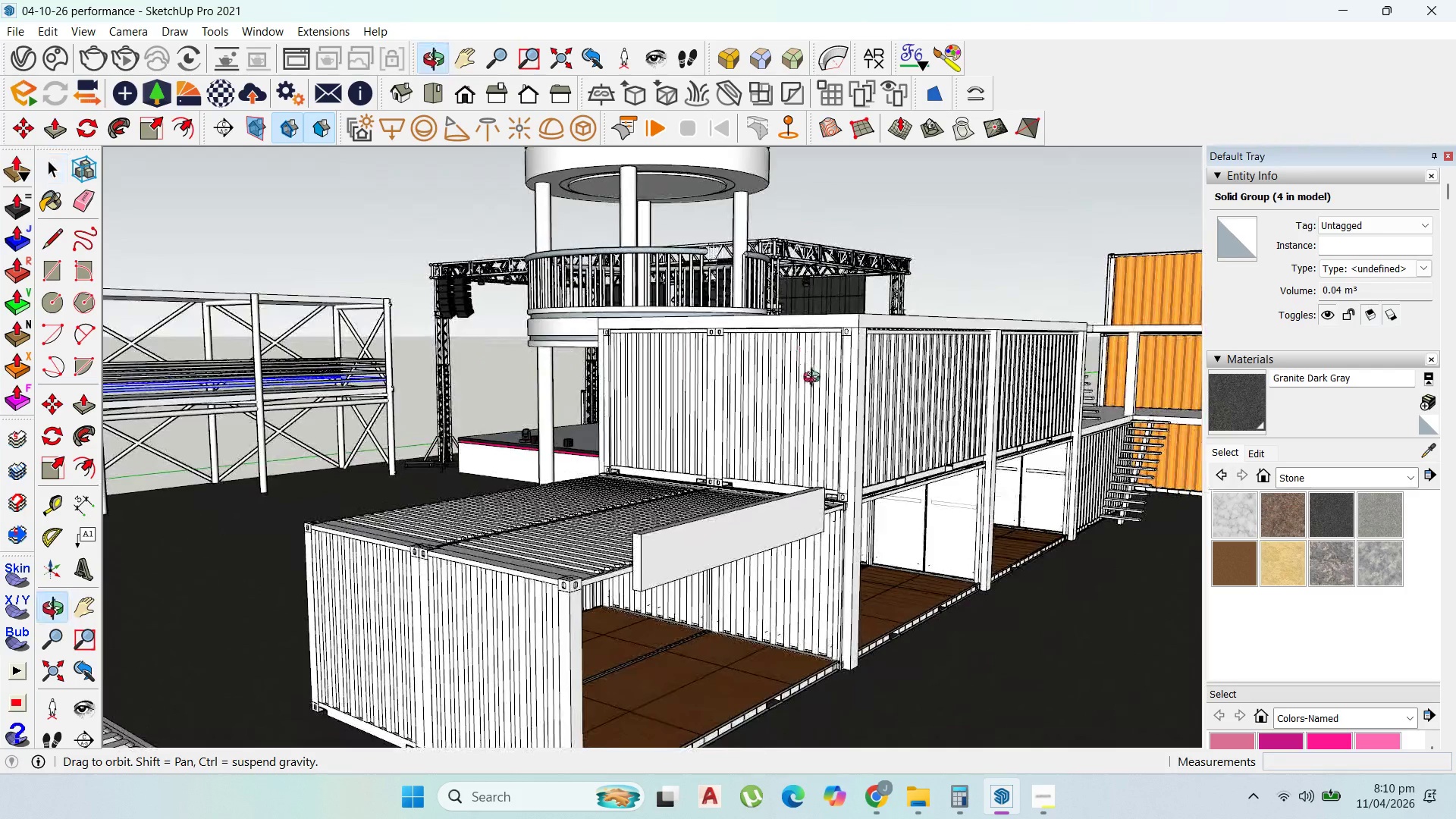 
scroll: coordinate [877, 221], scroll_direction: down, amount: 4.0
 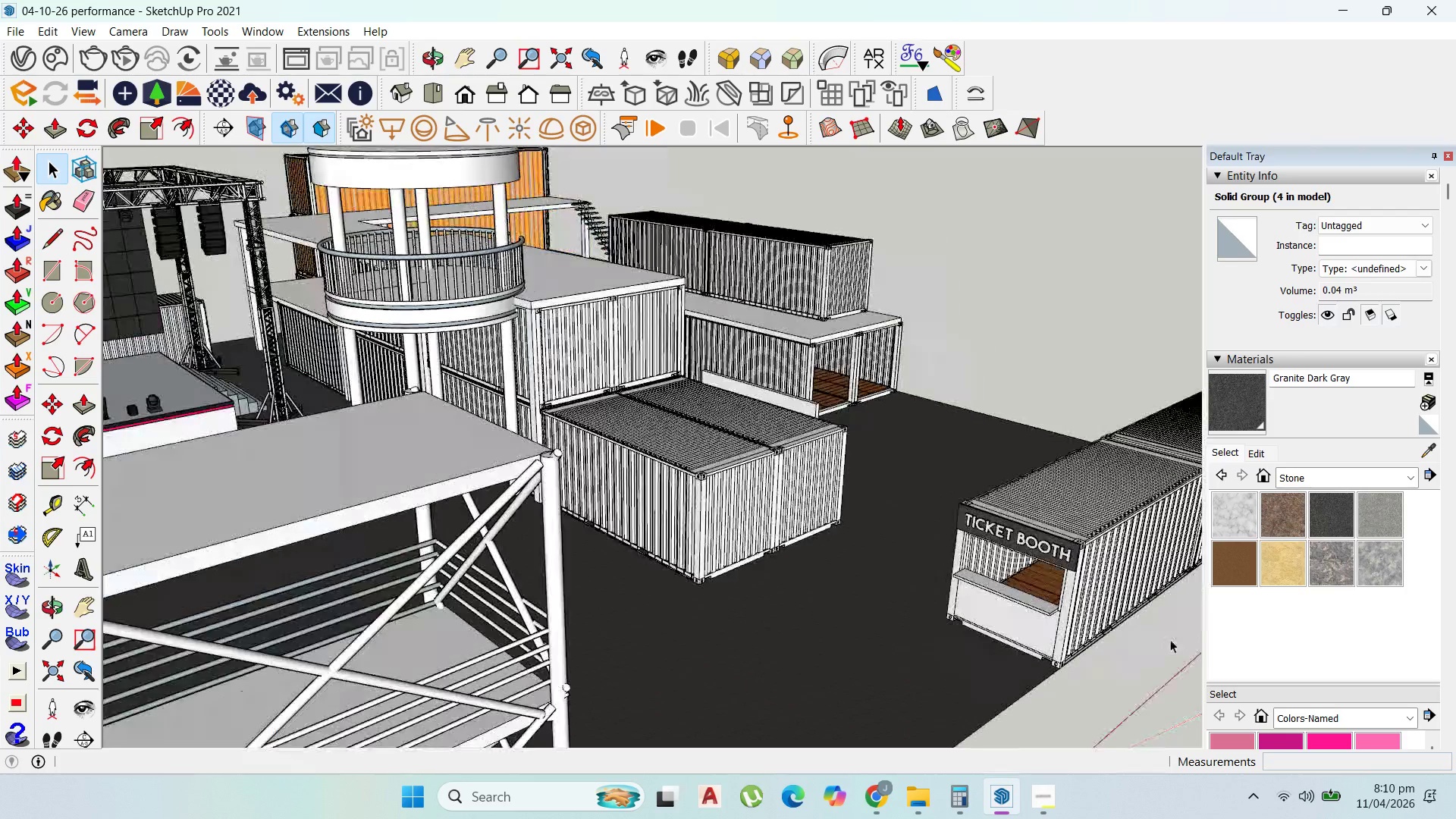 
scroll: coordinate [1039, 570], scroll_direction: up, amount: 13.0
 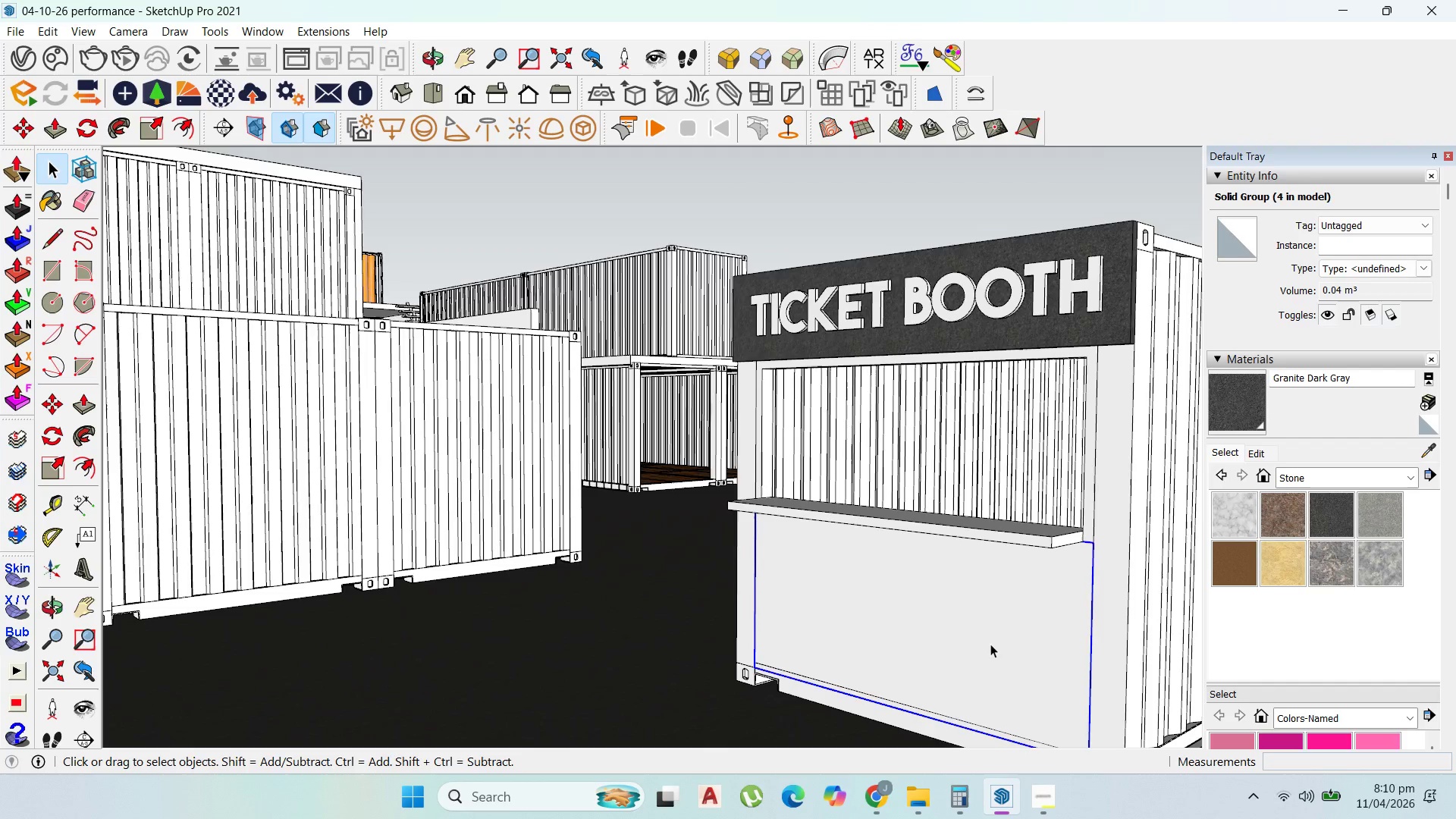 
triple_click([986, 643])
 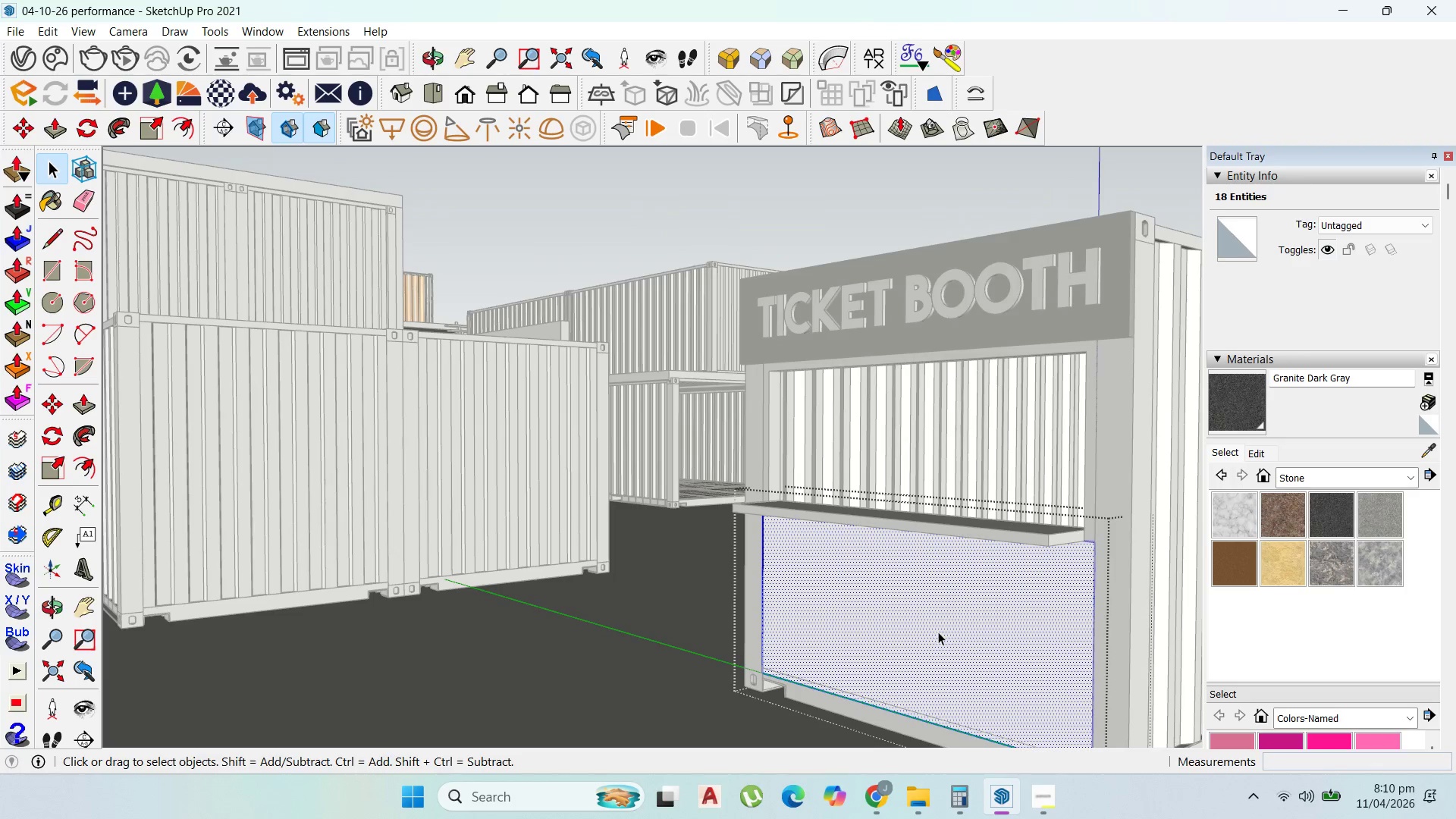 
key(P)
 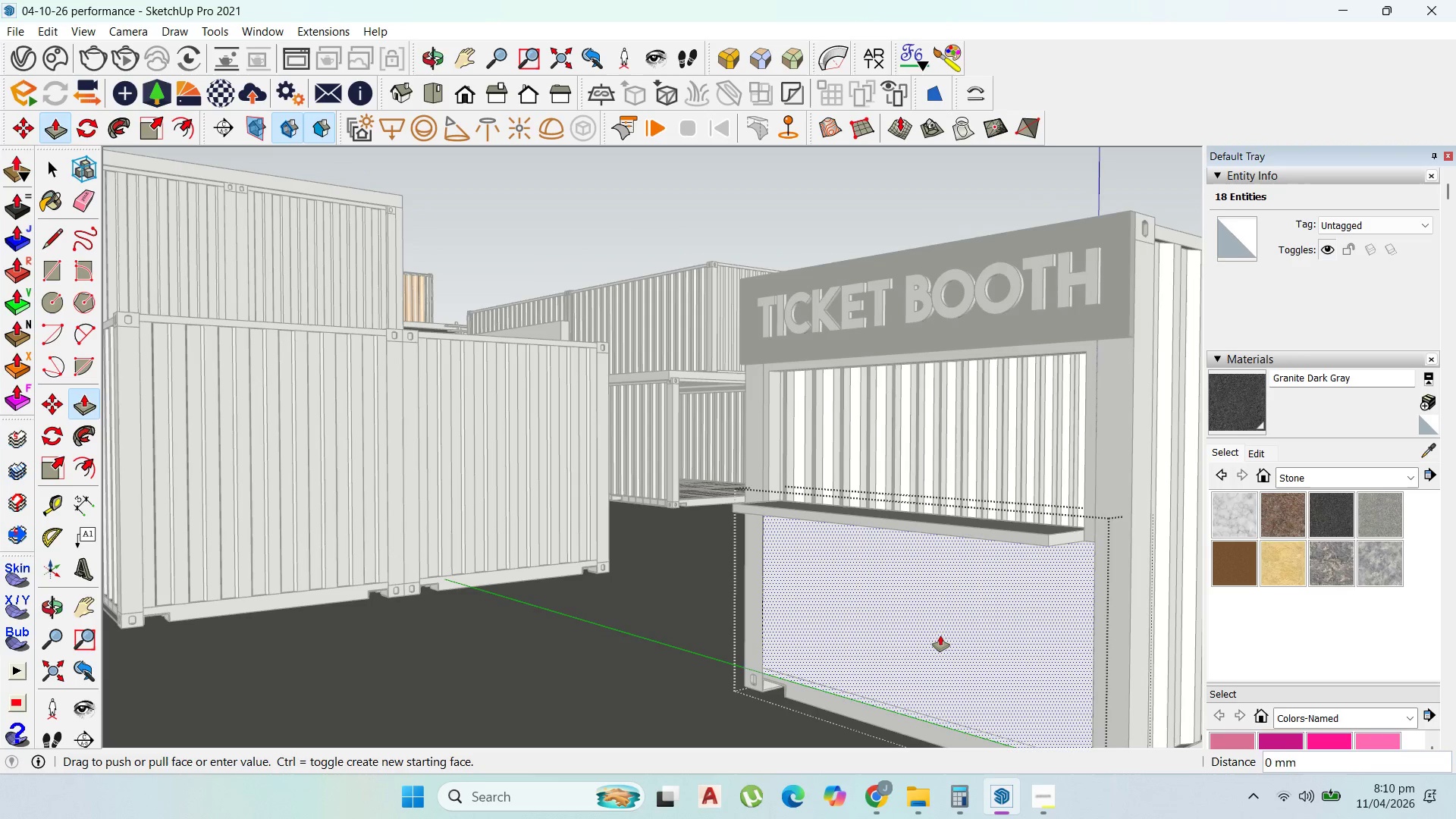 
left_click_drag(start_coordinate=[940, 635], to_coordinate=[933, 638])
 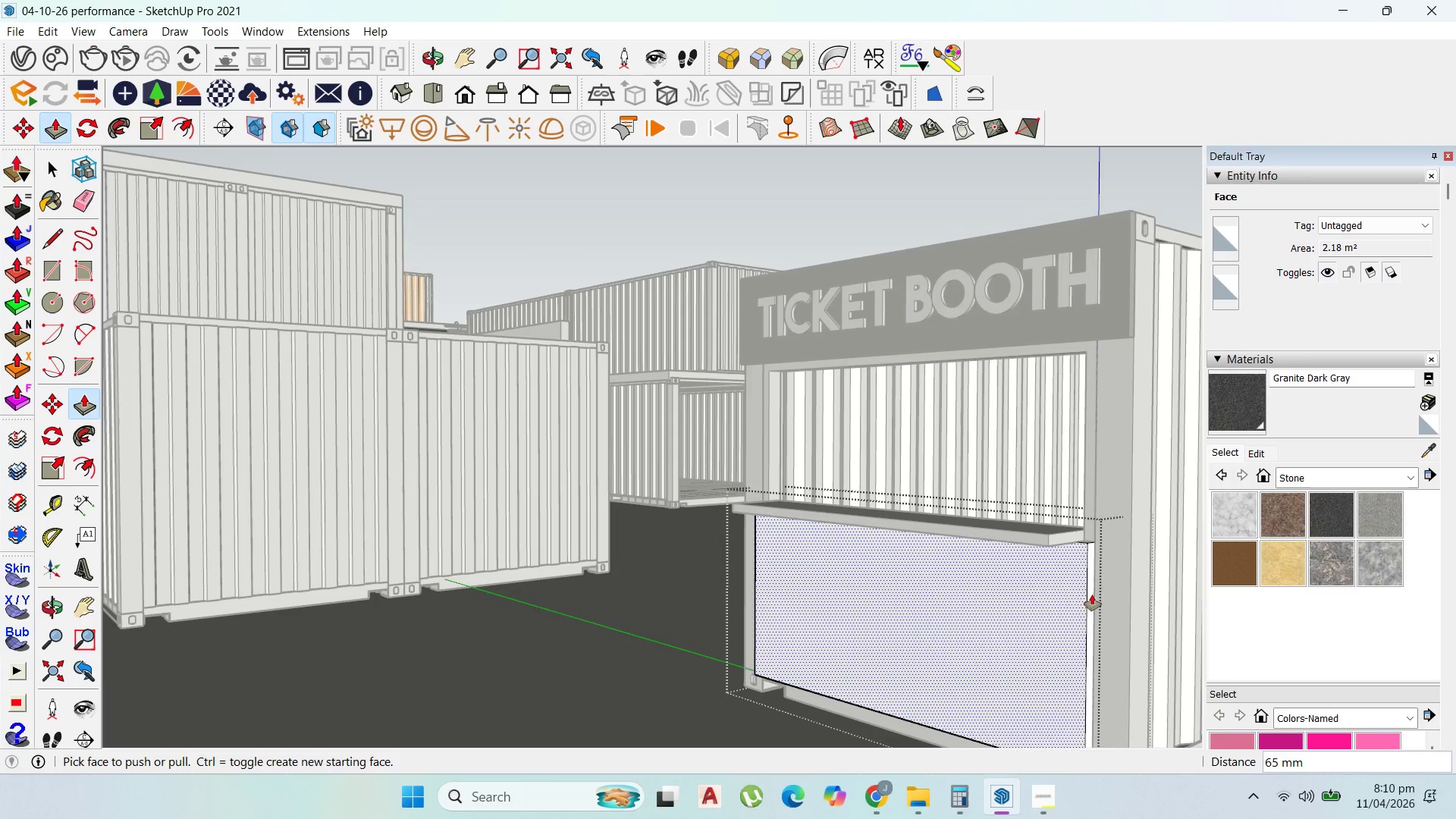 
left_click_drag(start_coordinate=[1094, 595], to_coordinate=[1133, 560])
 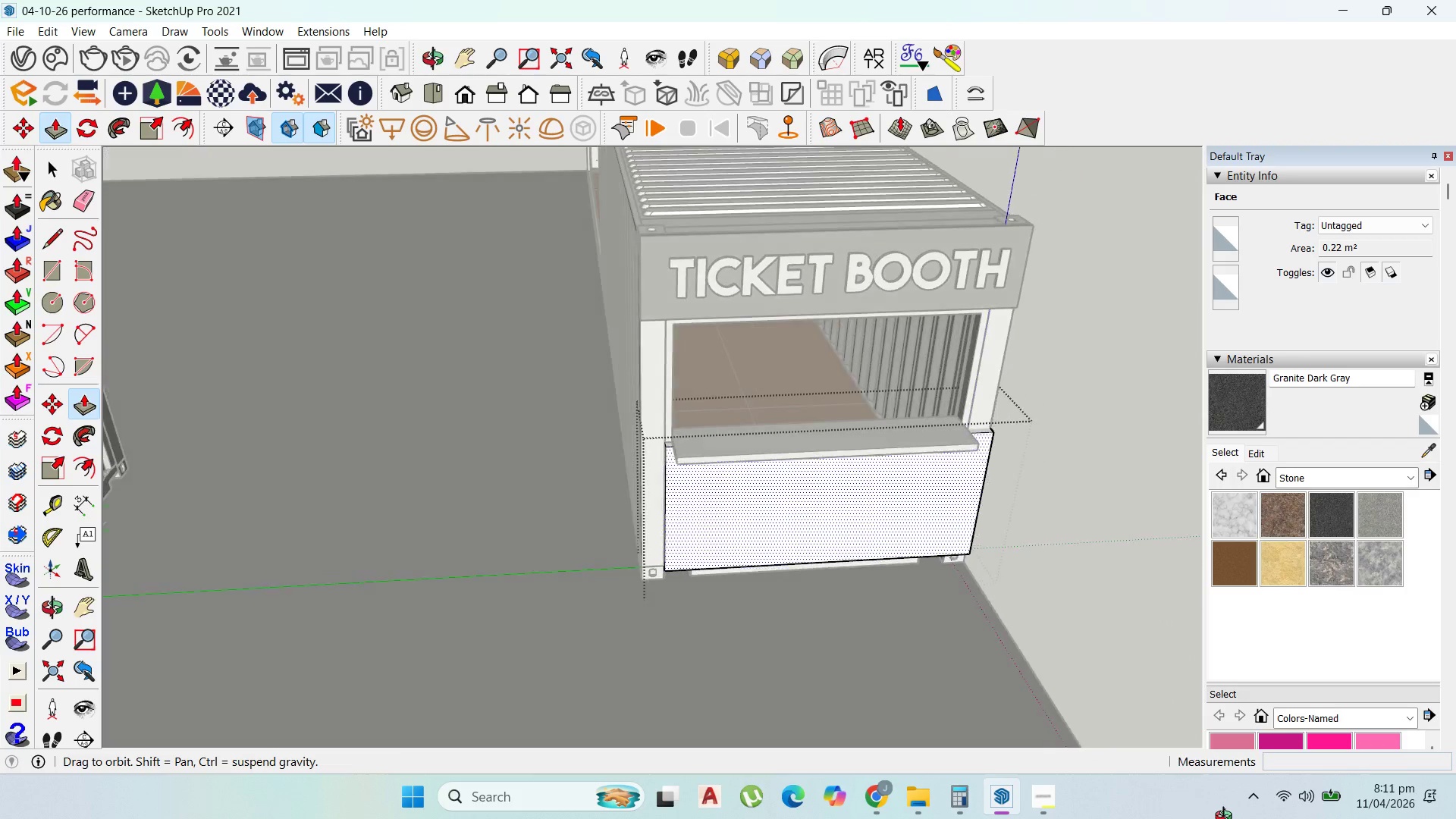 
scroll: coordinate [660, 479], scroll_direction: up, amount: 7.0
 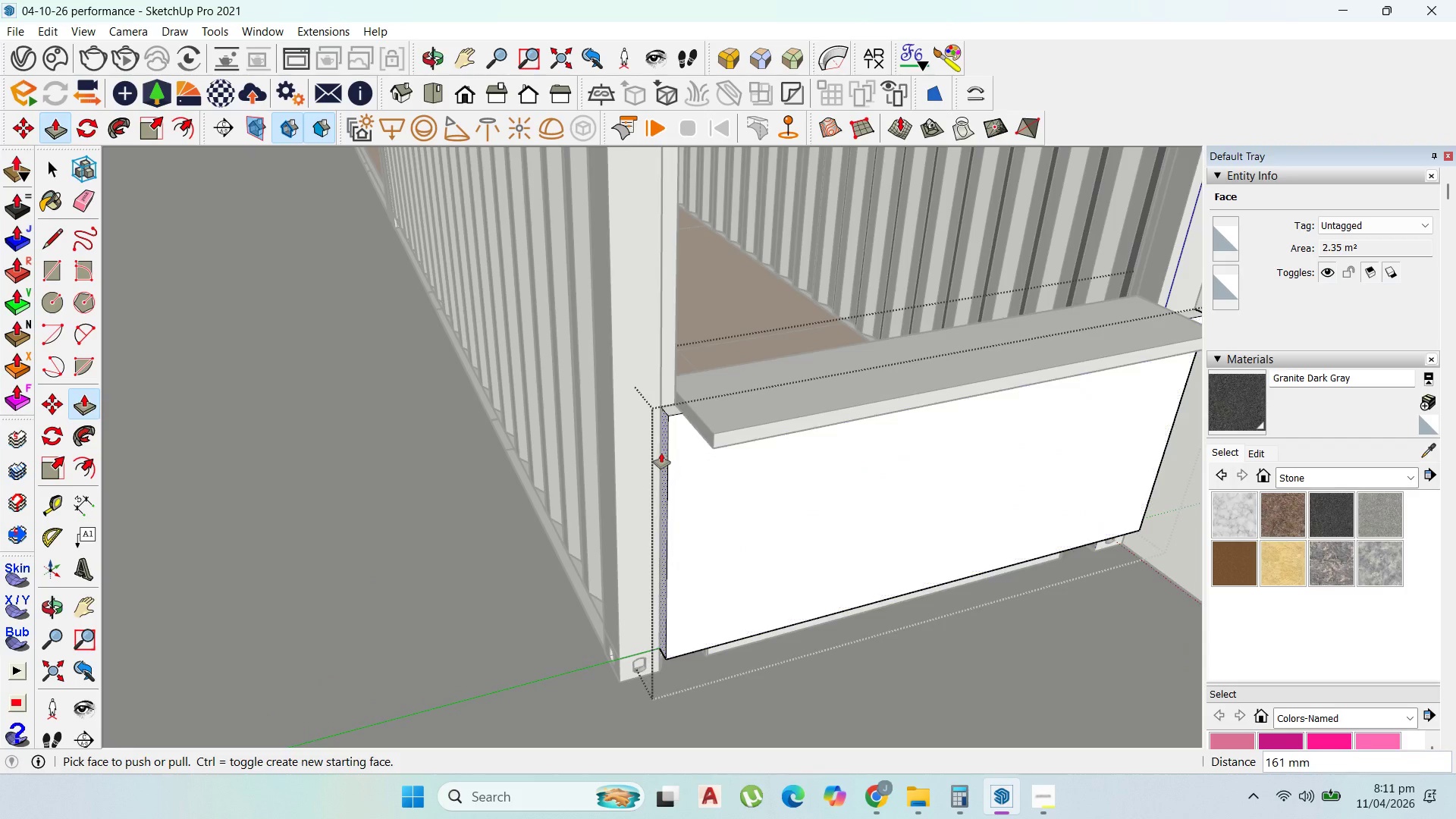 
left_click_drag(start_coordinate=[661, 453], to_coordinate=[613, 417])
 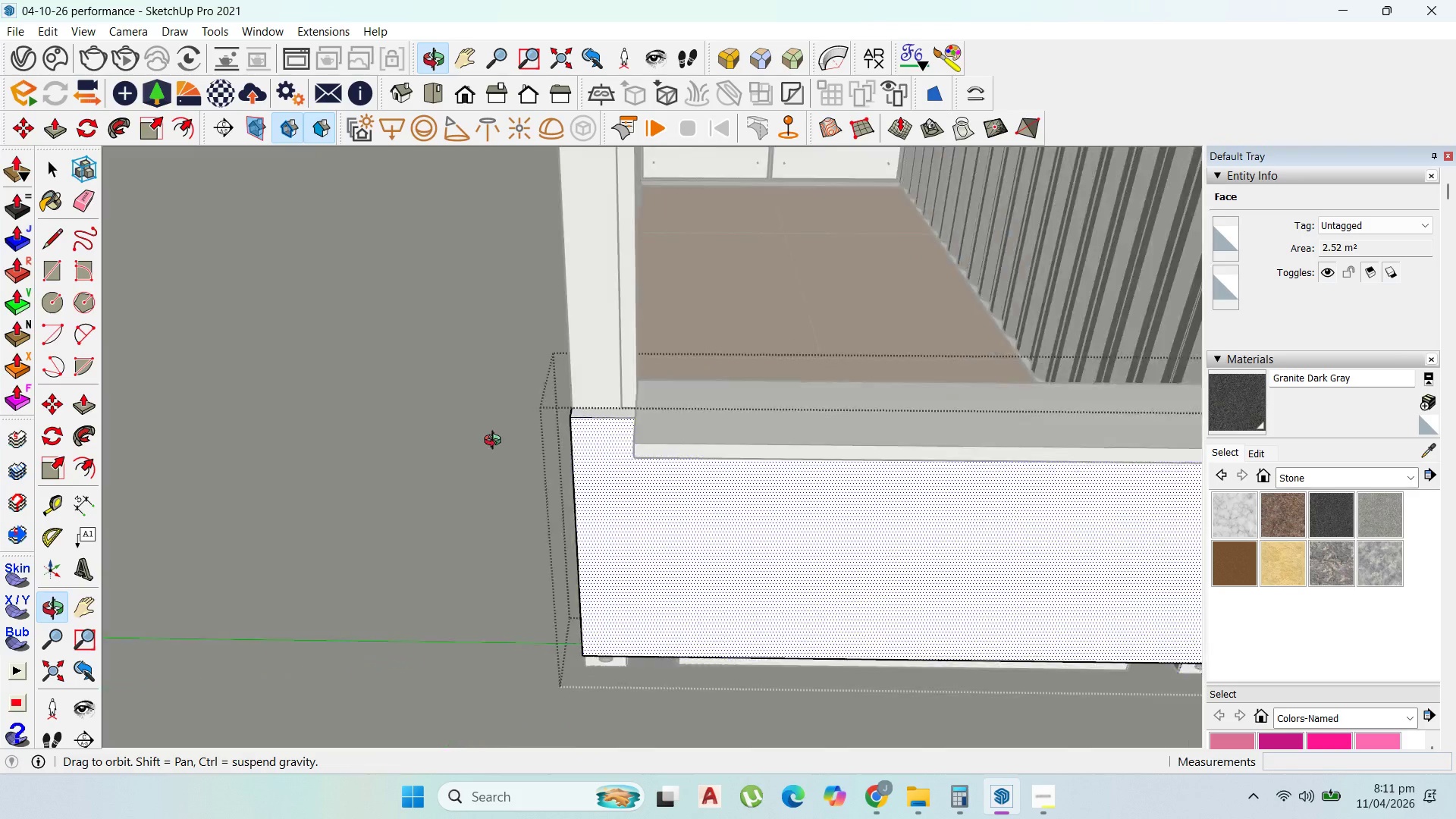 
scroll: coordinate [366, 375], scroll_direction: down, amount: 8.0
 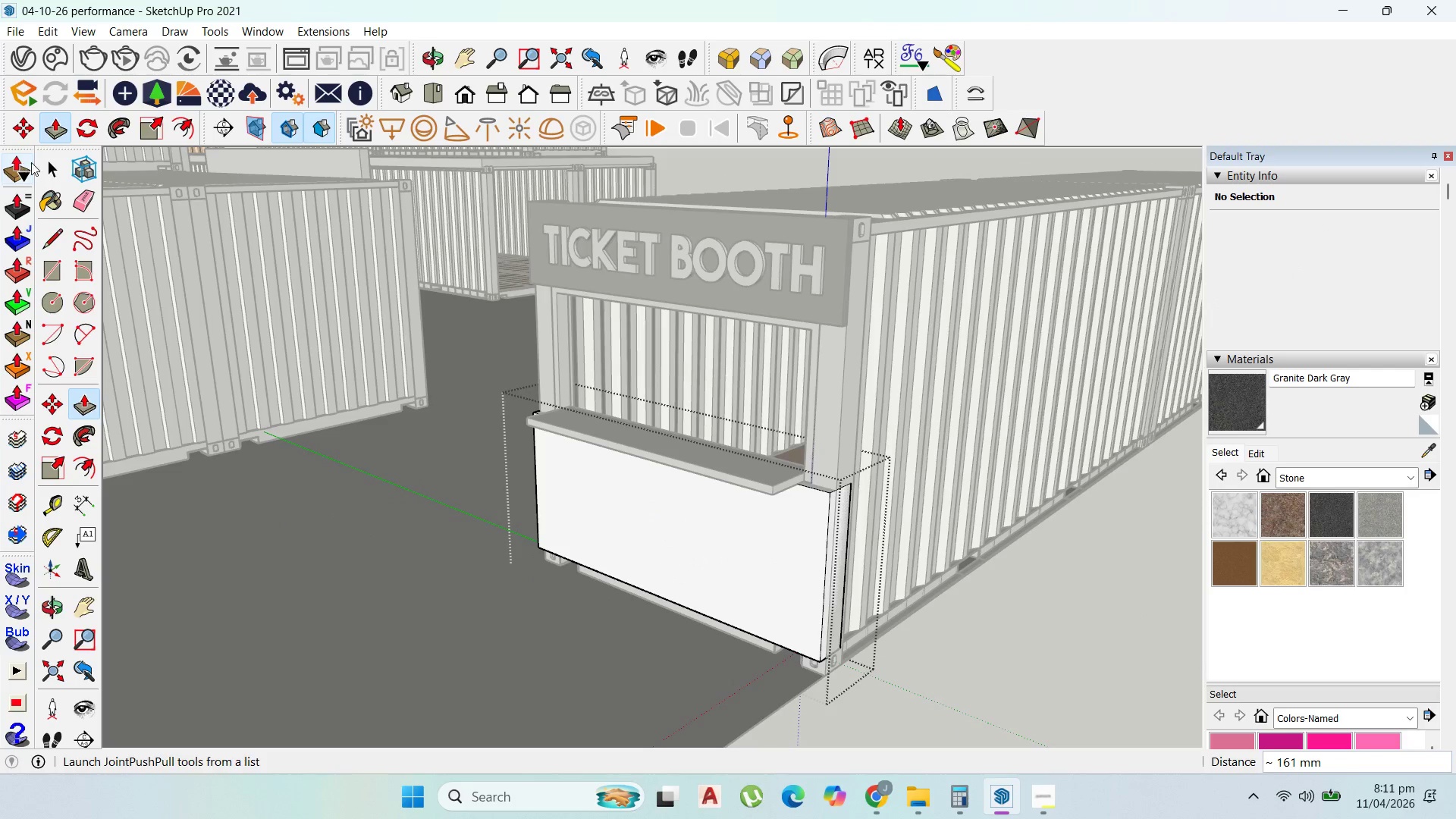 
key(Escape)
 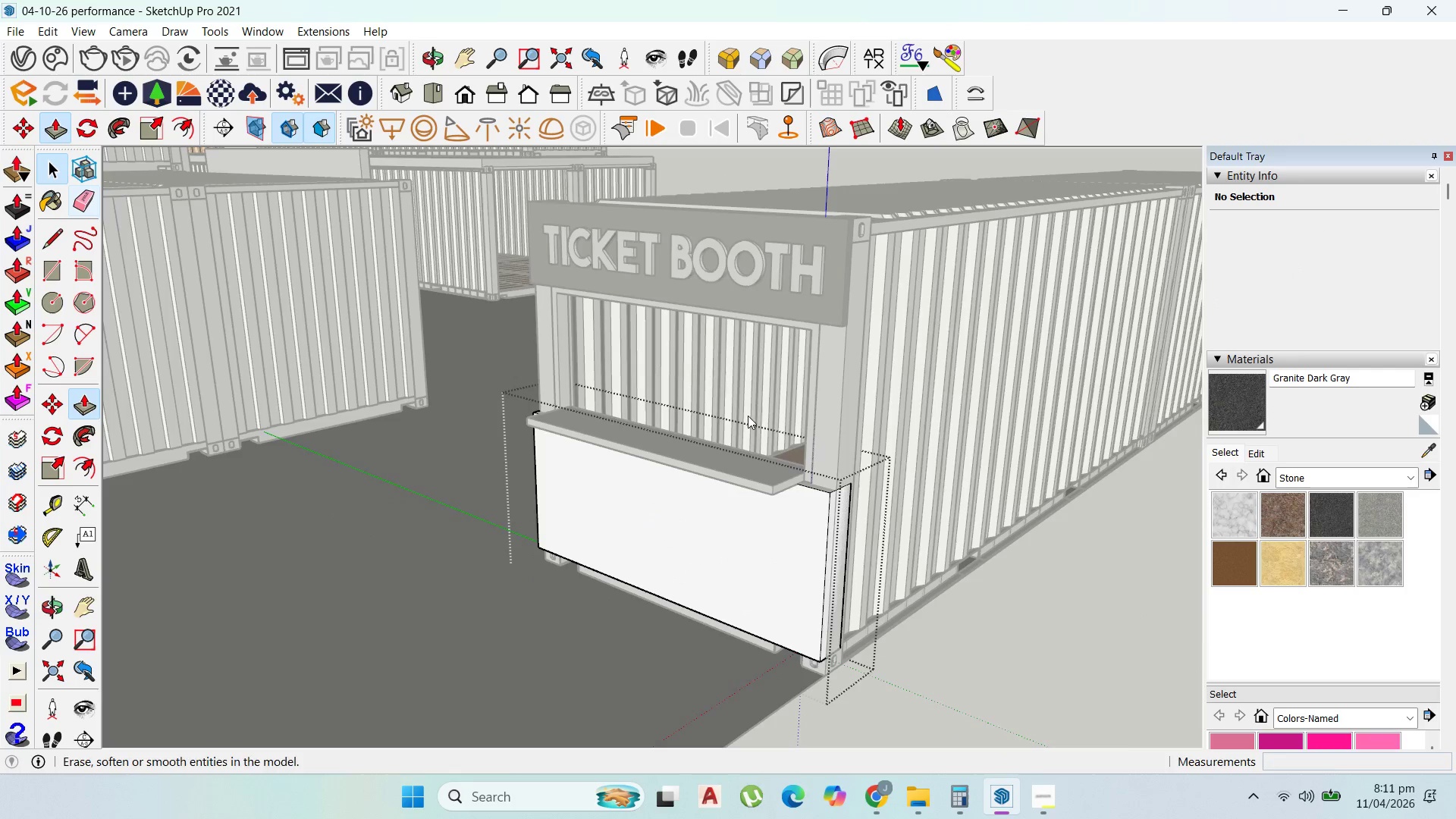 
key(Escape)
 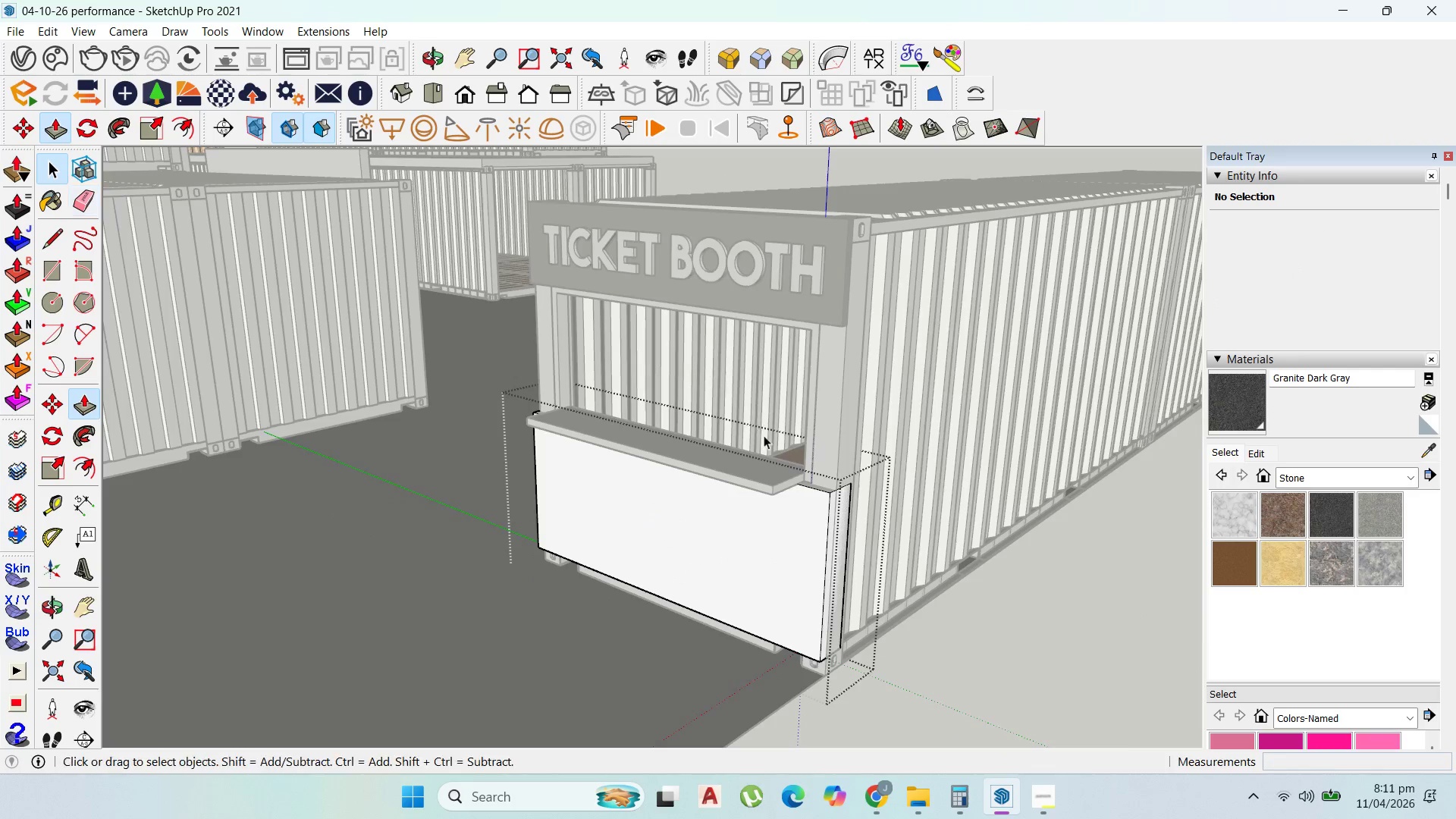 
key(Escape)
 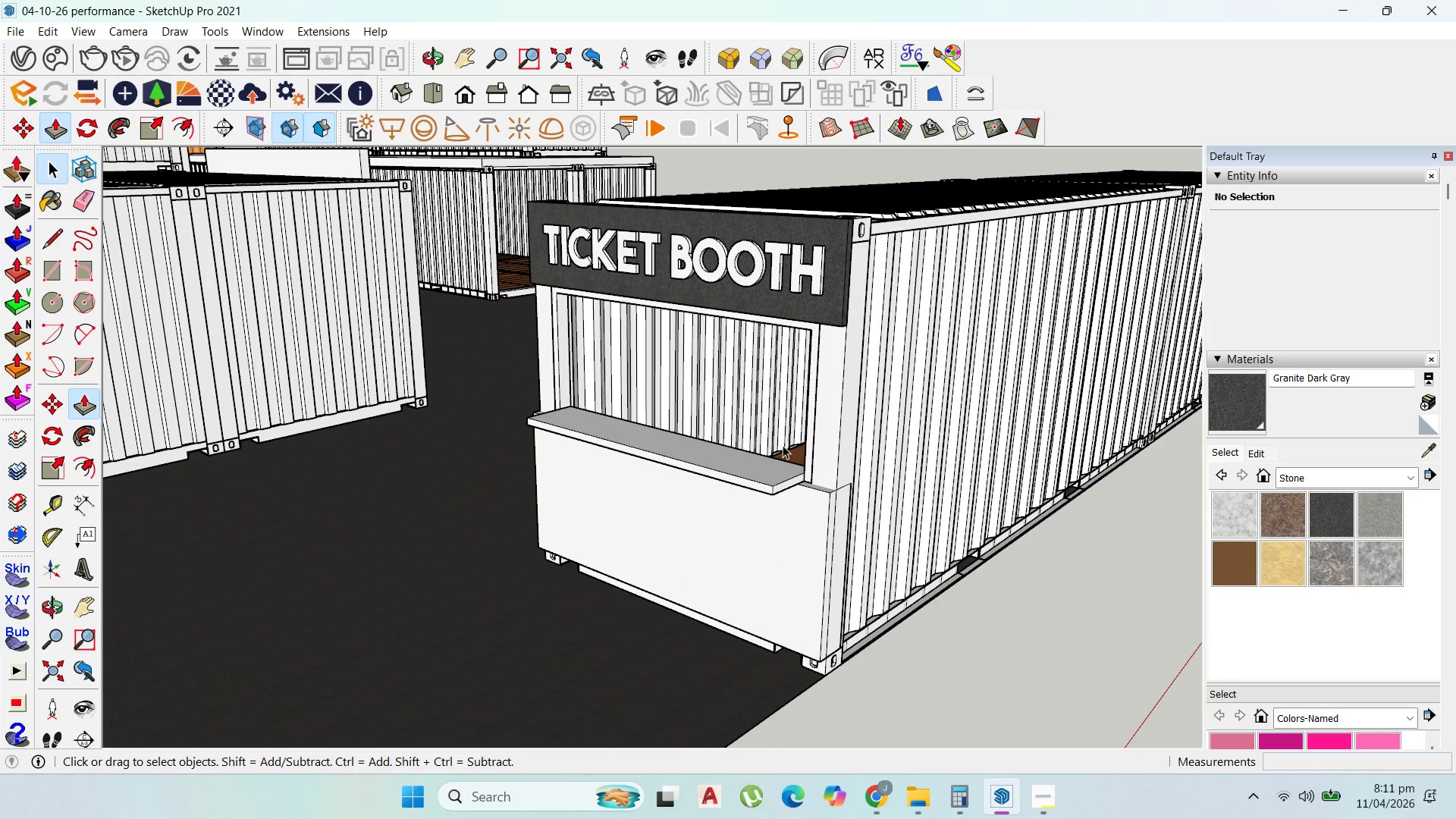 
key(Escape)
 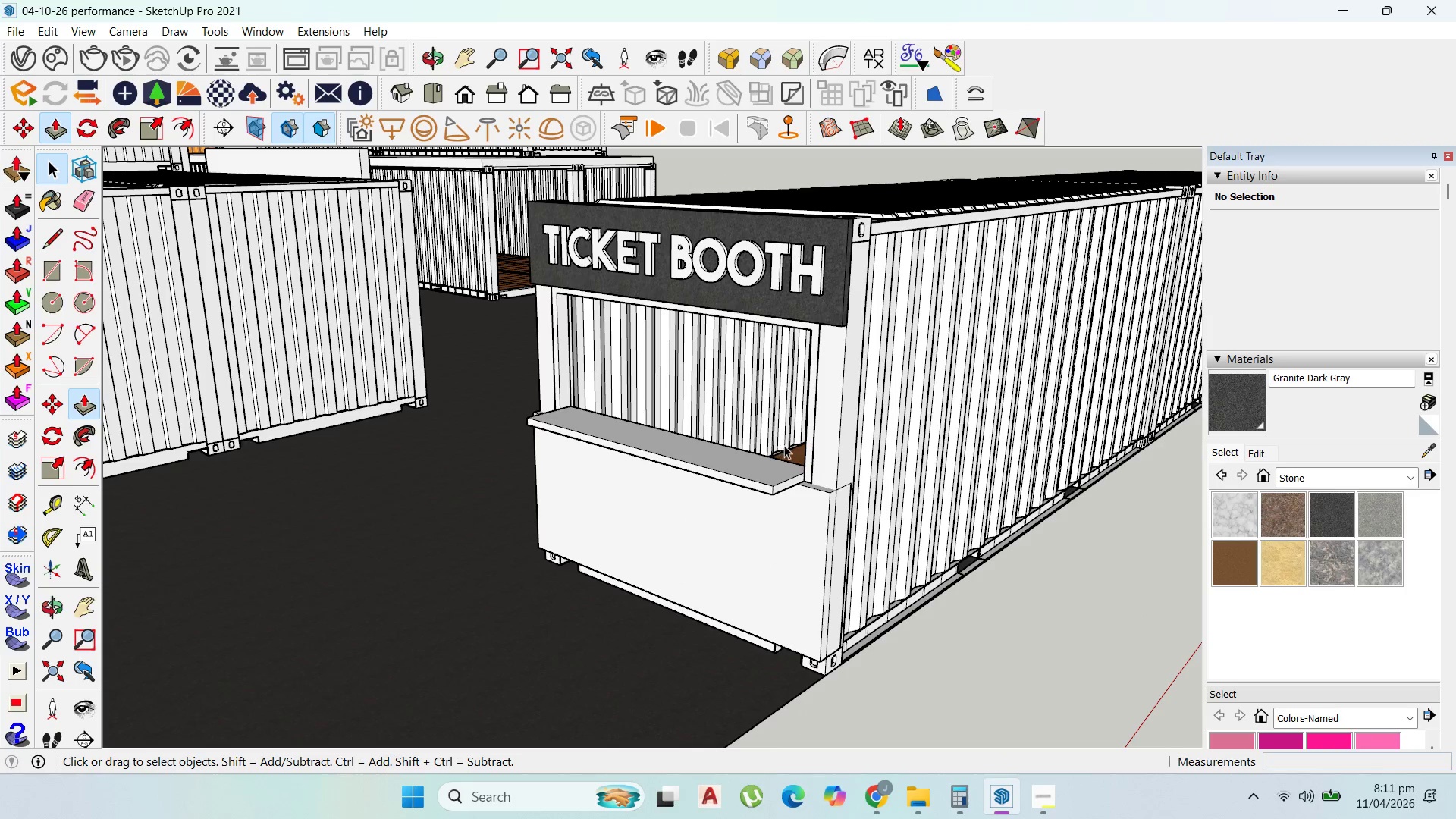 
key(Escape)
 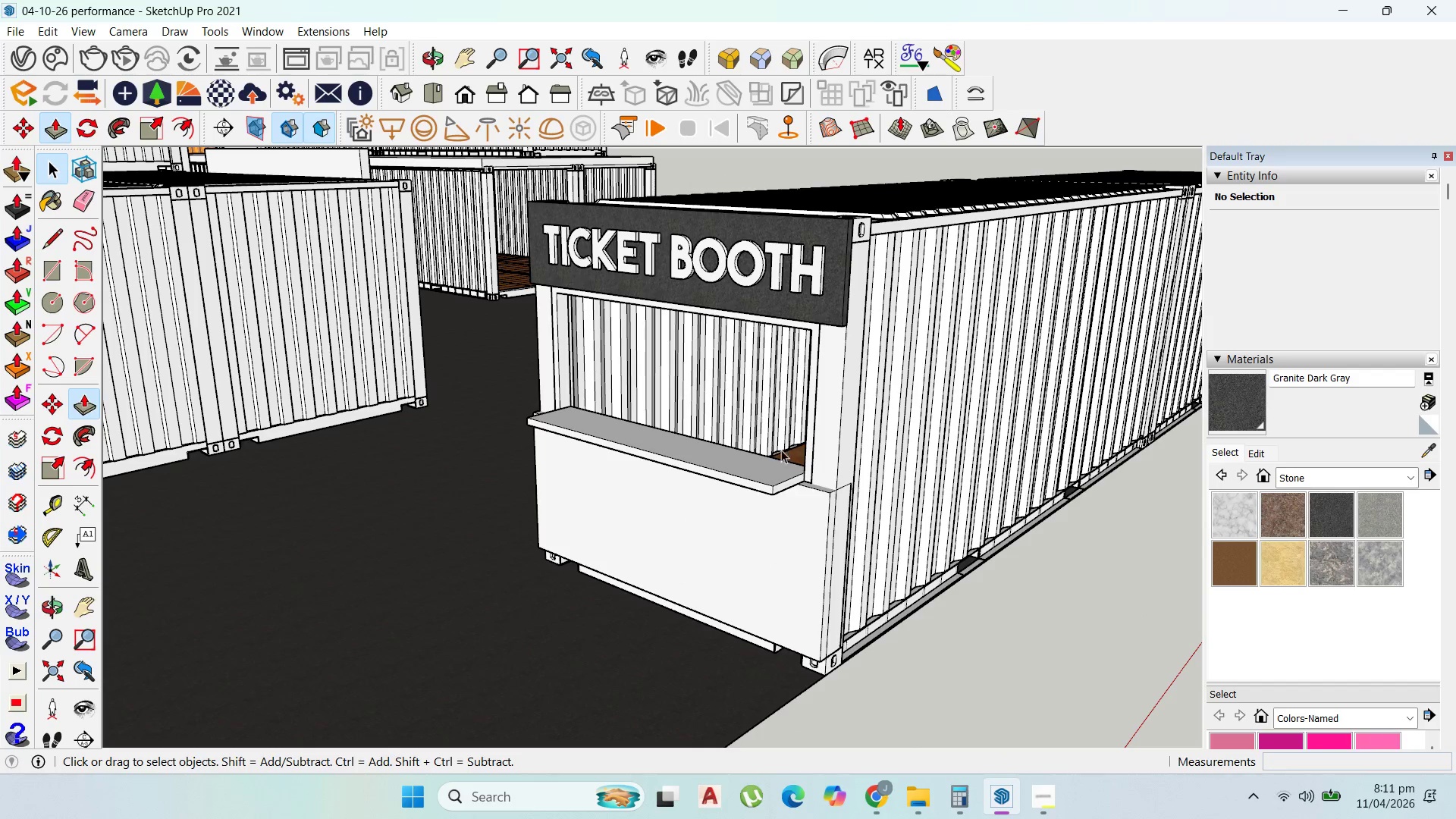 
key(Escape)
 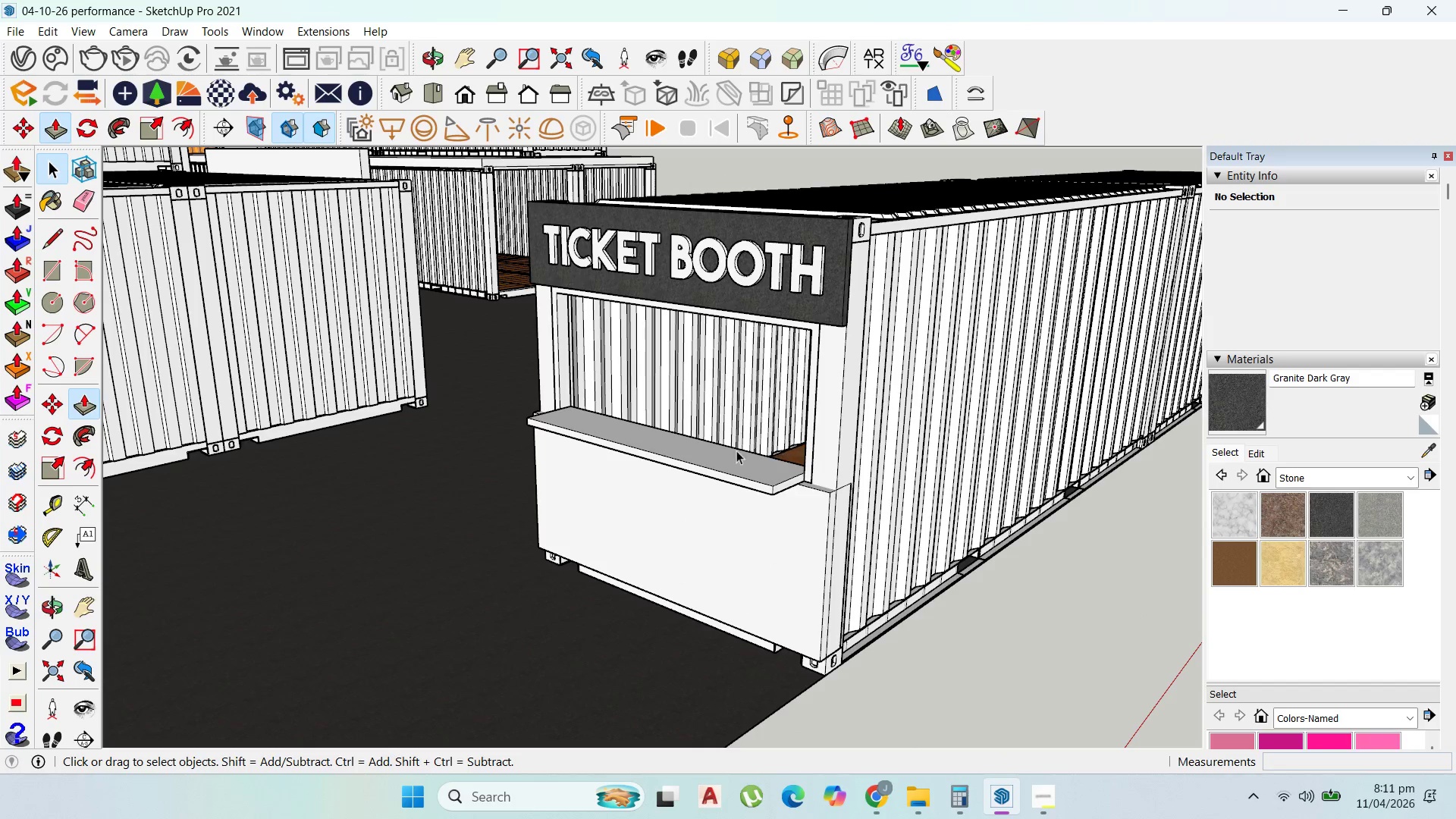 
scroll: coordinate [620, 384], scroll_direction: down, amount: 6.0
 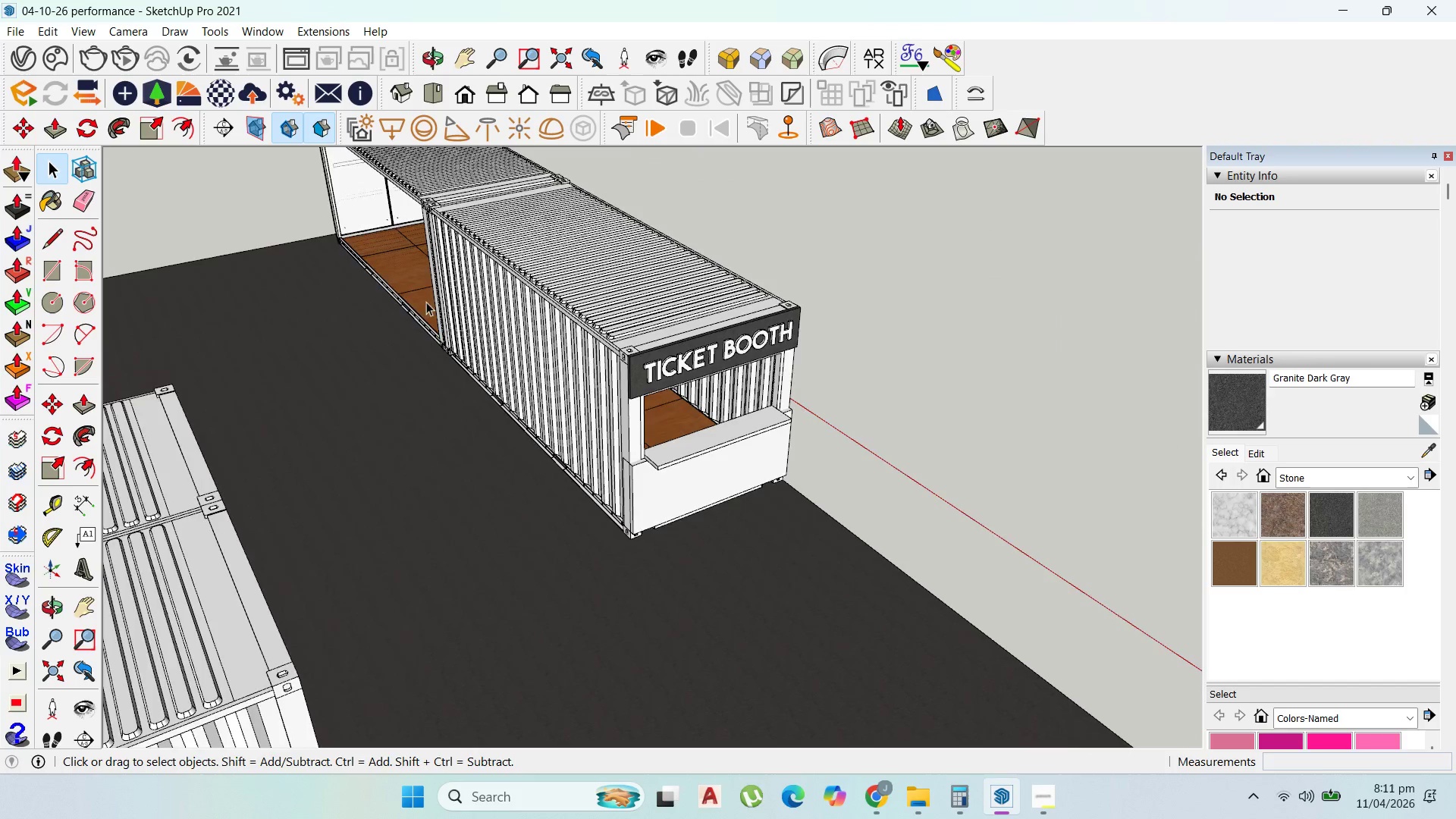 
scroll: coordinate [446, 318], scroll_direction: up, amount: 5.0
 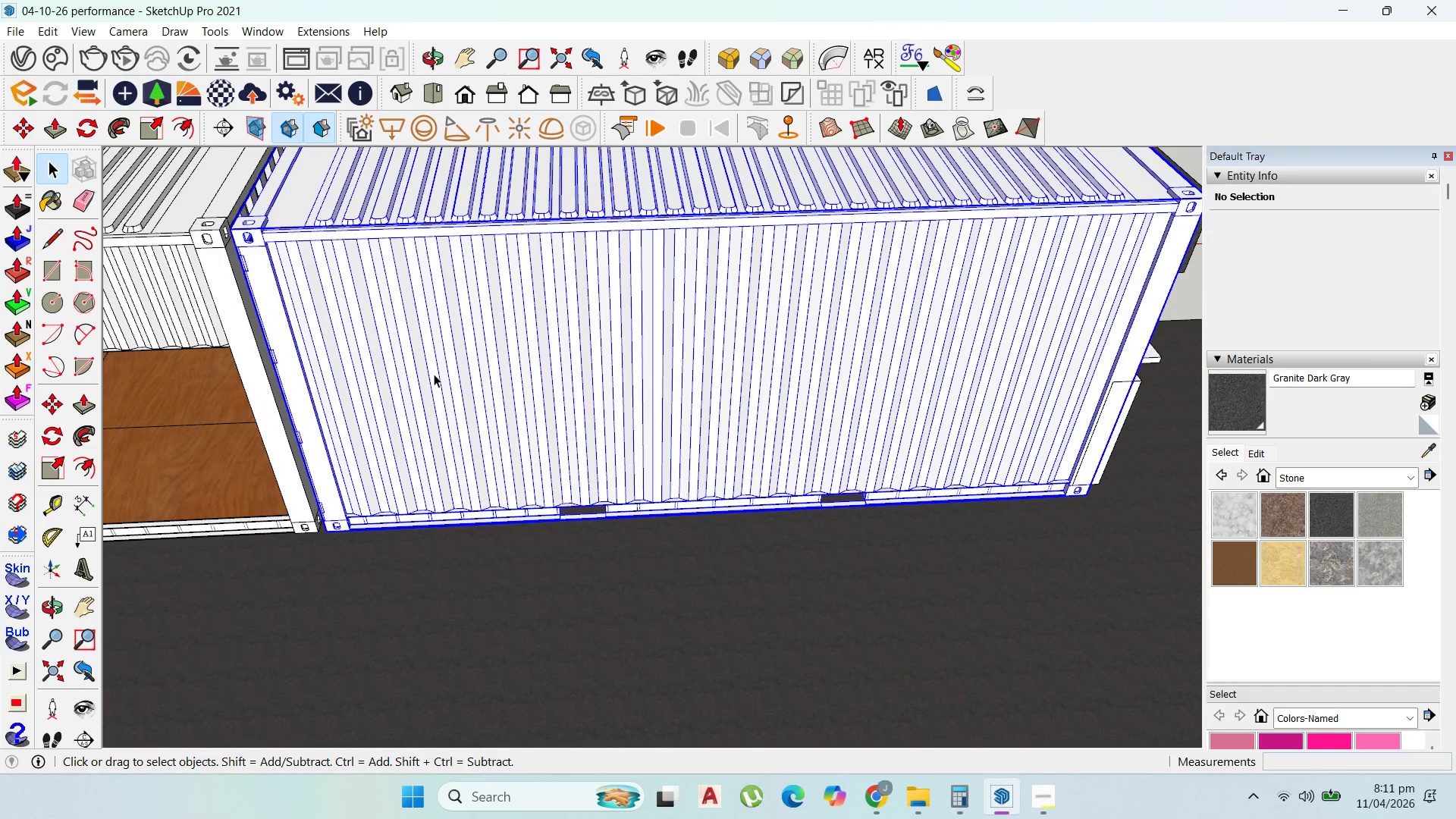 
double_click([434, 374])
 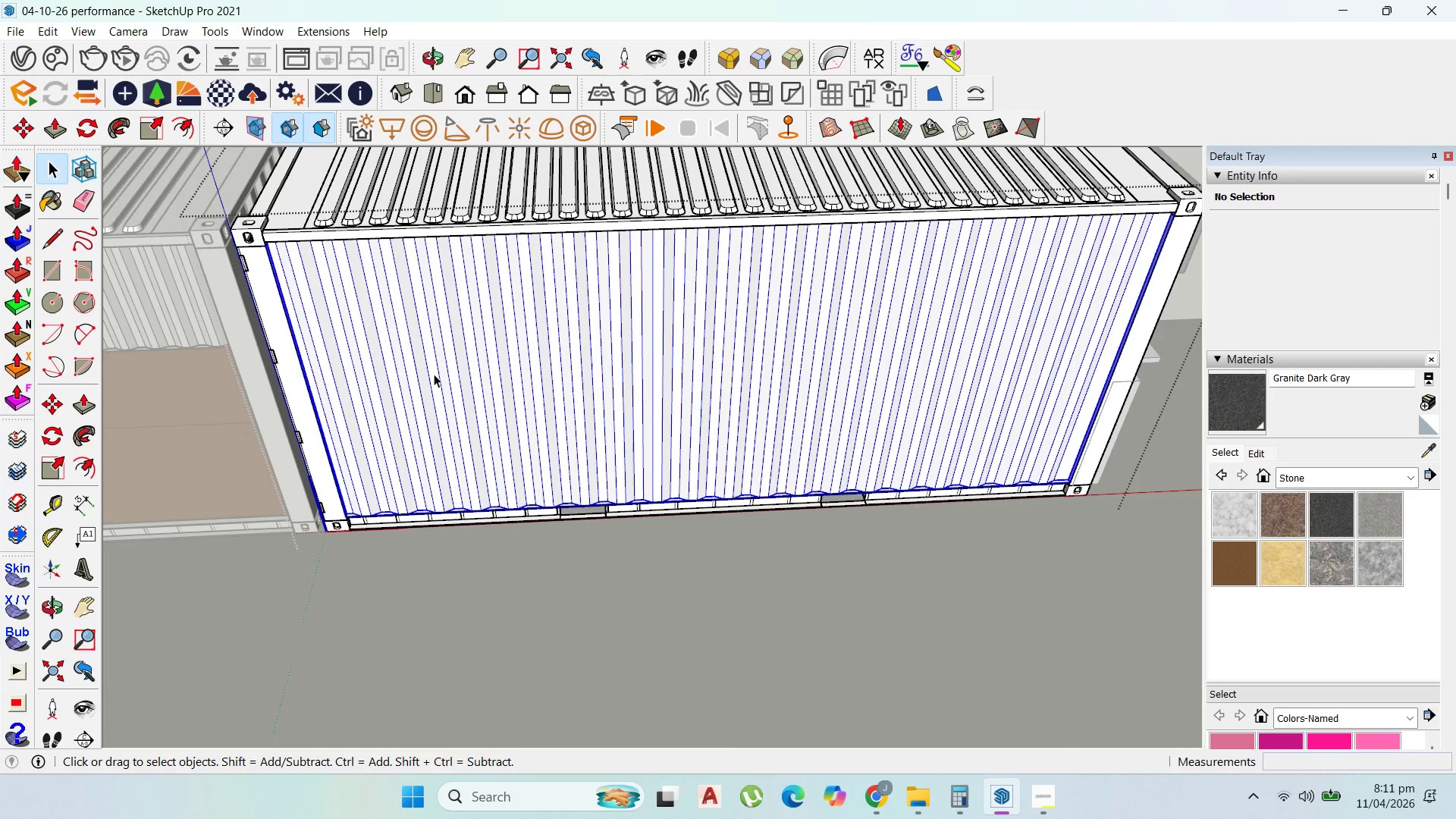 
triple_click([434, 374])
 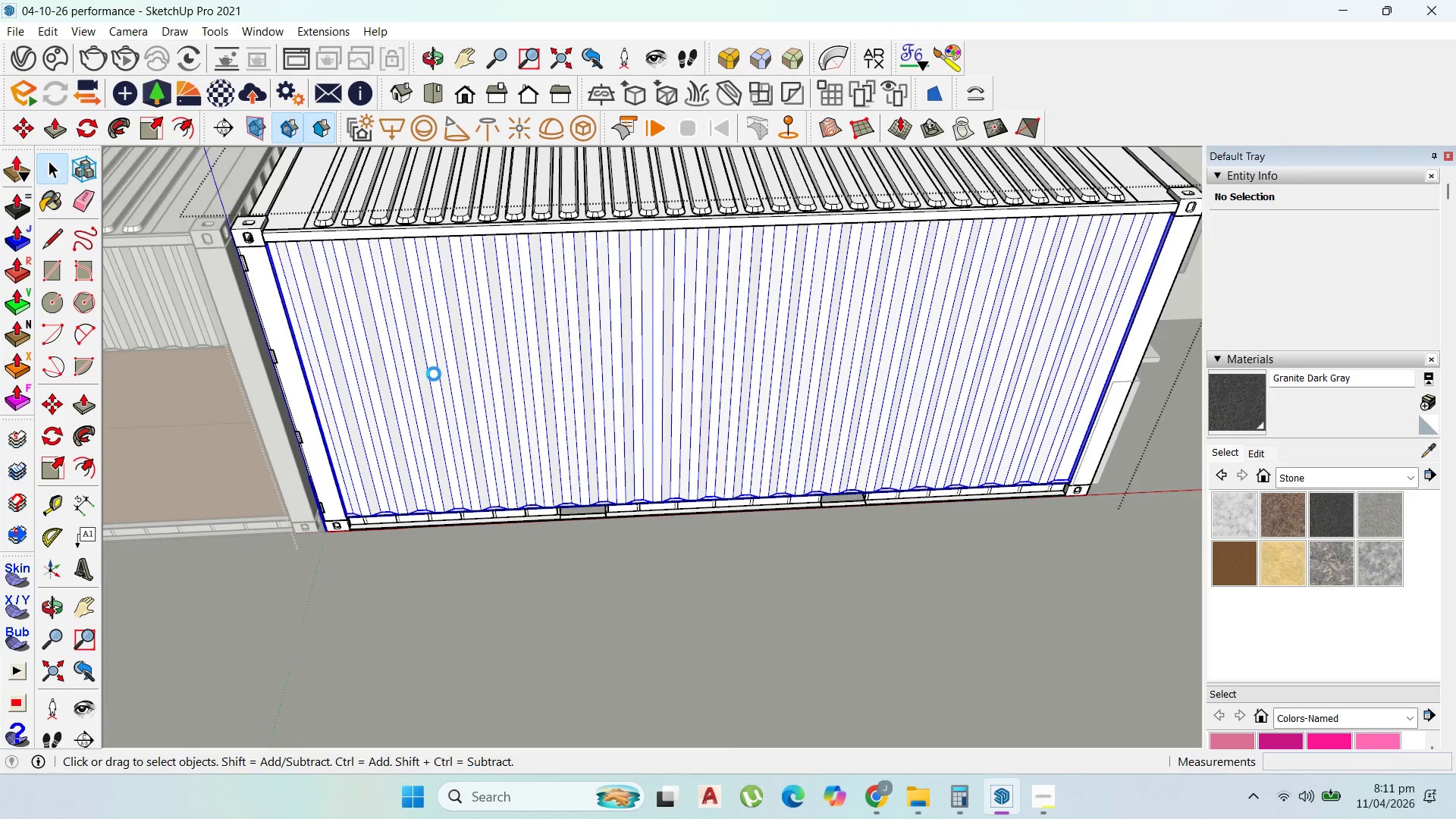 
triple_click([434, 374])
 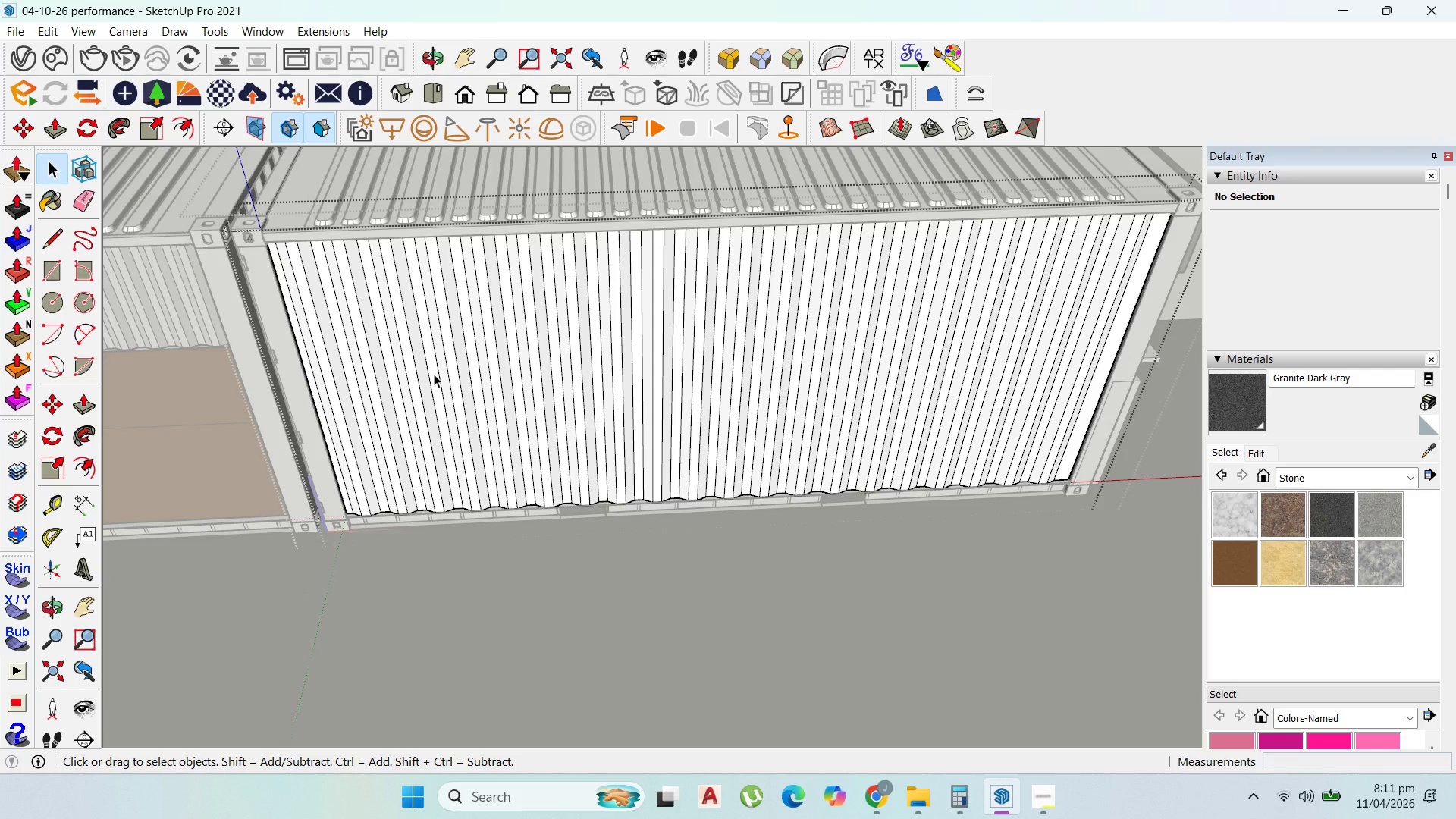 
left_click([434, 374])
 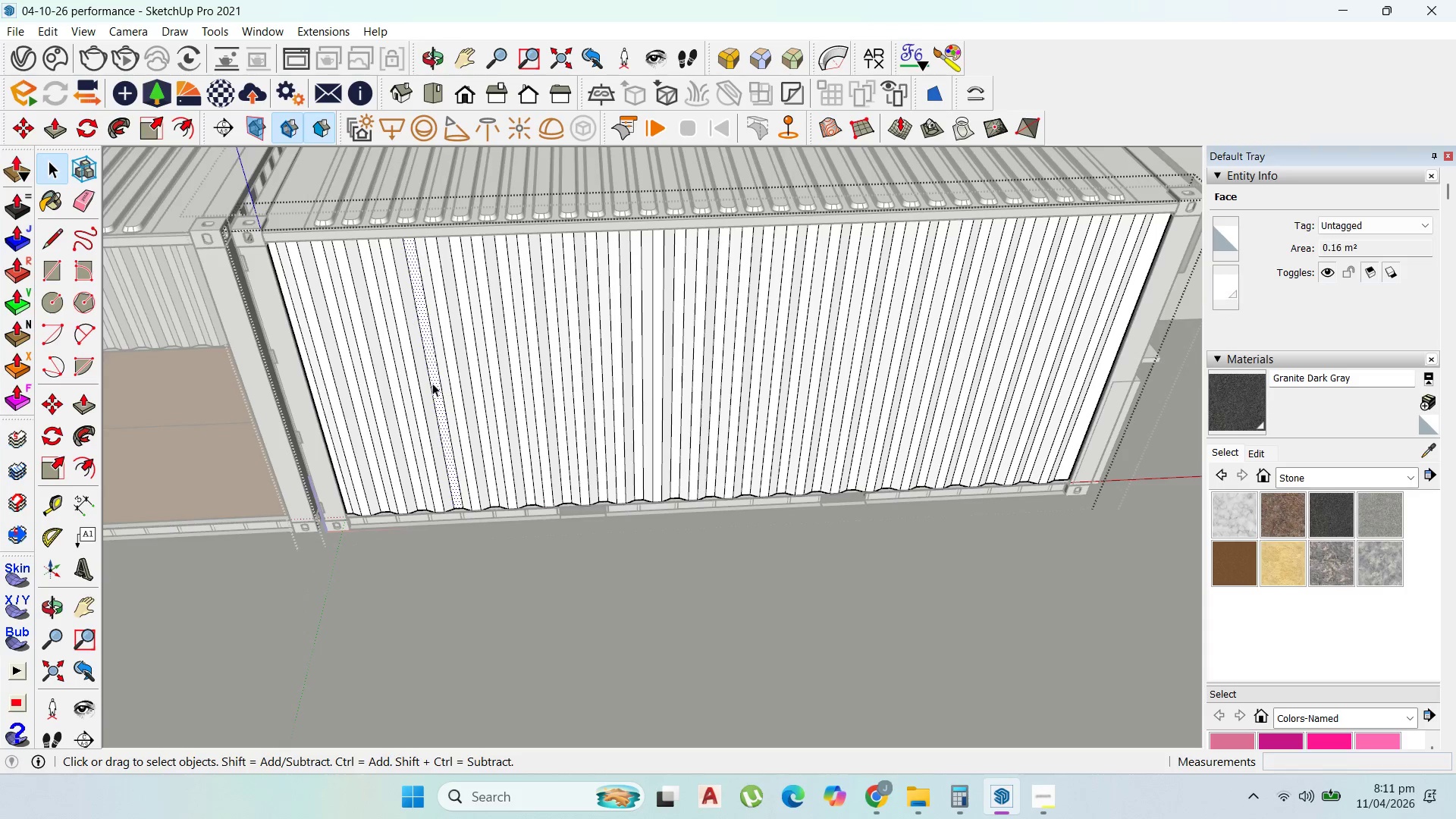 
key(Escape)
 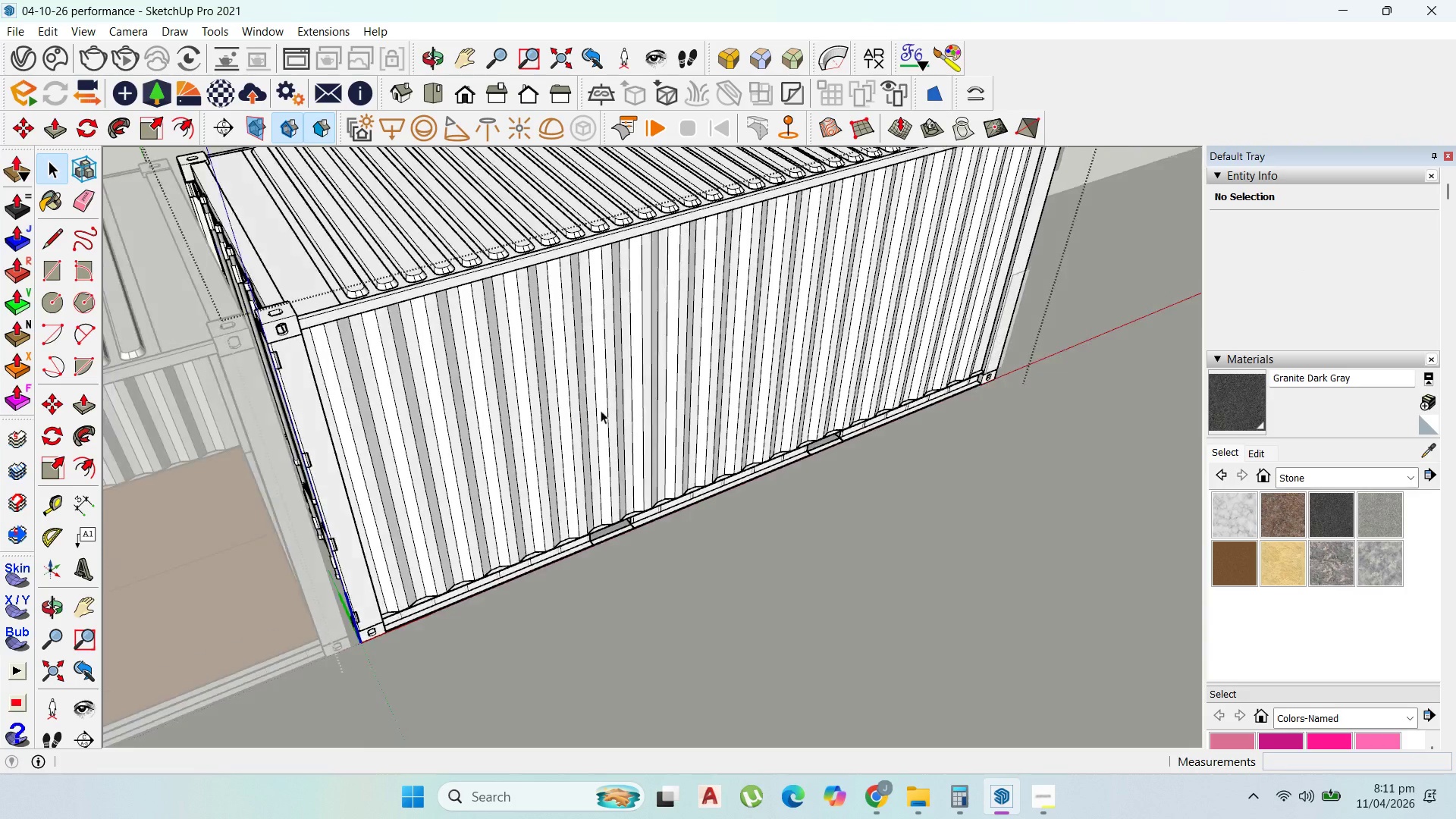 
scroll: coordinate [613, 424], scroll_direction: down, amount: 3.0
 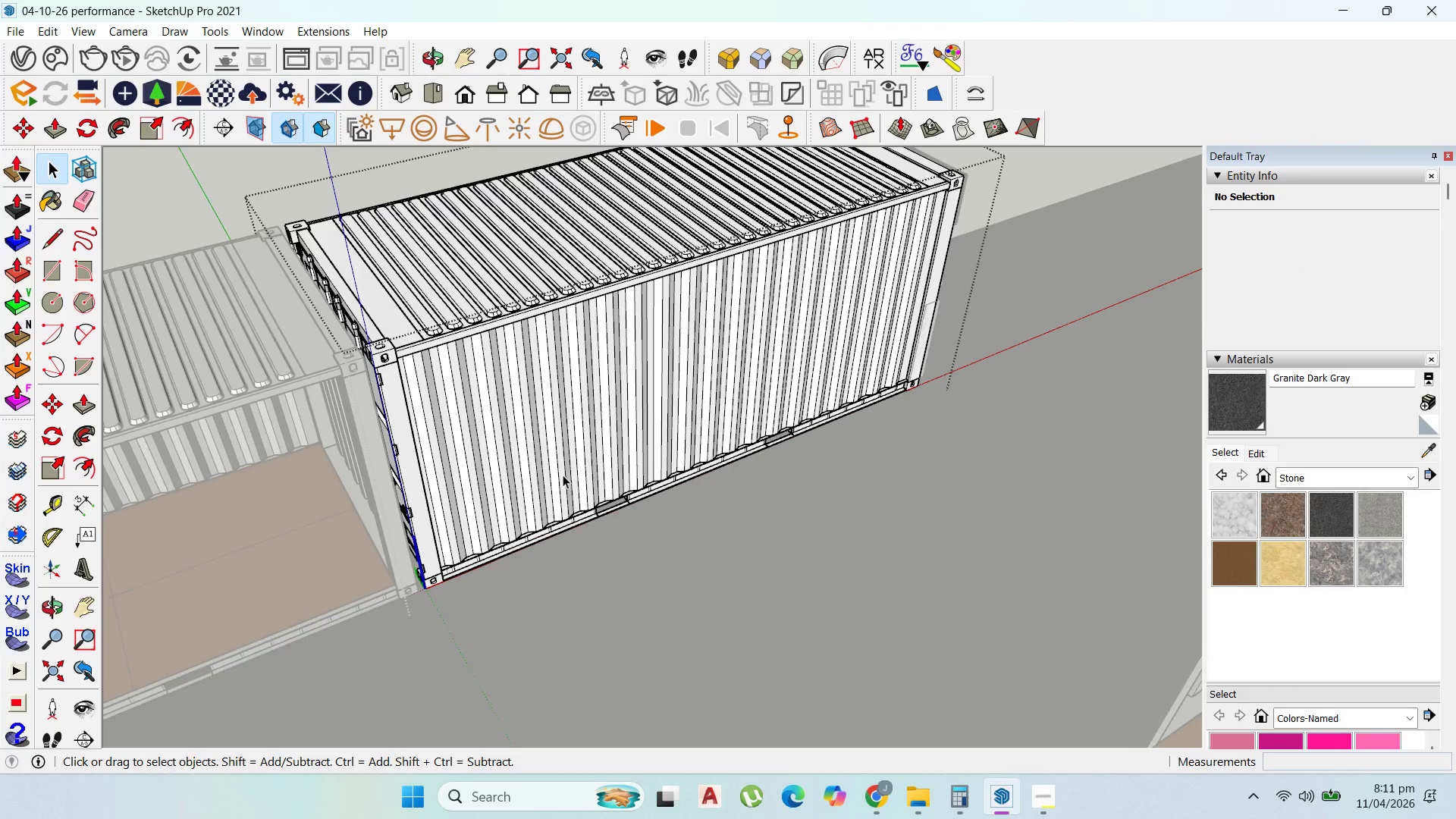 
scroll: coordinate [562, 475], scroll_direction: up, amount: 1.0
 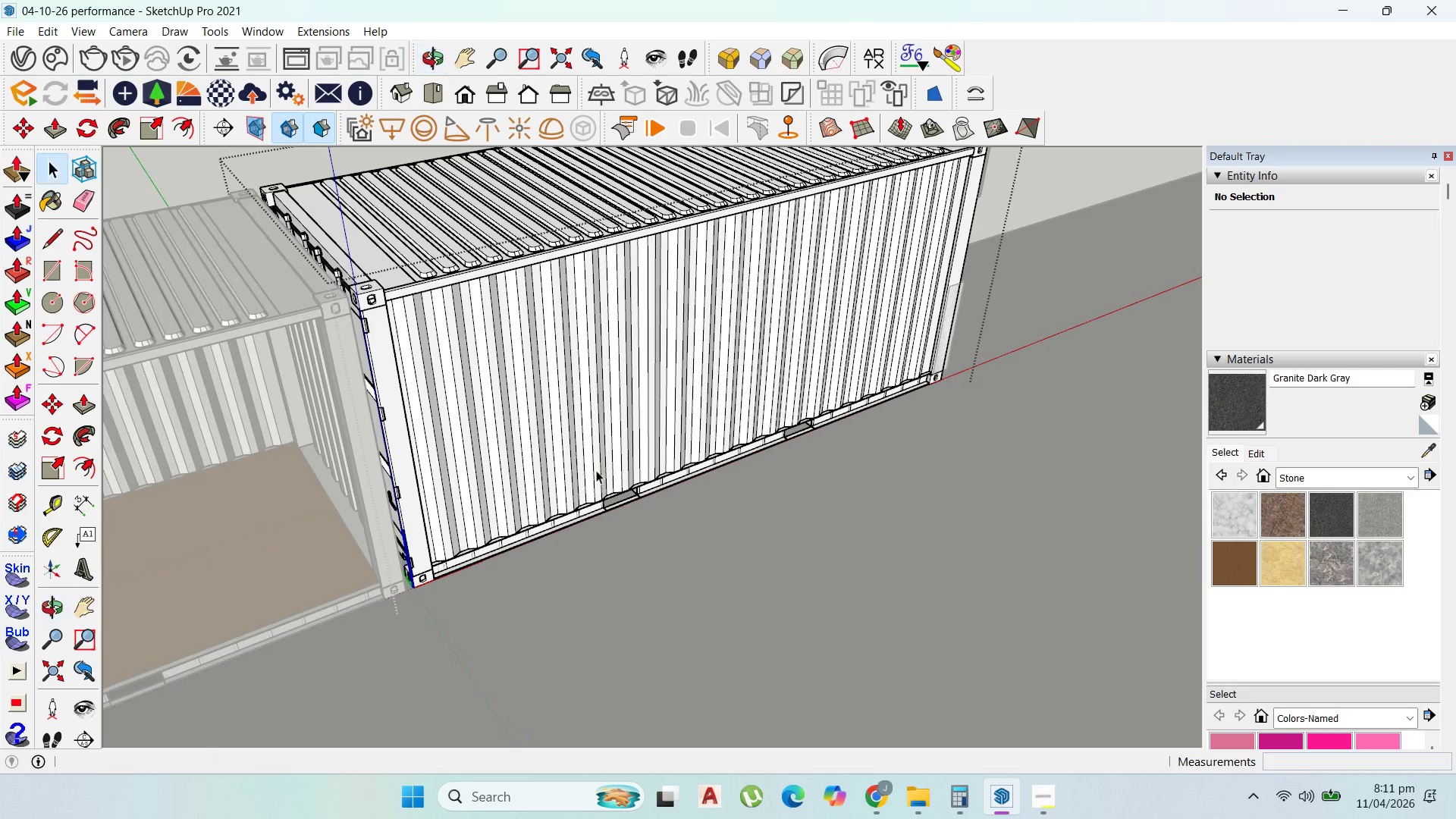 
left_click([544, 462])
 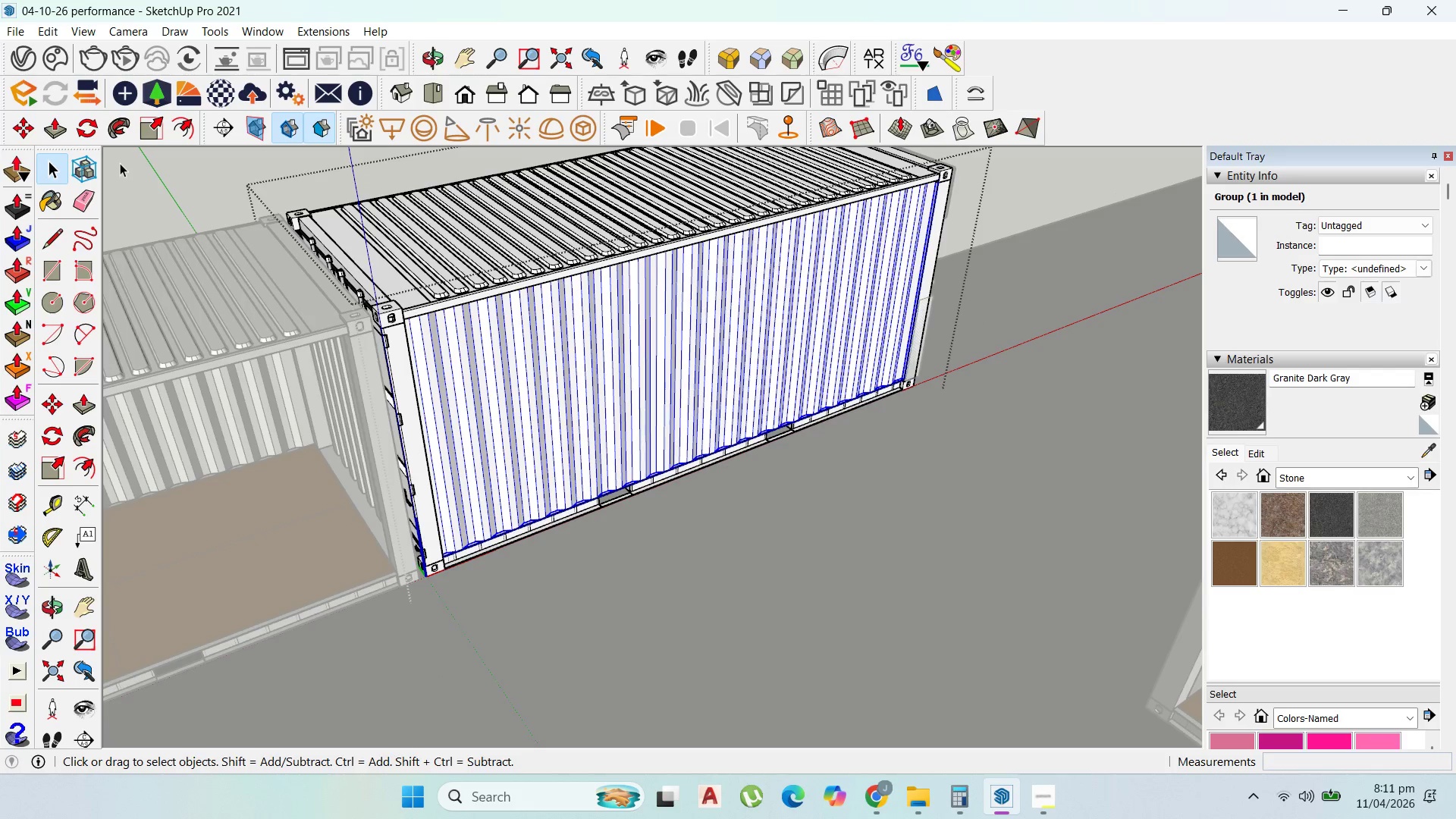 
scroll: coordinate [551, 467], scroll_direction: down, amount: 1.0
 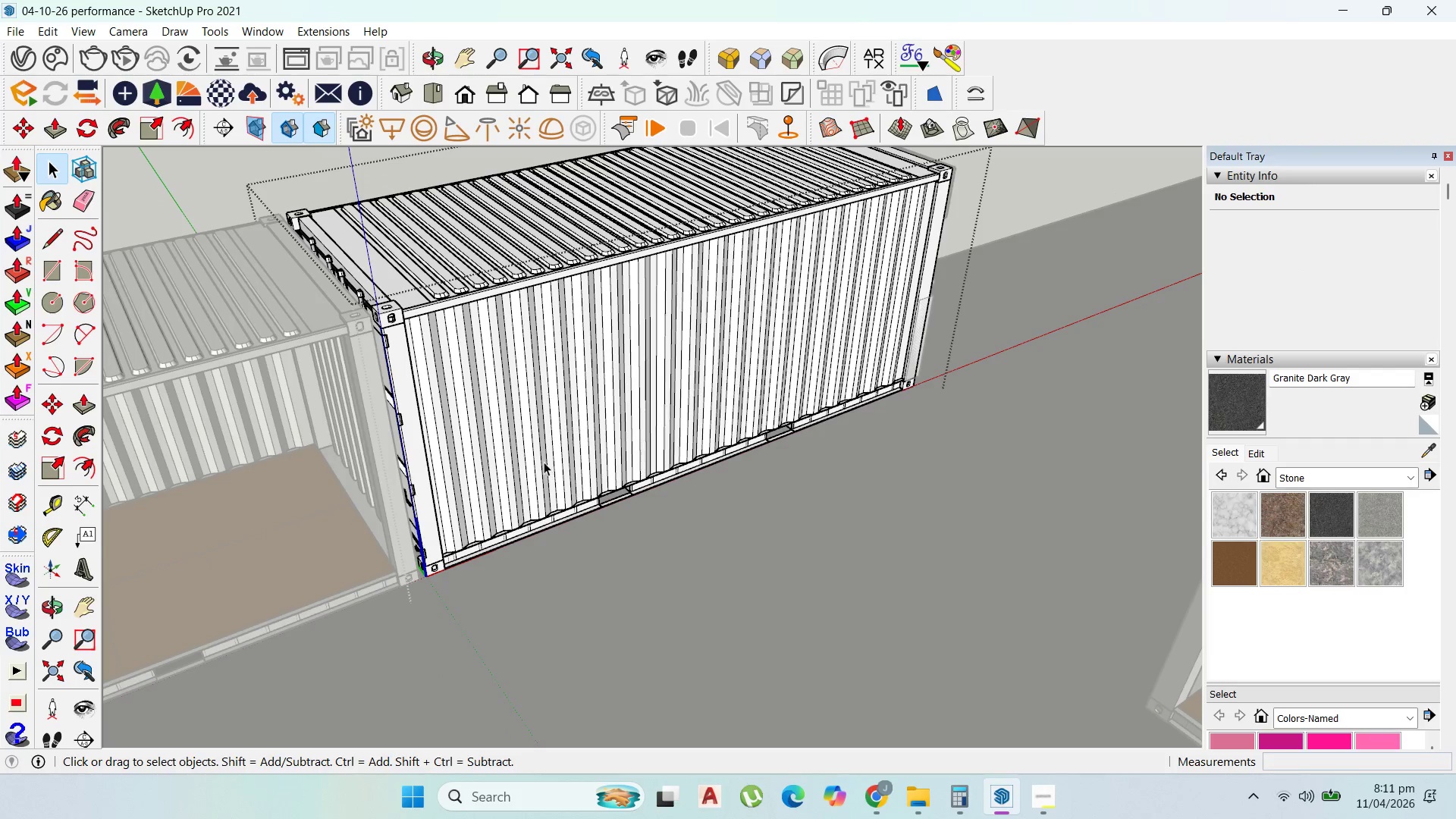 
left_click([155, 126])
 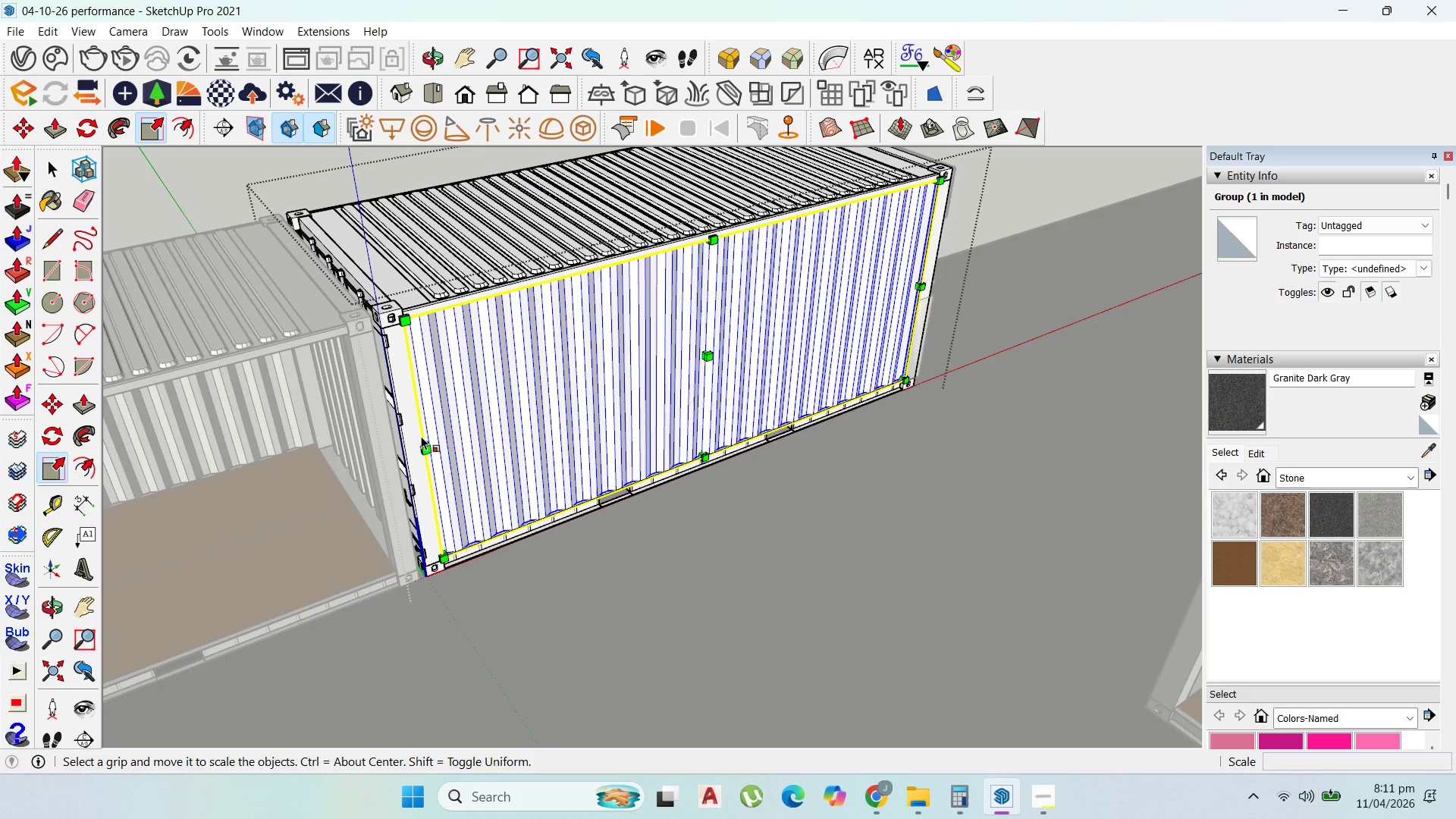 
left_click([423, 440])
 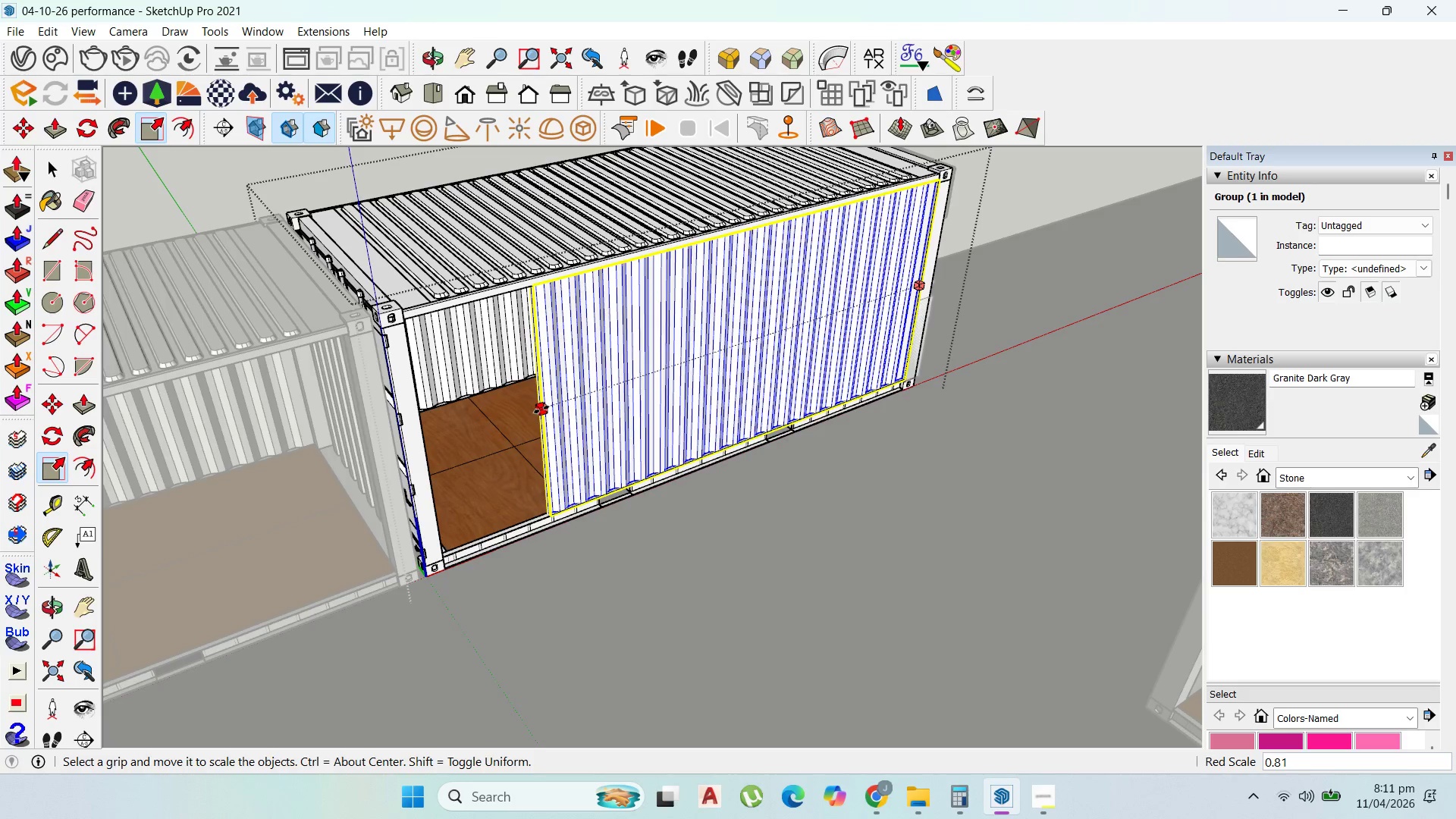 
left_click([516, 409])
 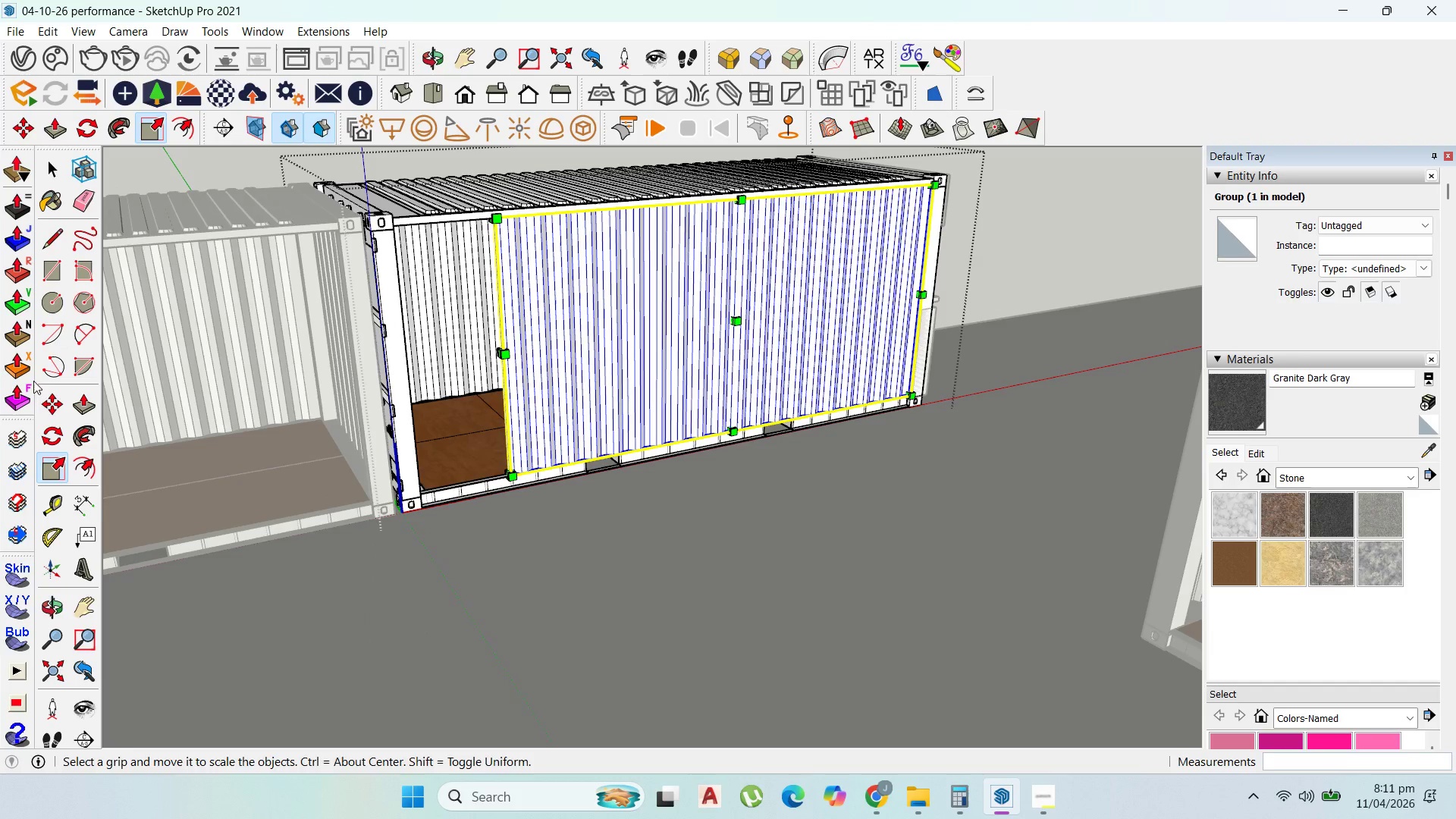 
left_click([51, 504])
 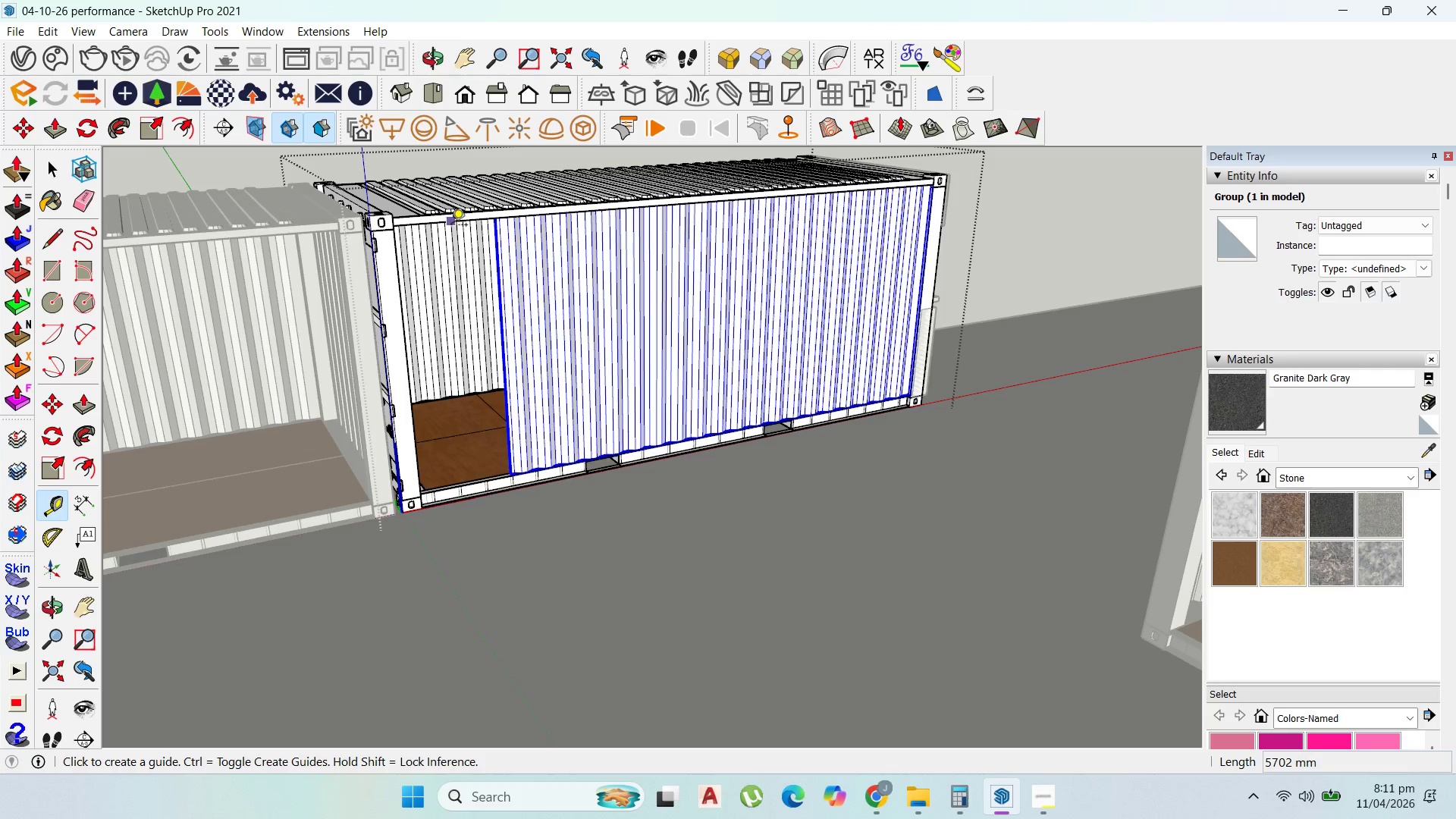 
left_click([451, 226])
 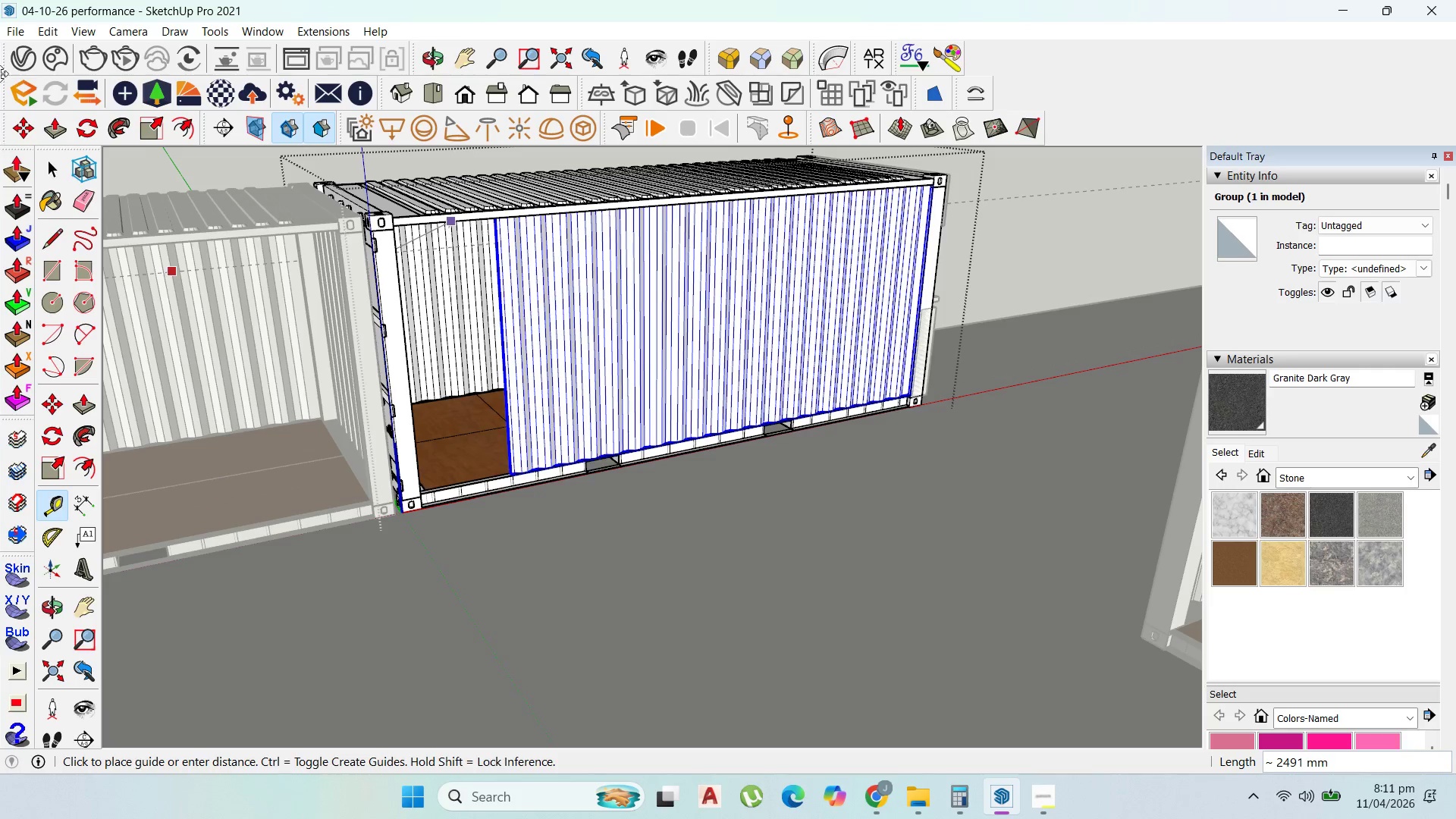 
left_click([50, 161])
 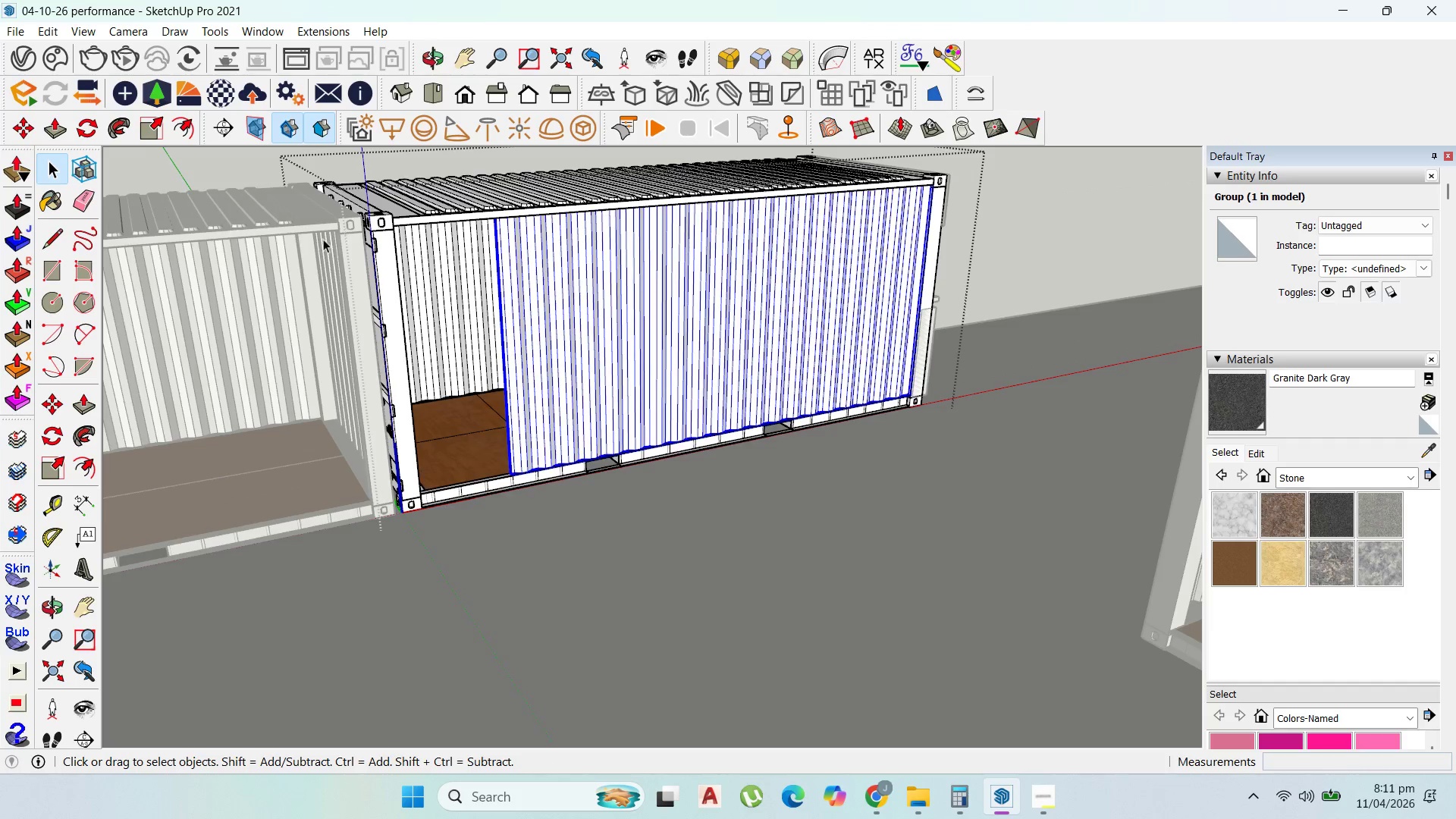 
scroll: coordinate [356, 243], scroll_direction: up, amount: 2.0
 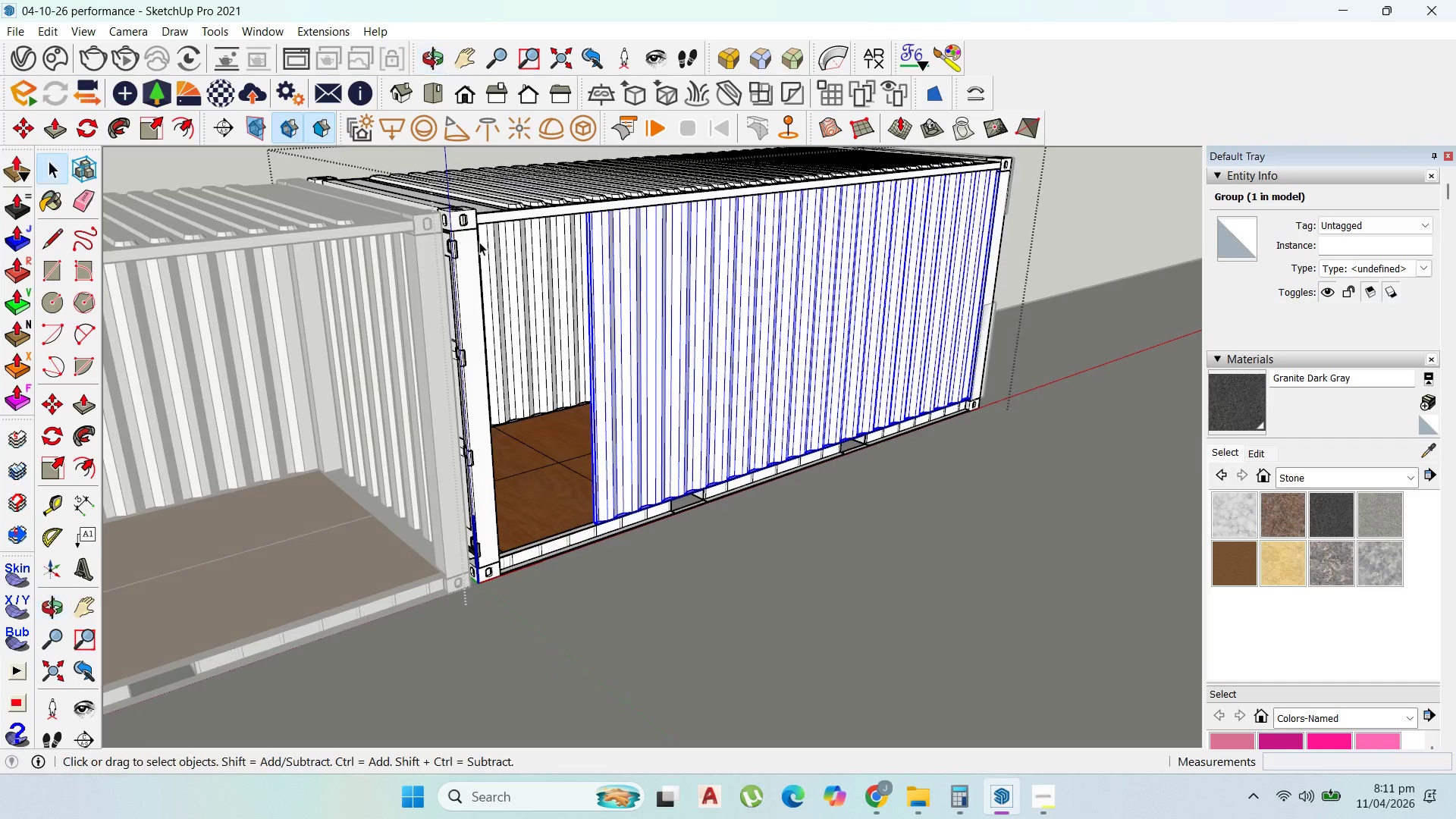 
scroll: coordinate [556, 294], scroll_direction: down, amount: 3.0
 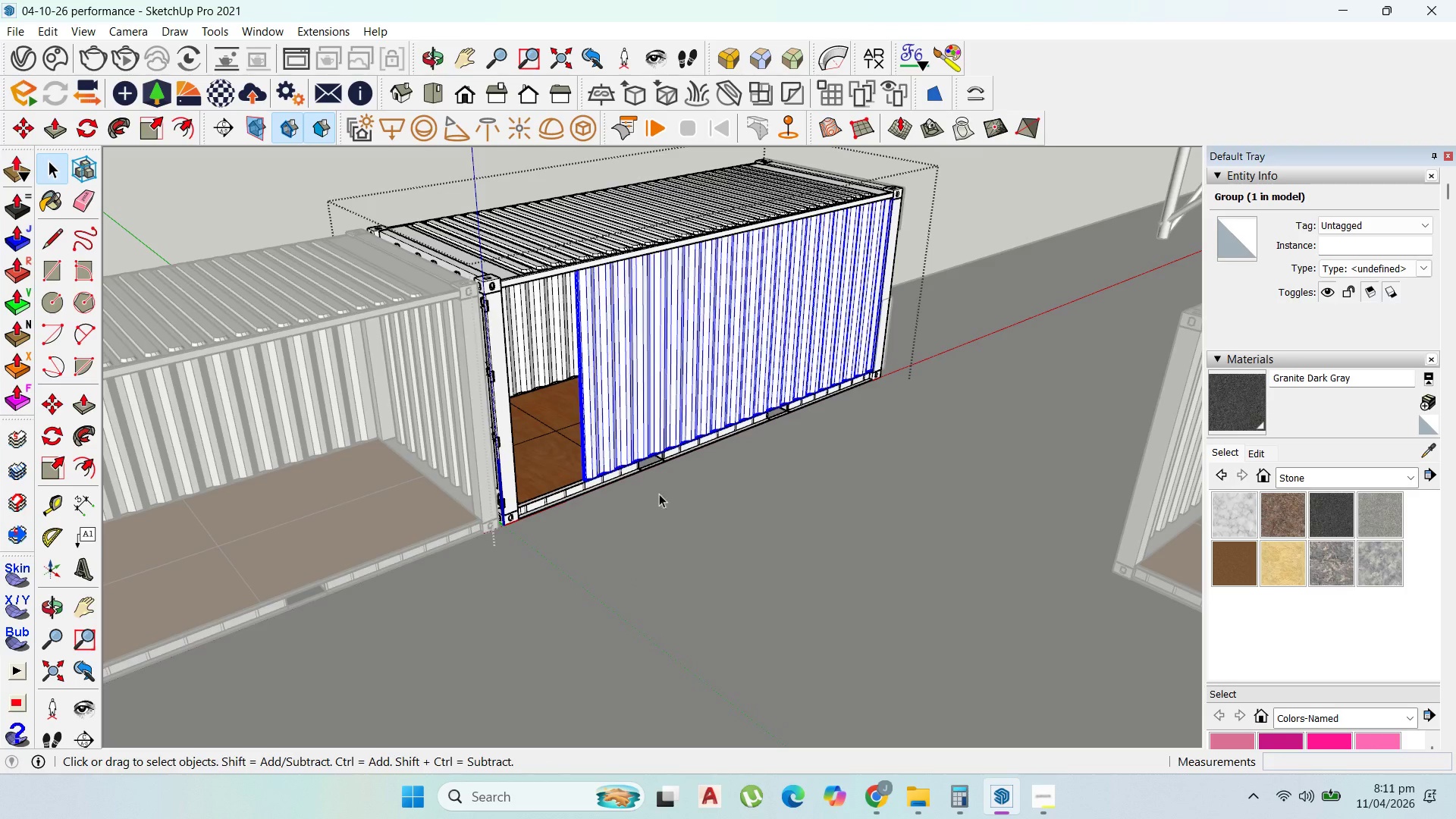 
key(Escape)
 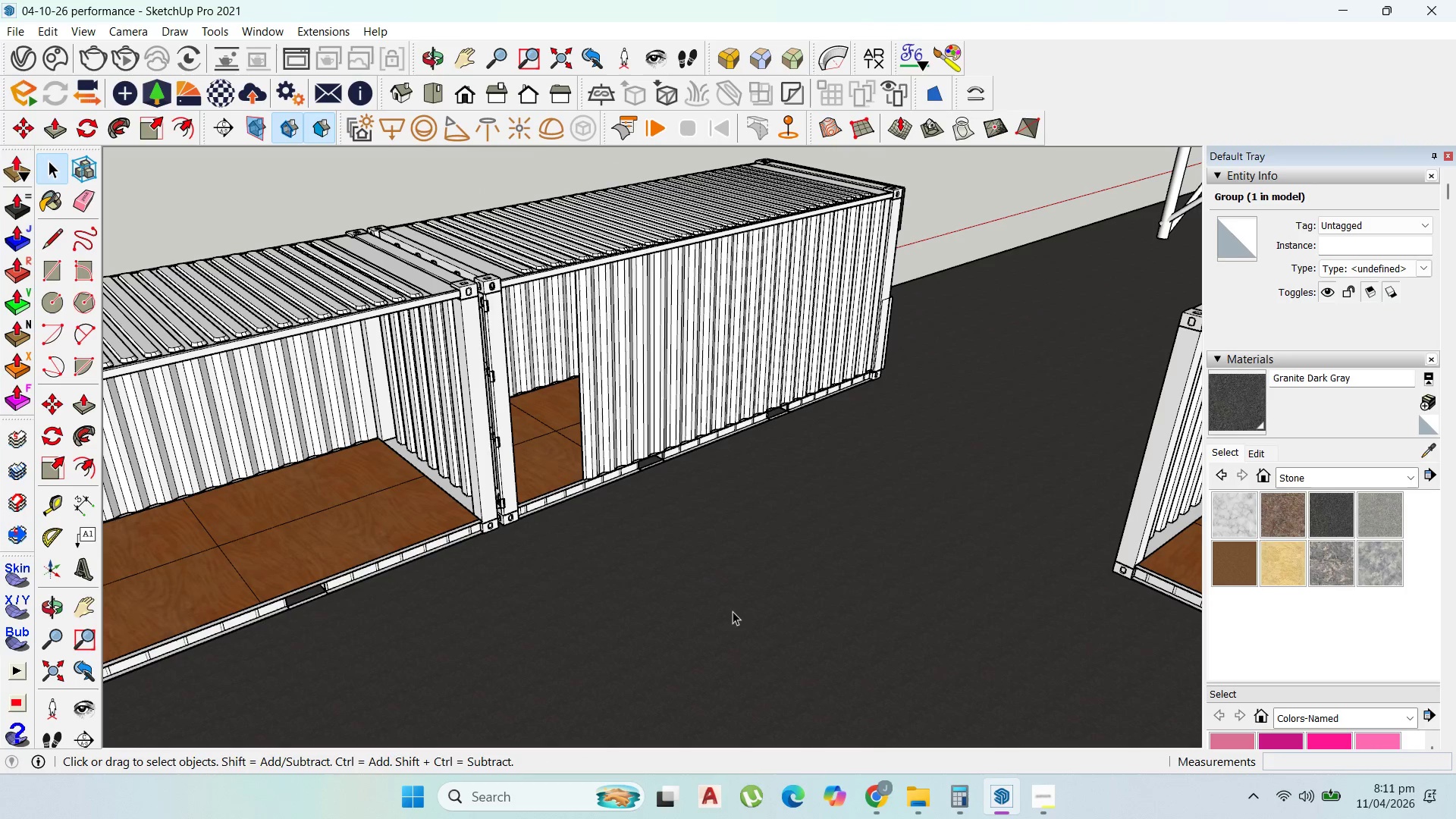 
key(Escape)
 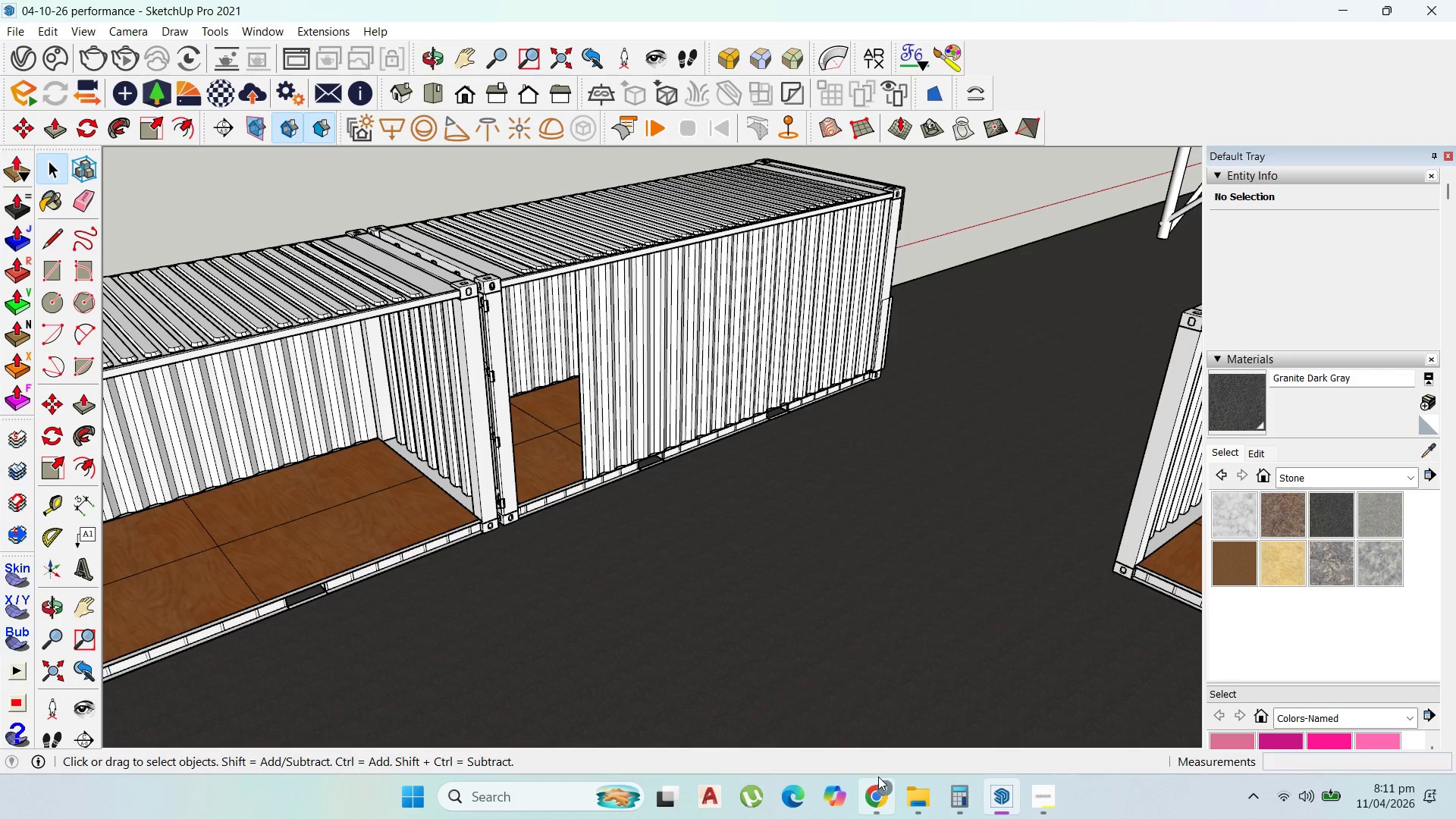 
left_click([879, 779])
 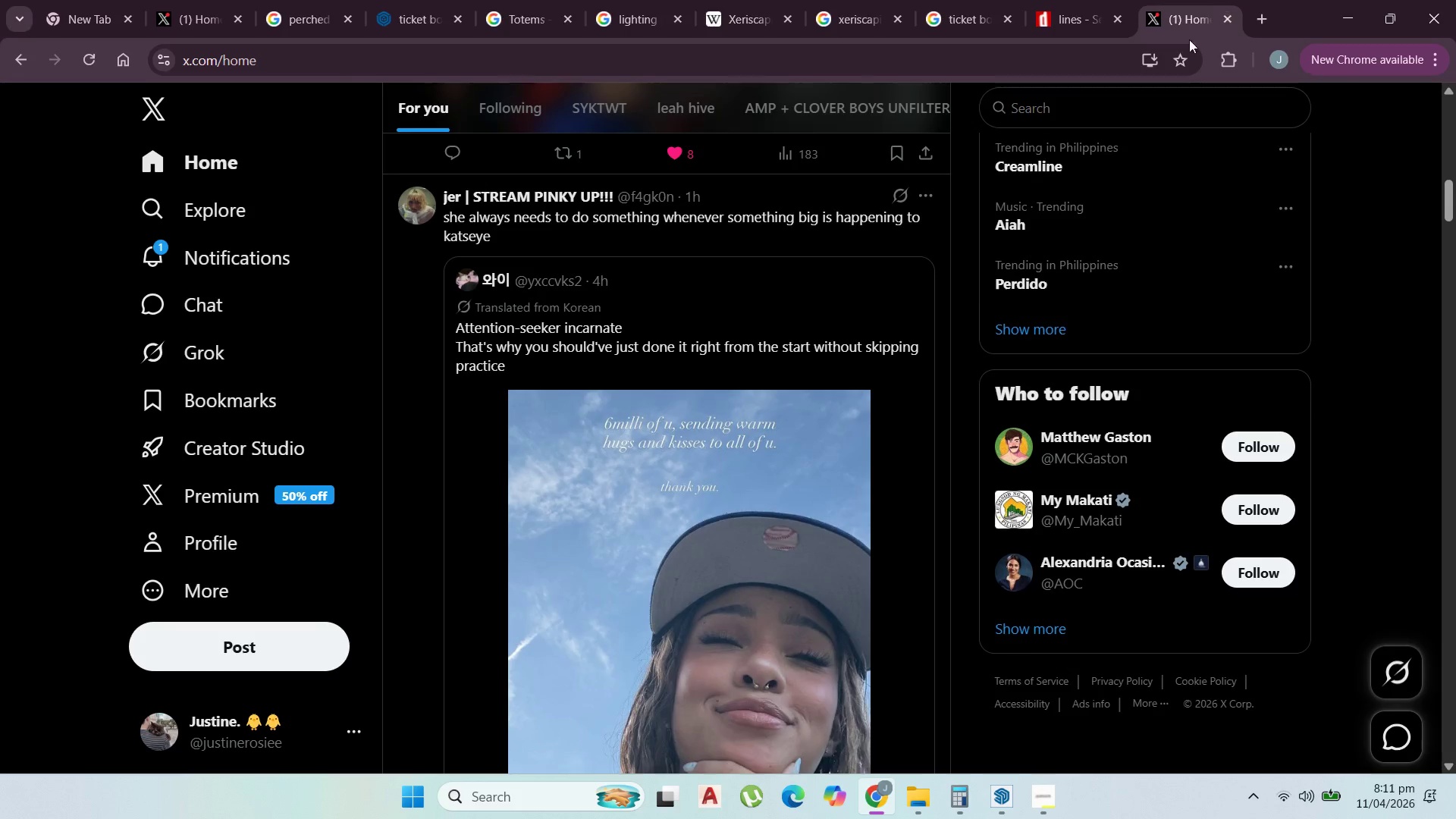 
left_click([976, 67])
 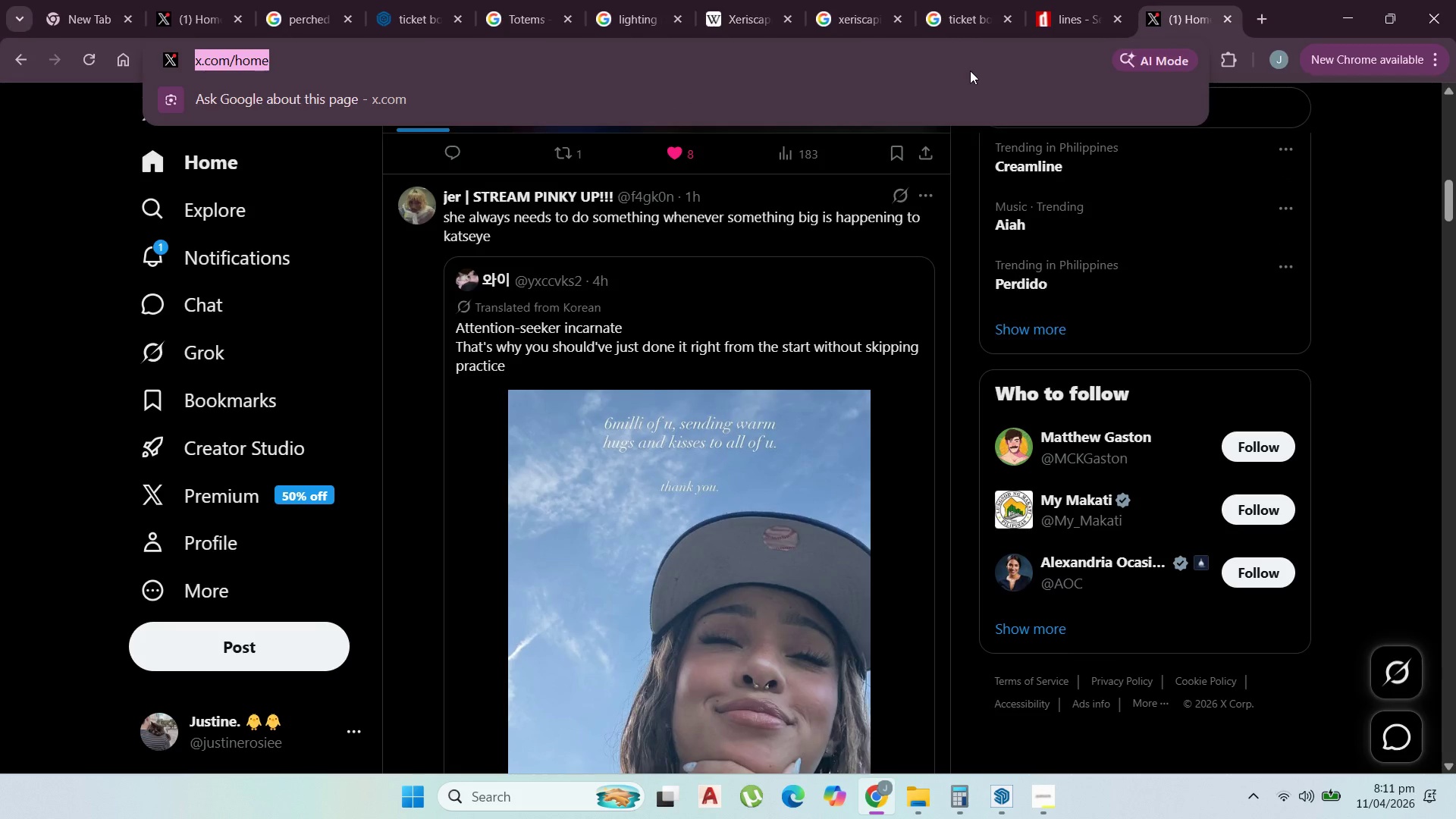 
key(3)
 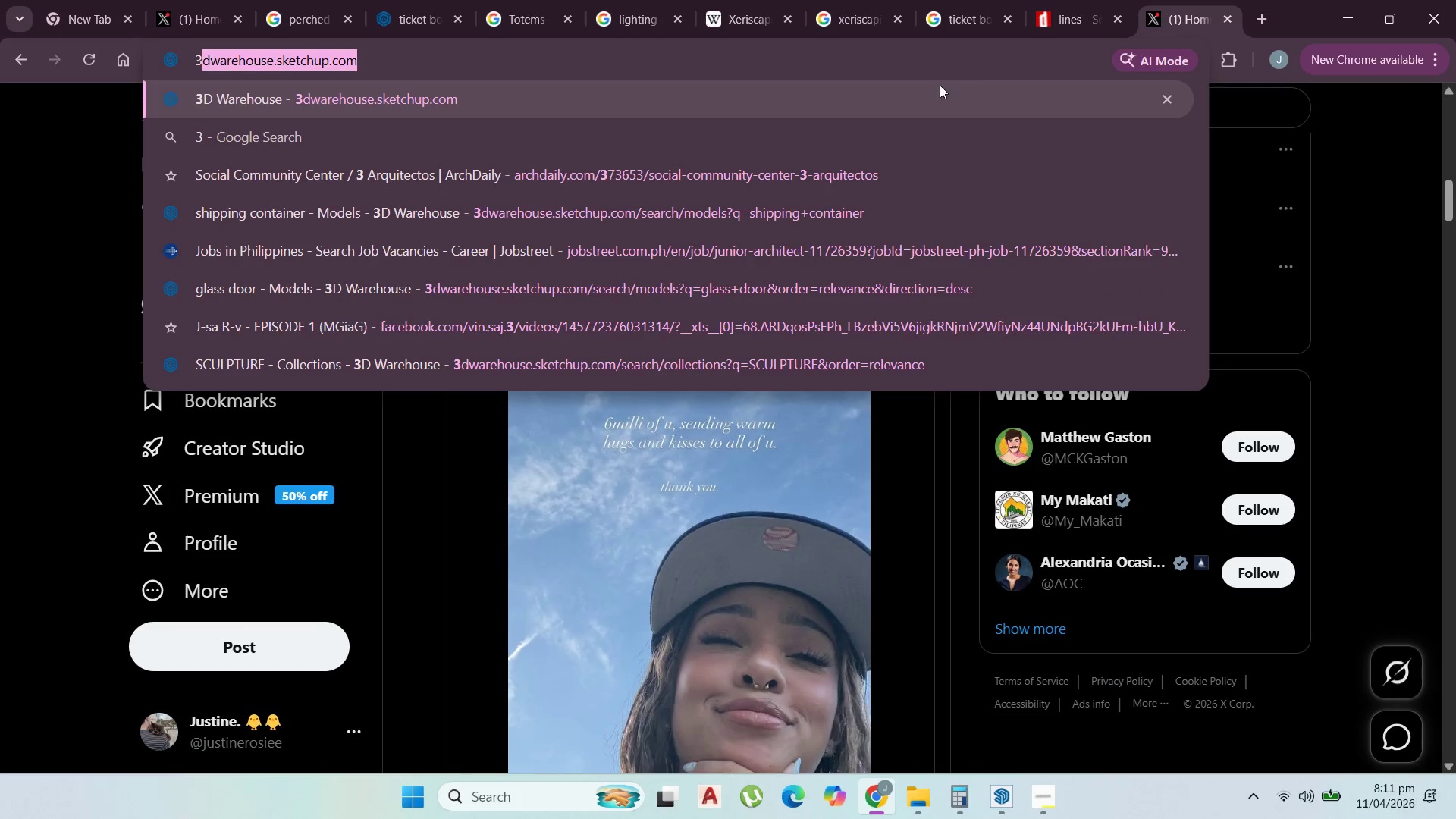 
key(D)
 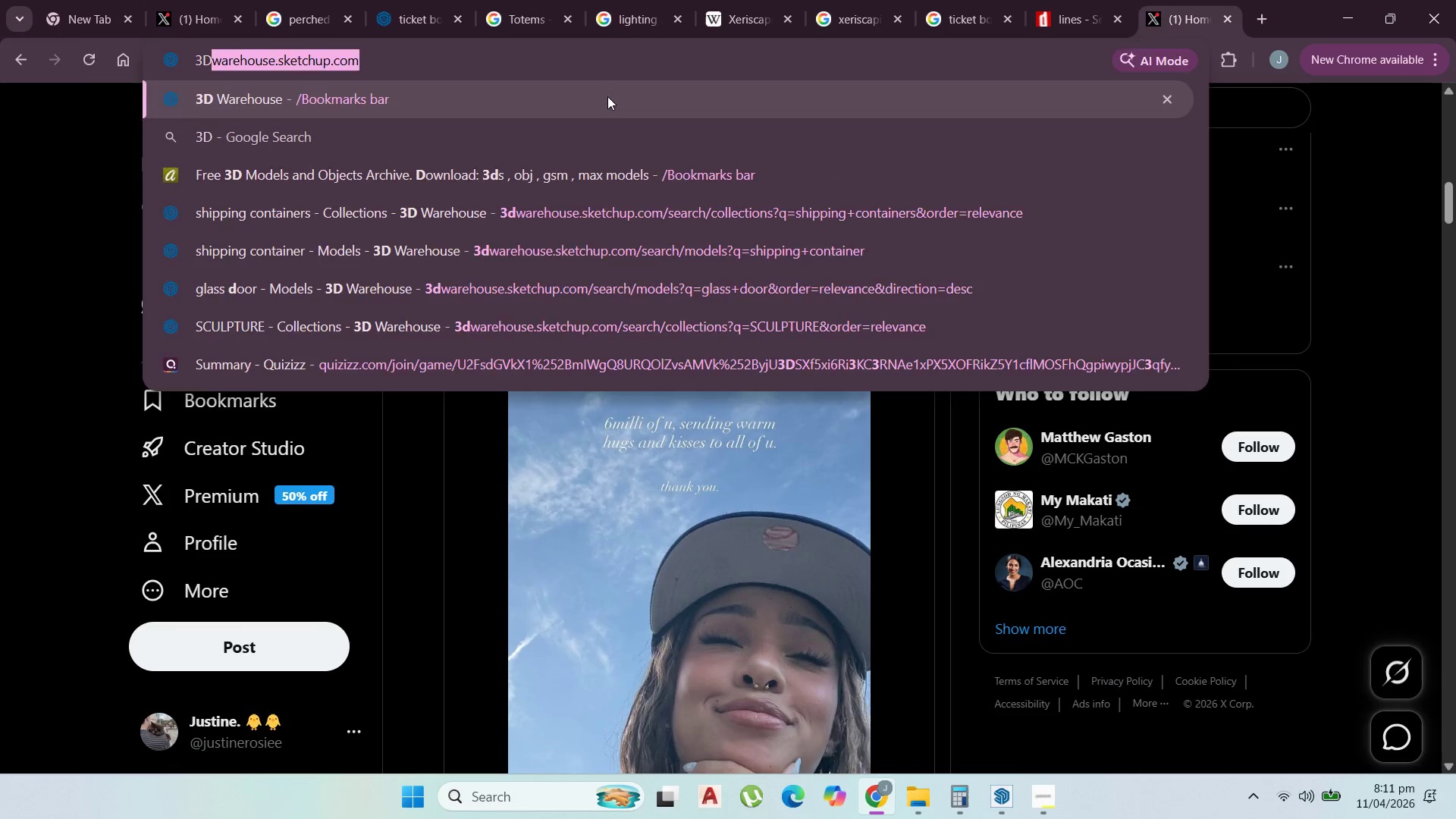 
left_click([607, 96])
 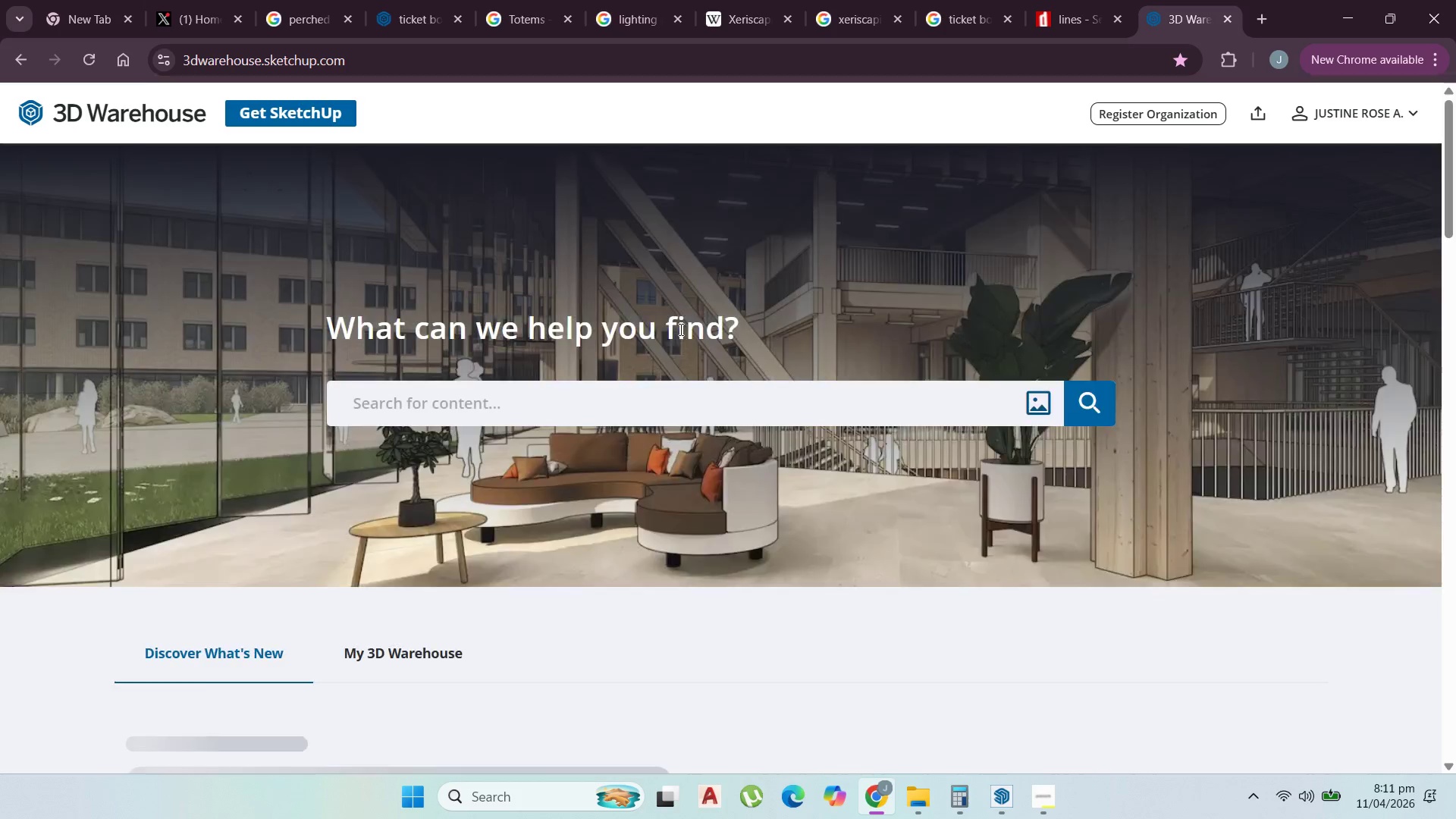 
wait(5.62)
 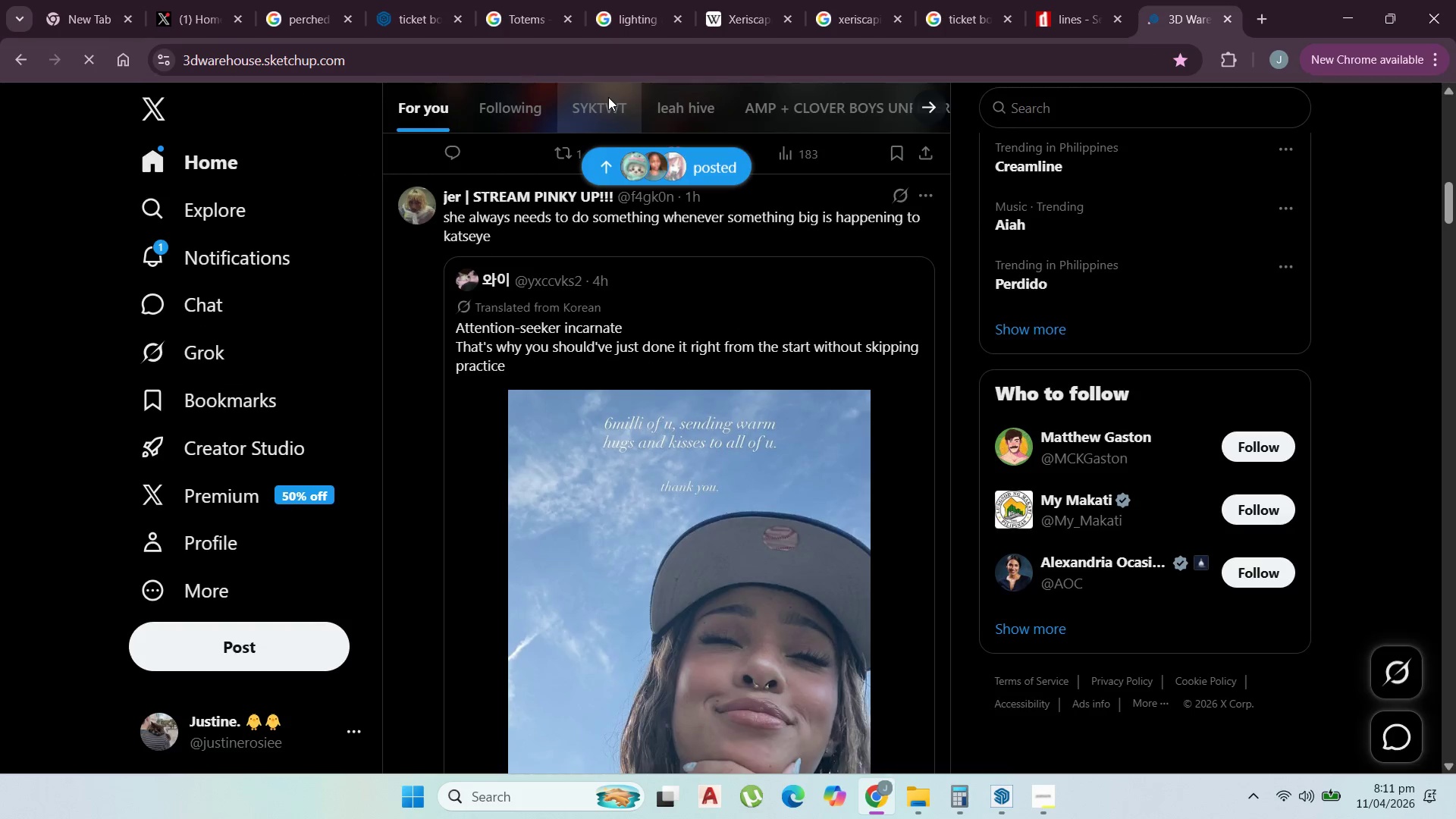 
type(door)
 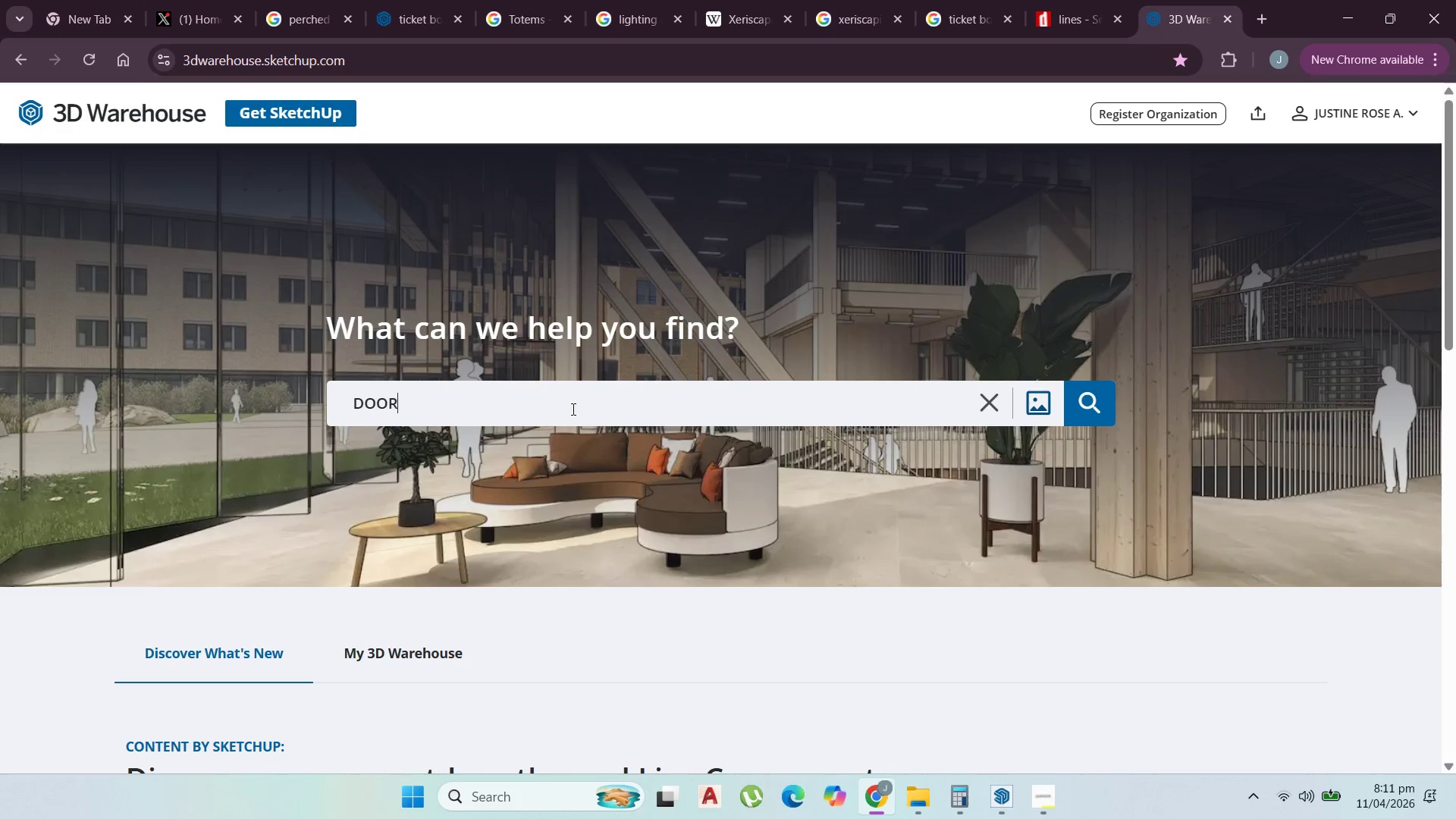 
key(Enter)
 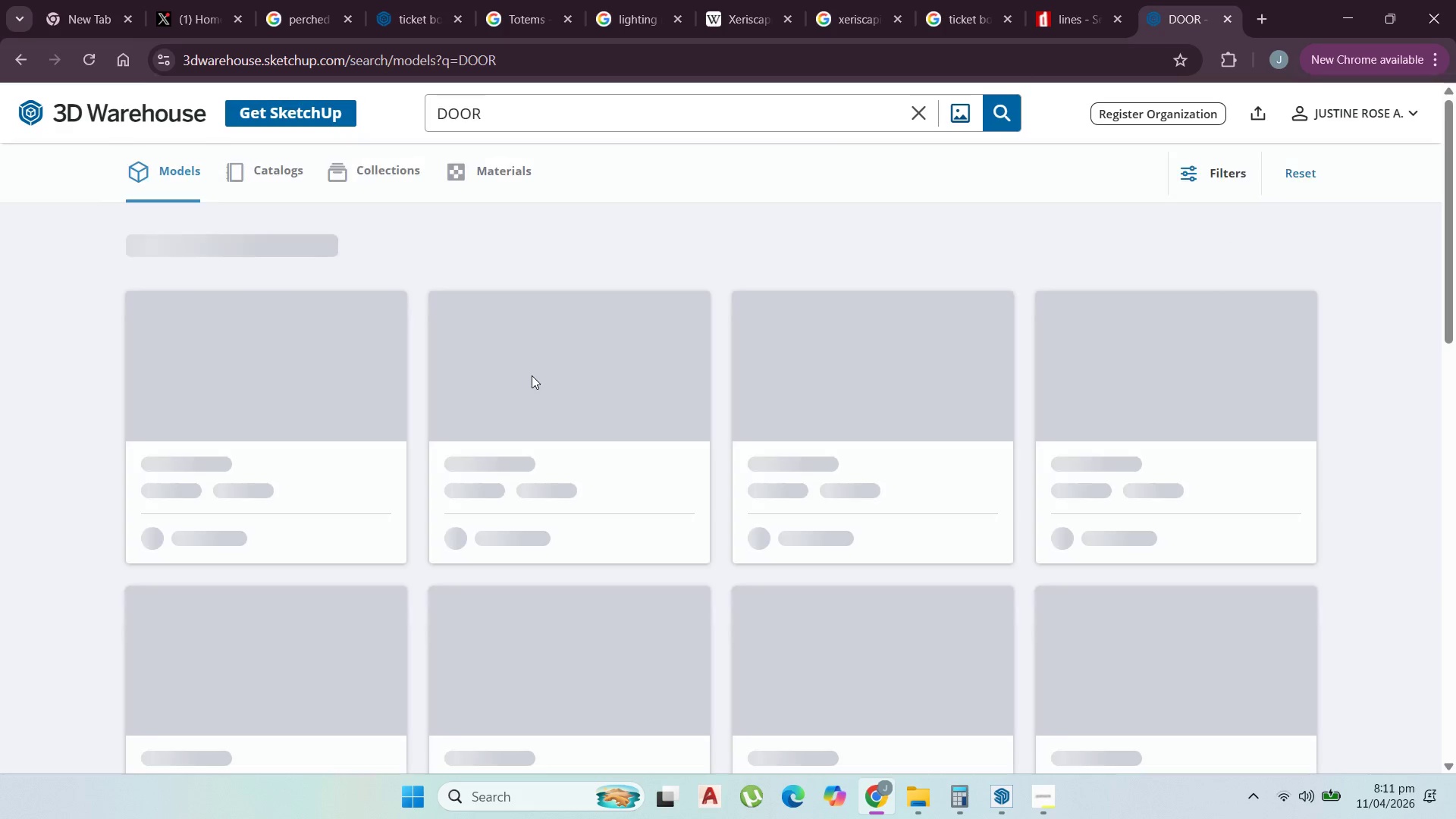 
mouse_move([588, 284])
 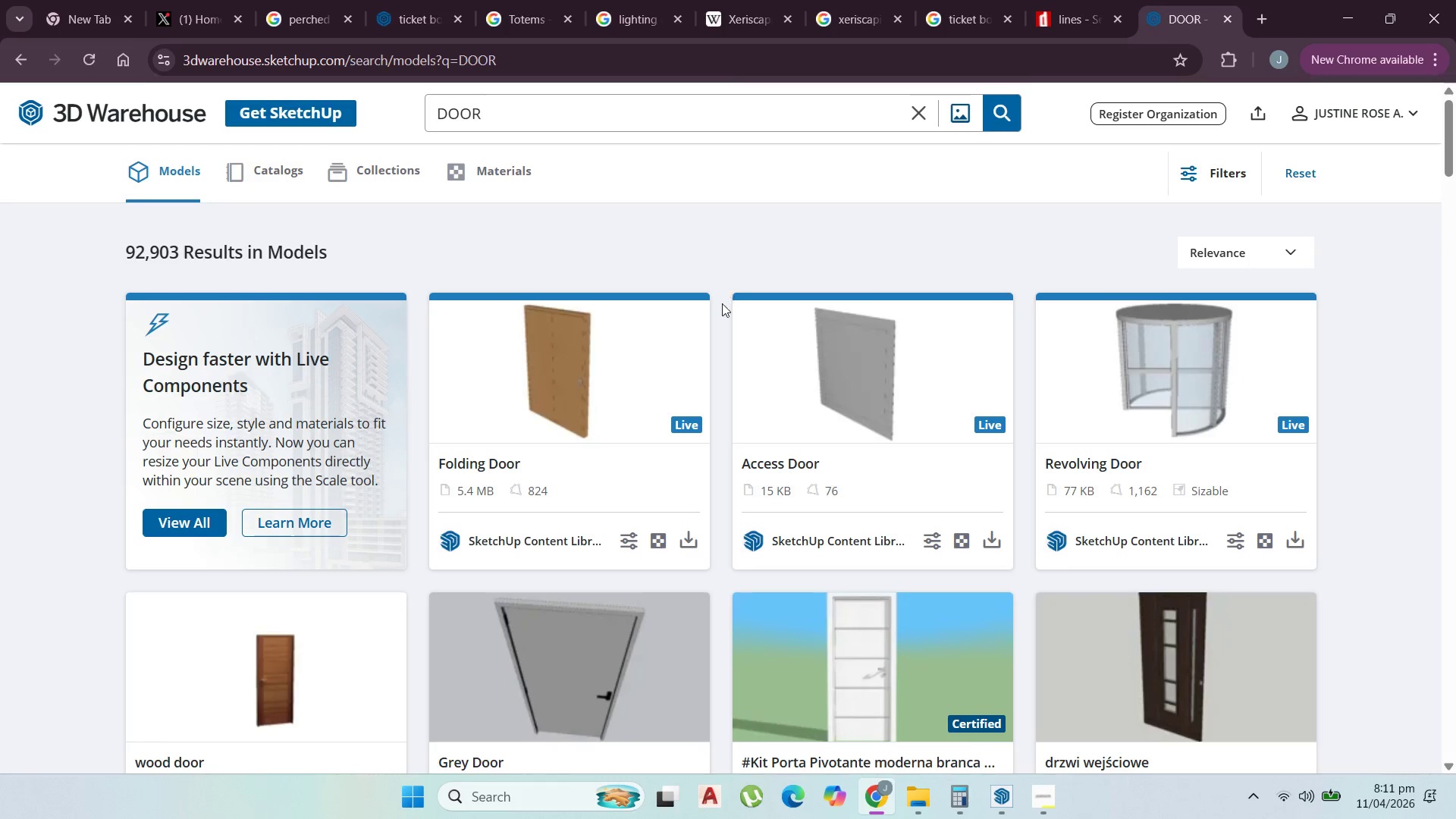 
scroll: coordinate [489, 520], scroll_direction: down, amount: 10.0
 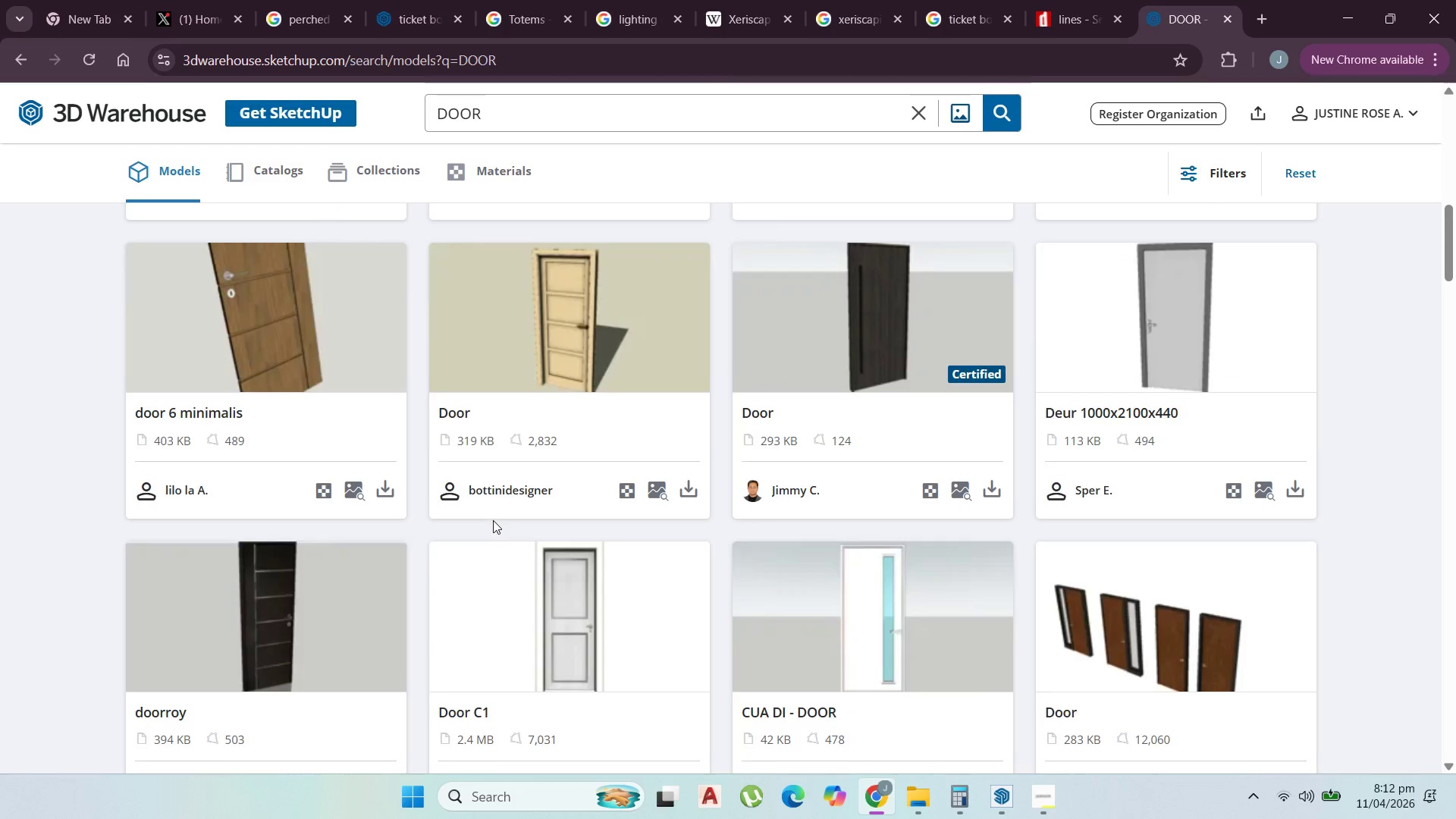 
scroll: coordinate [507, 514], scroll_direction: down, amount: 30.0
 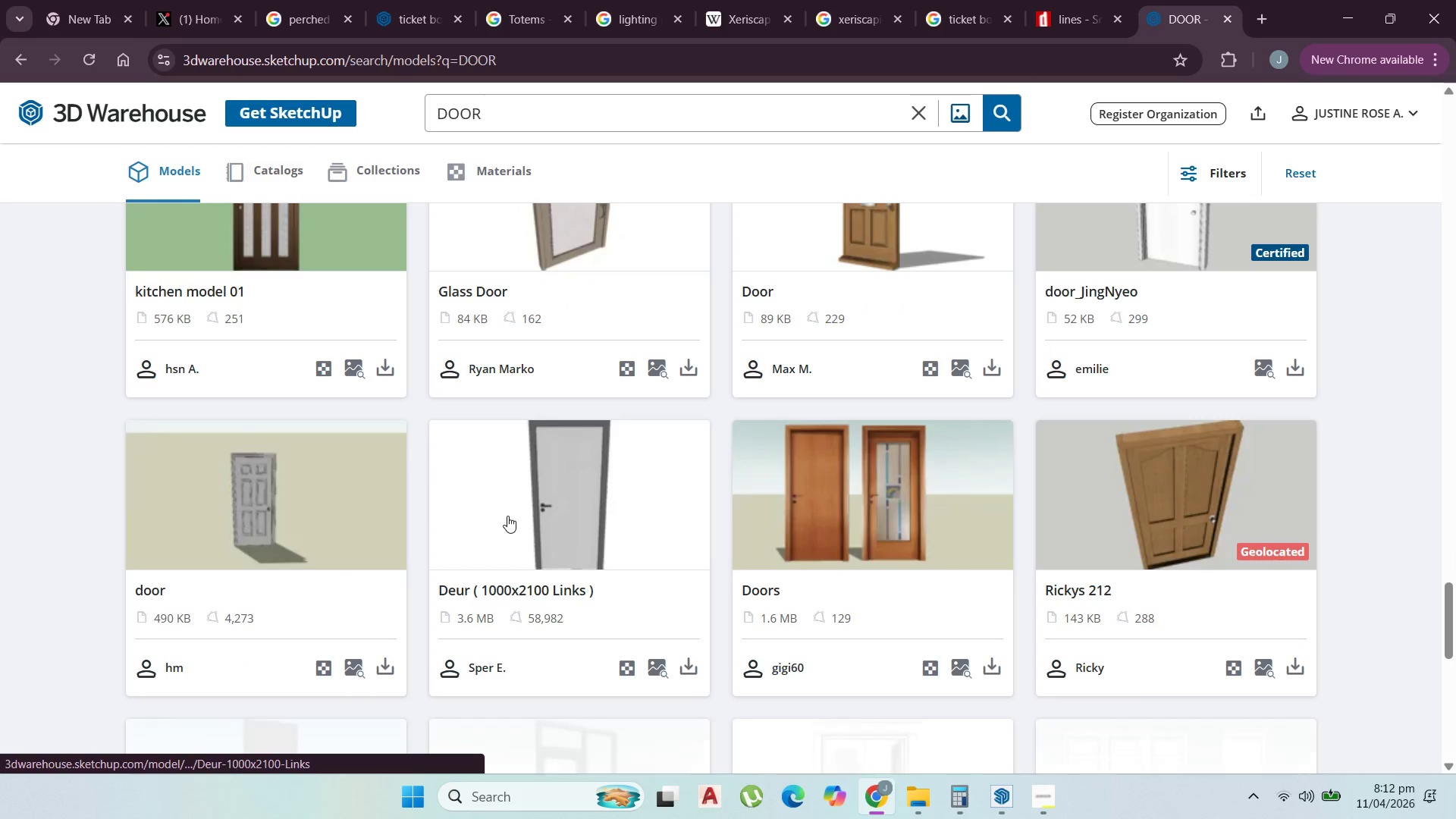 
scroll: coordinate [507, 516], scroll_direction: down, amount: 1.0
 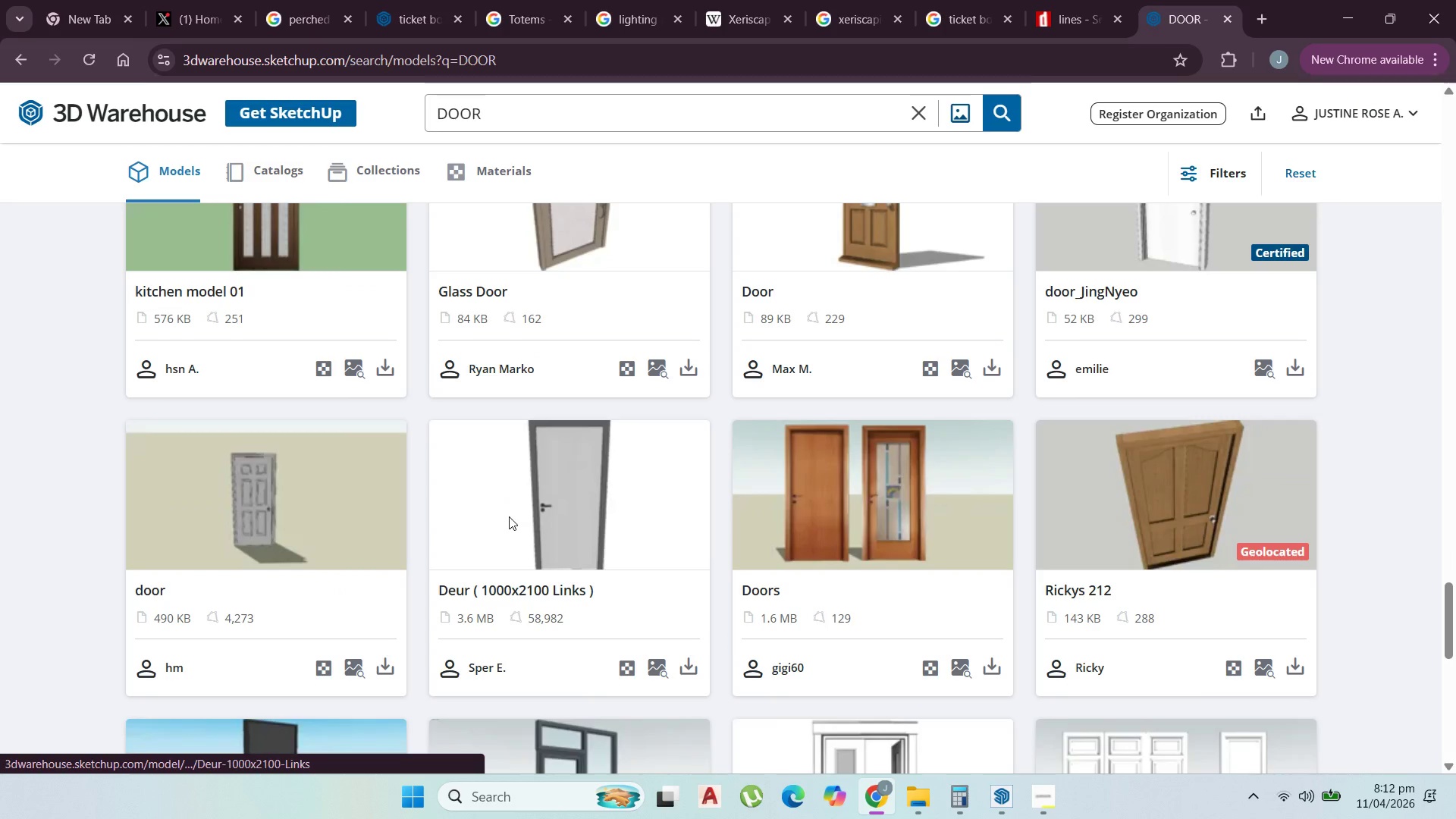 
scroll: coordinate [511, 517], scroll_direction: up, amount: 3.0
 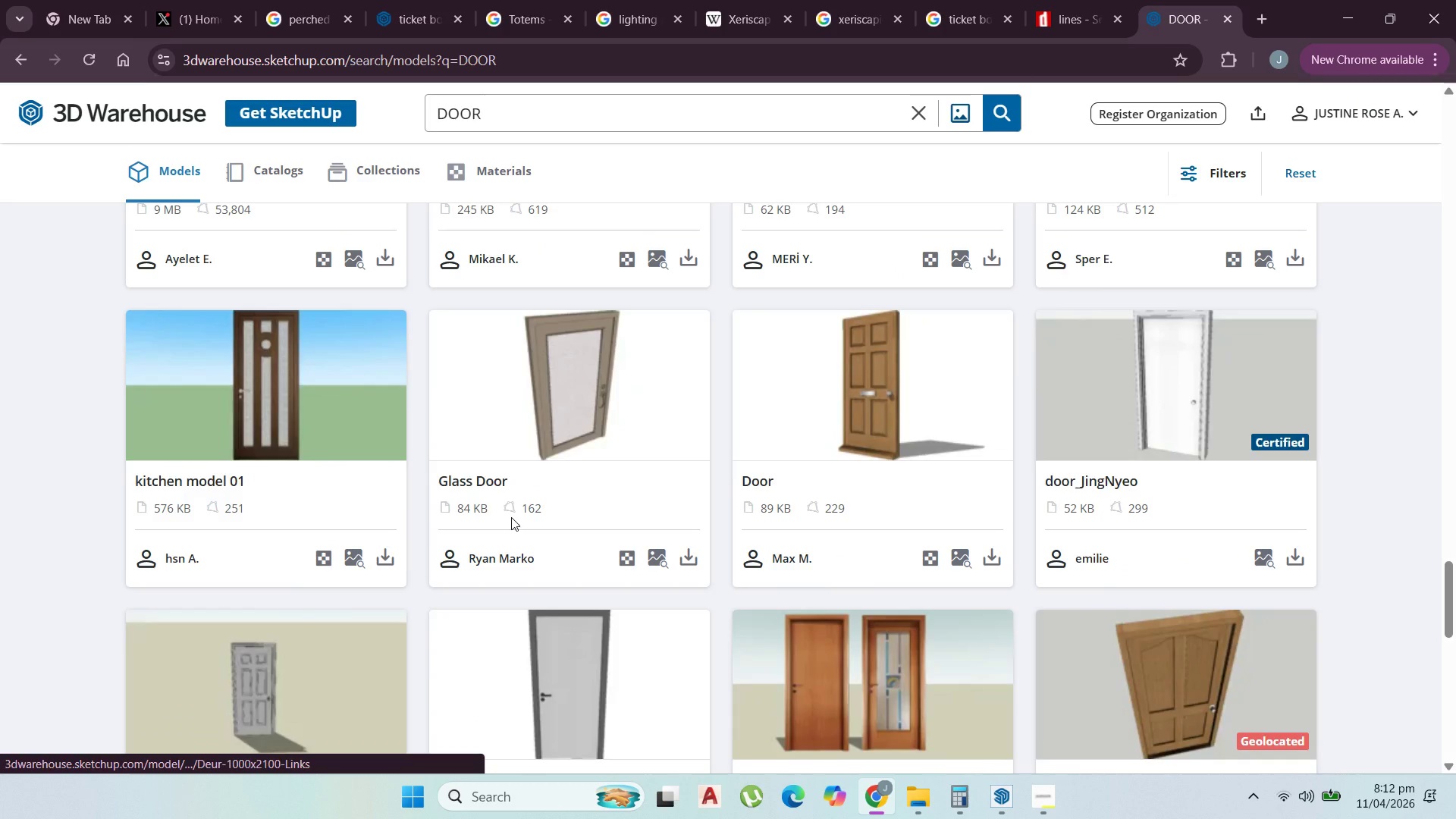 
scroll: coordinate [517, 514], scroll_direction: down, amount: 7.0
 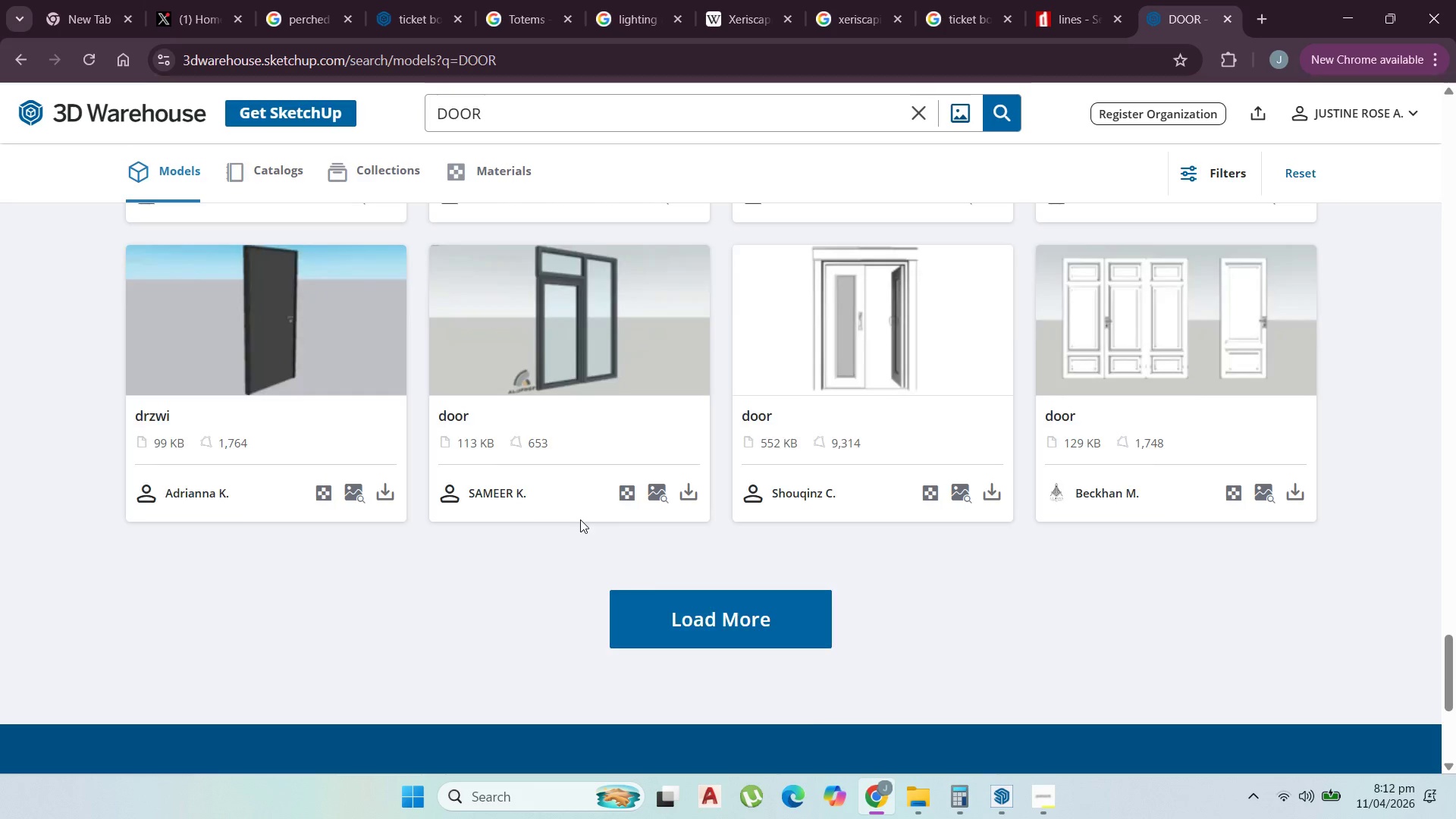 
scroll: coordinate [580, 497], scroll_direction: up, amount: 6.0
 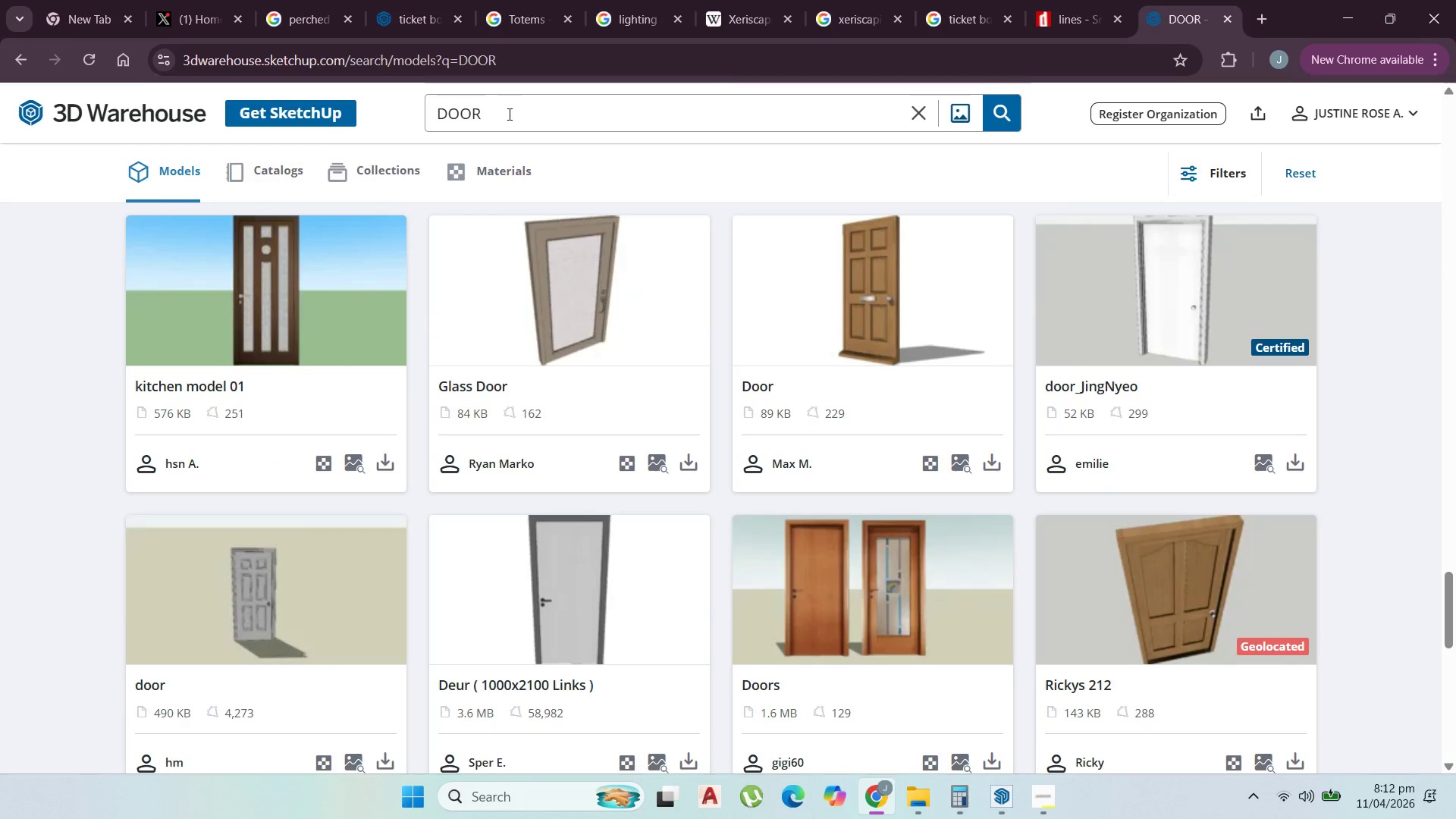 
left_click([509, 114])
 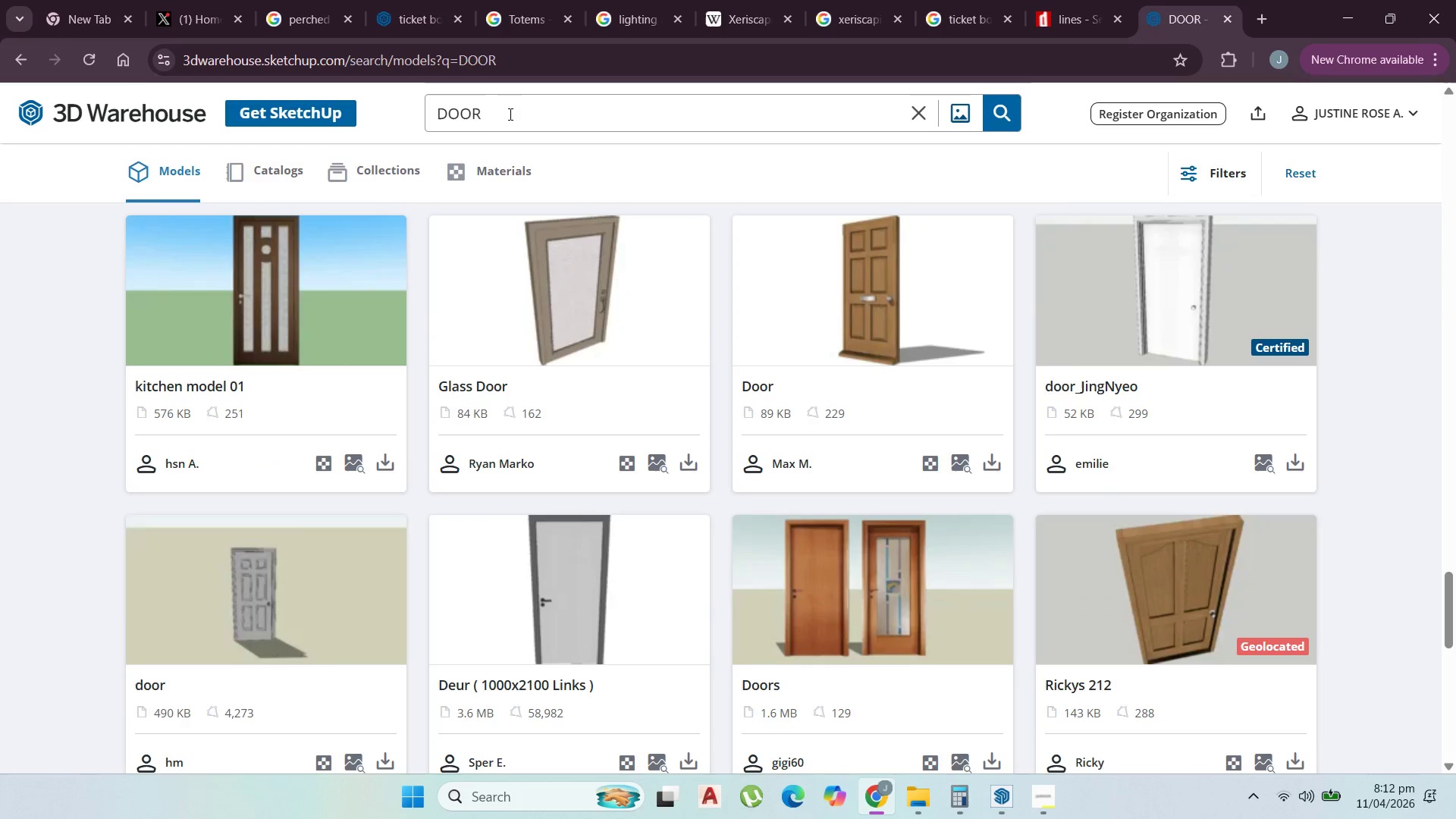 
type( glass)
 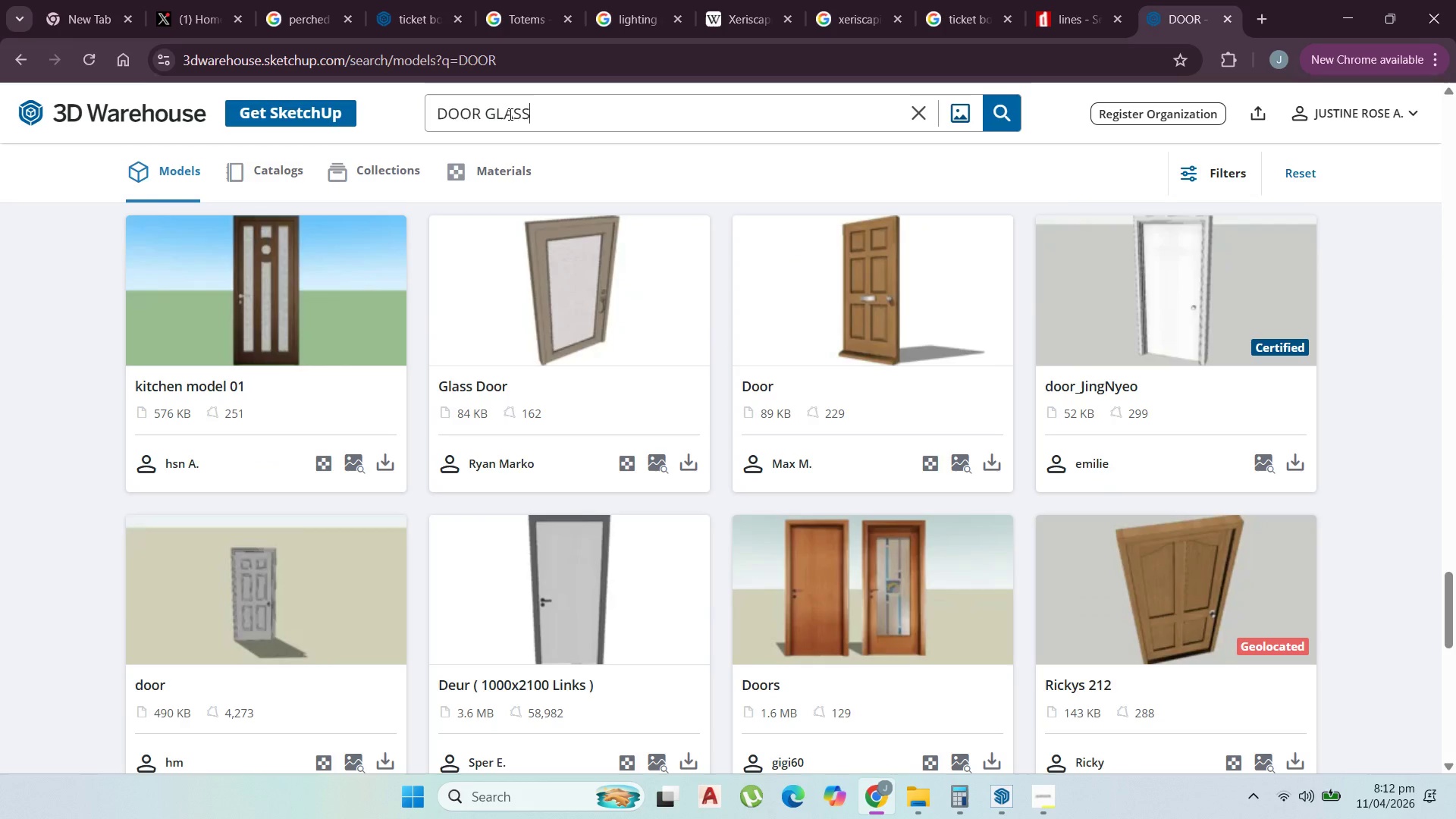 
key(Enter)
 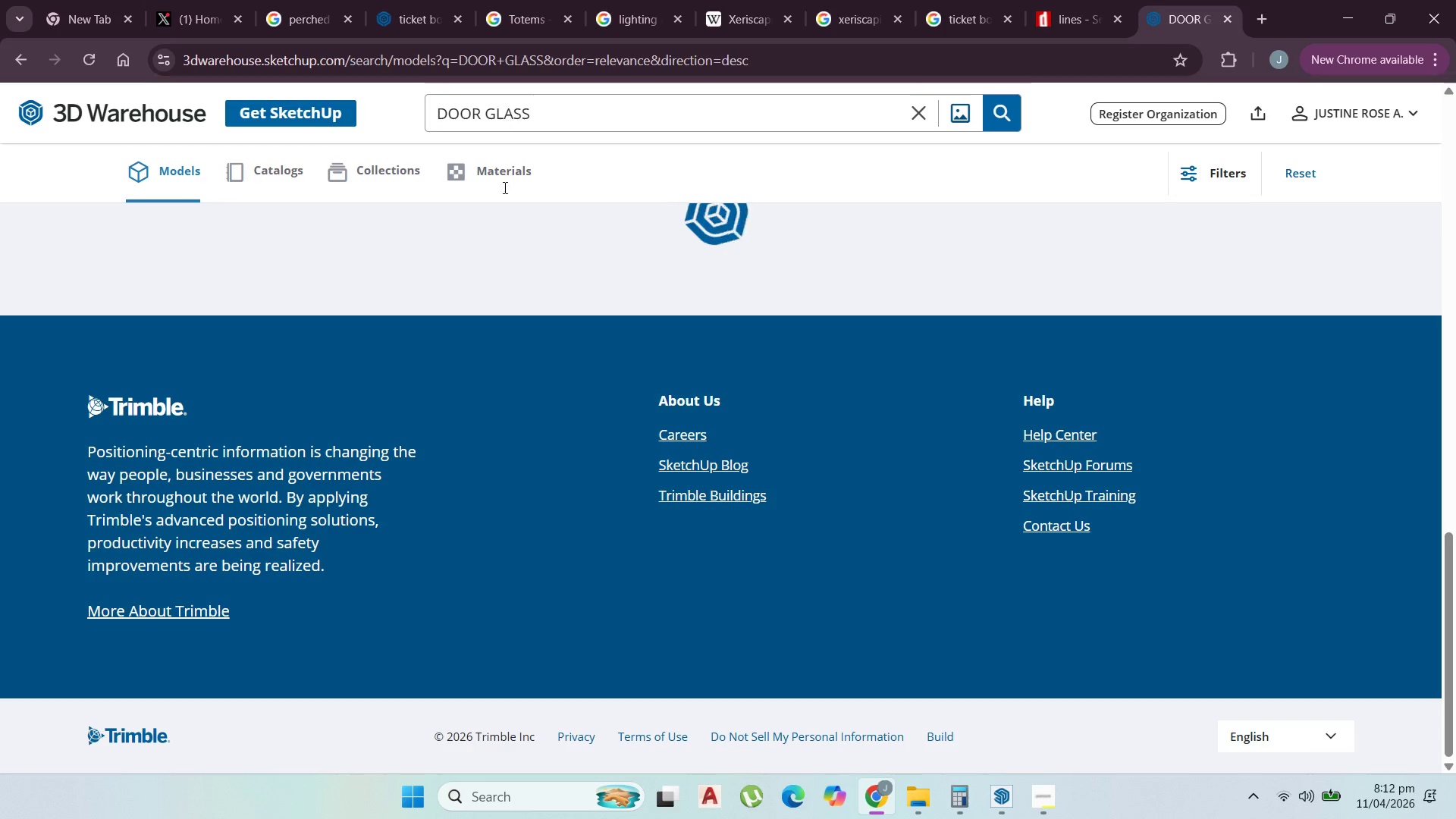 
scroll: coordinate [479, 303], scroll_direction: up, amount: 52.0
 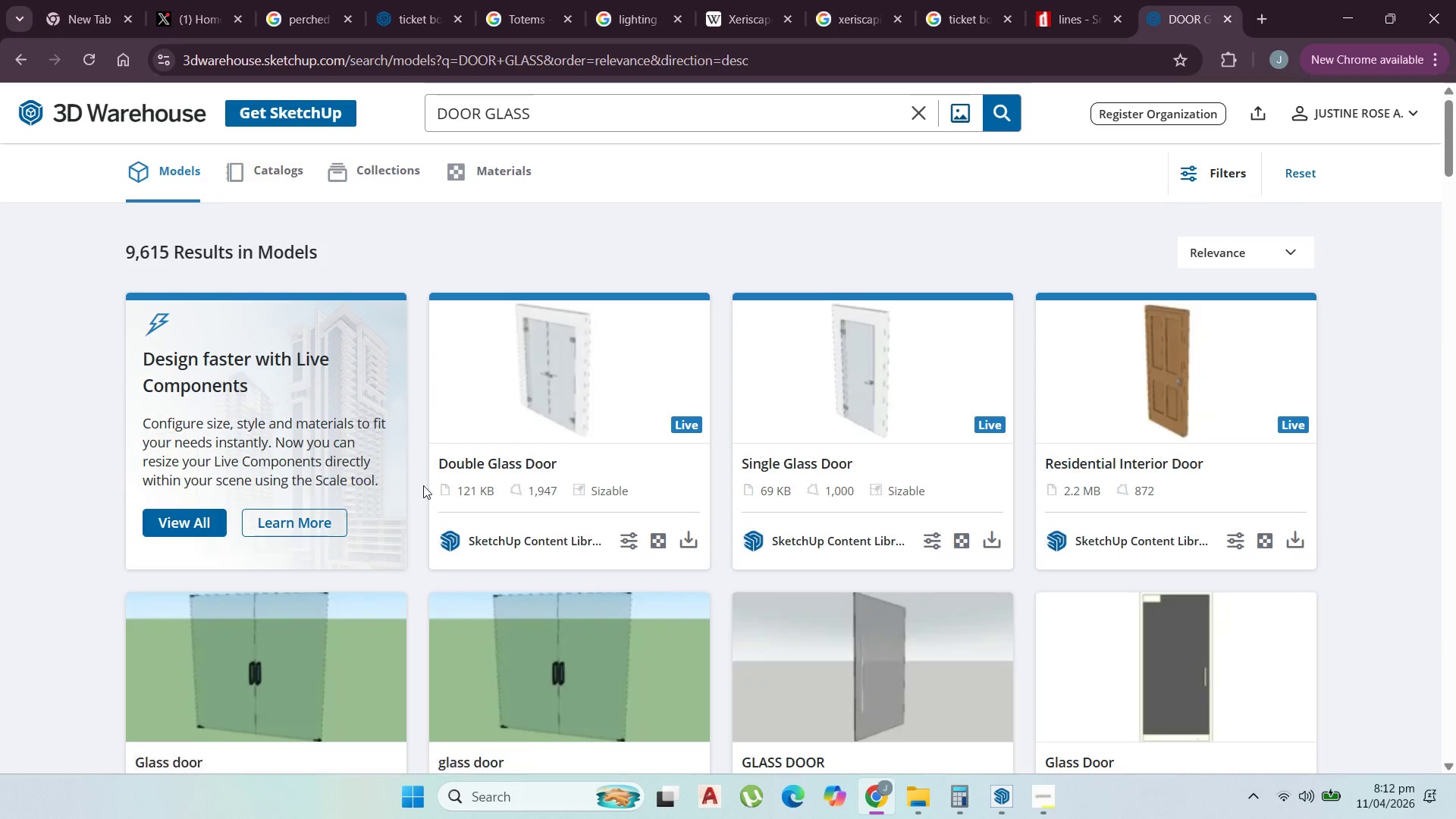 
scroll: coordinate [1188, 608], scroll_direction: down, amount: 10.0
 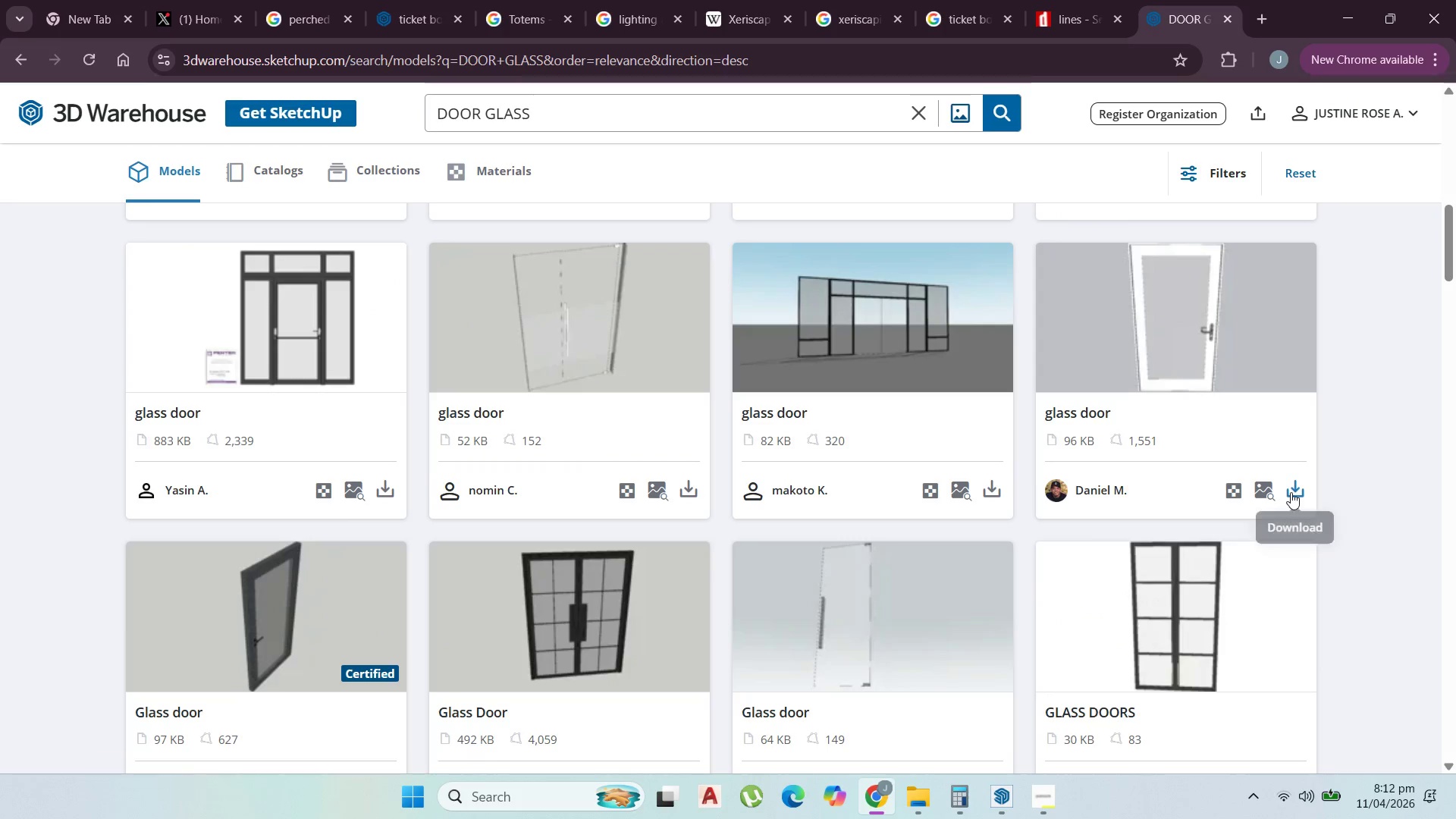 
left_click([1295, 491])
 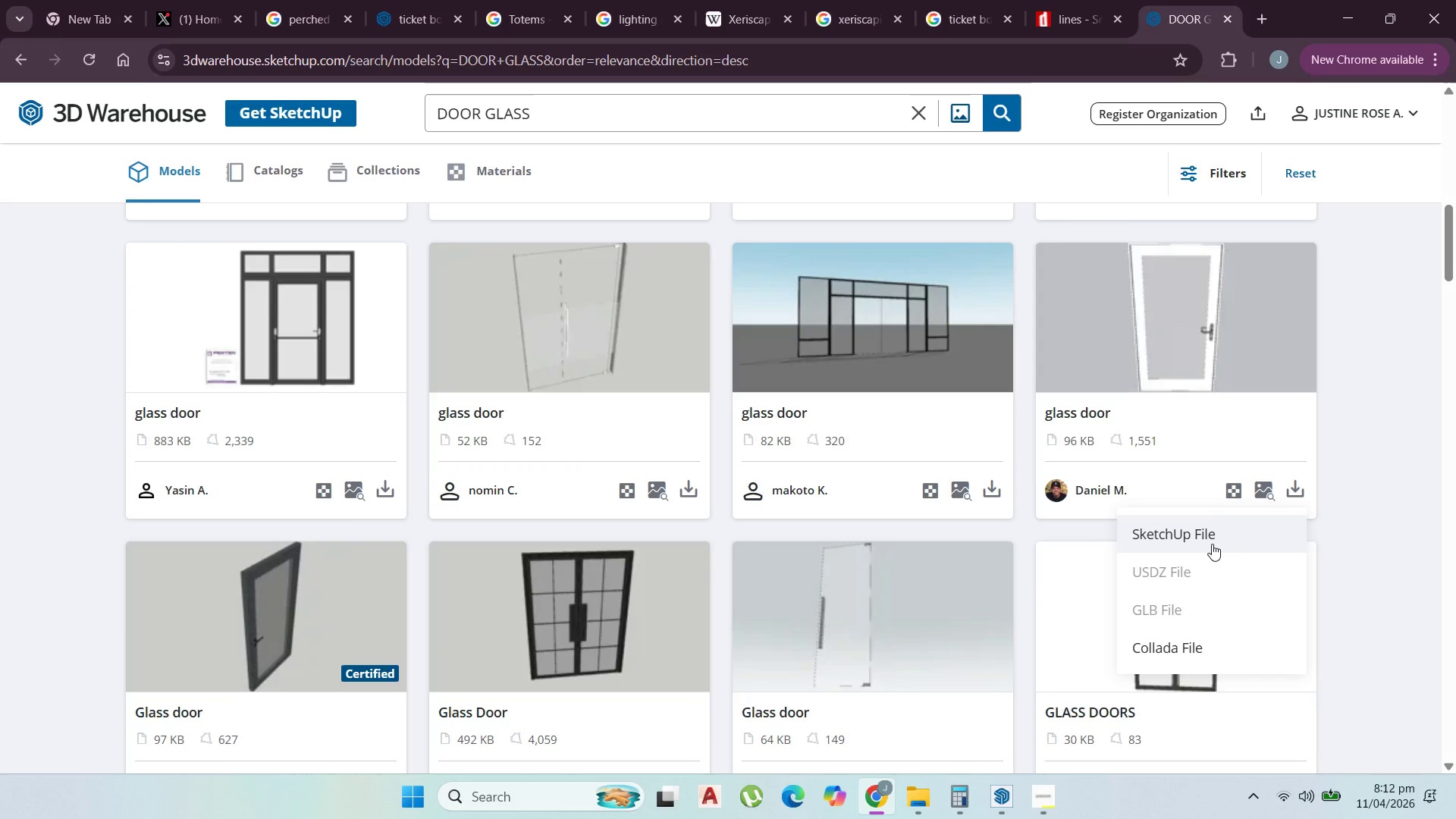 
left_click([1212, 544])
 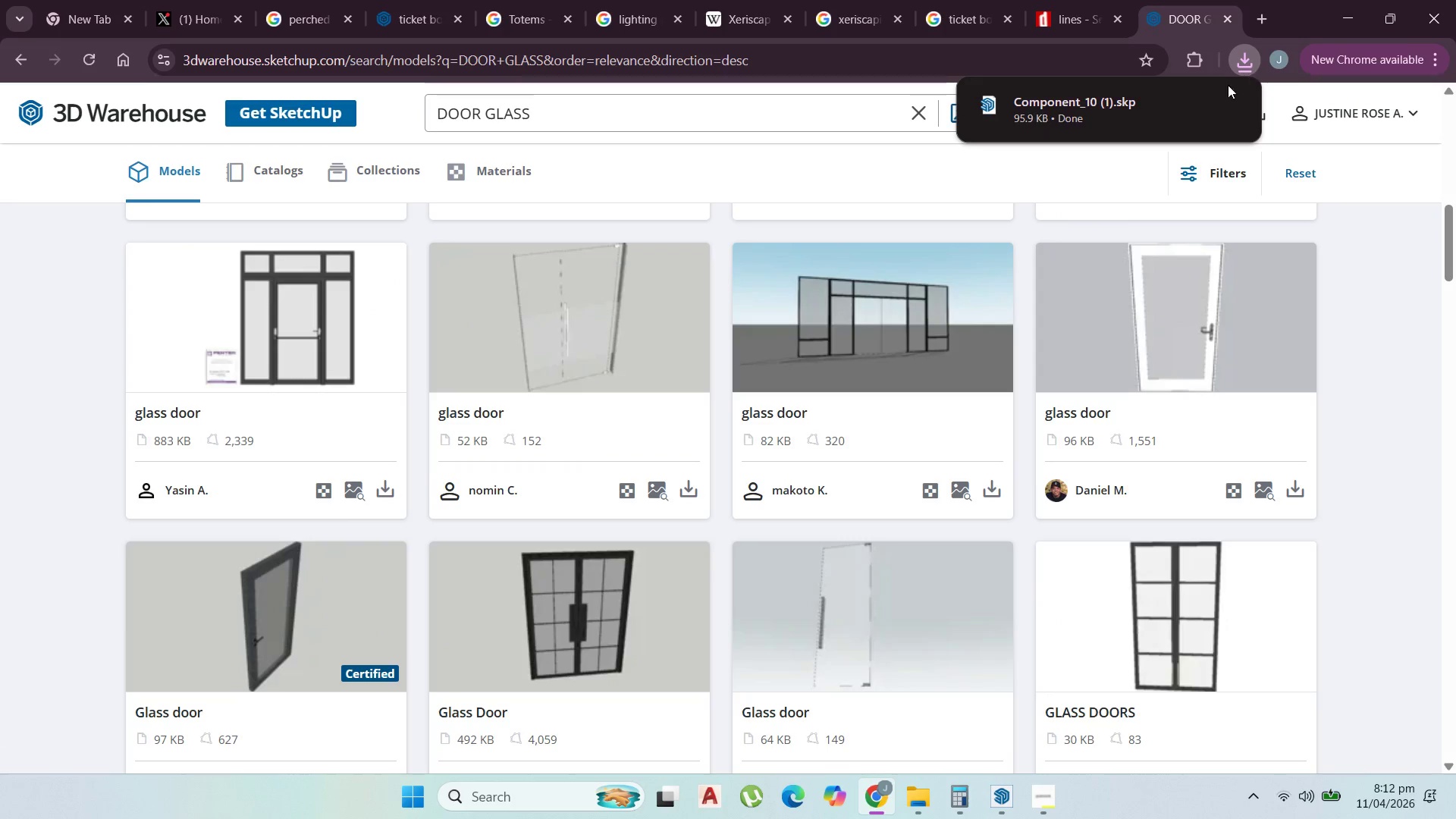 
left_click([1192, 99])
 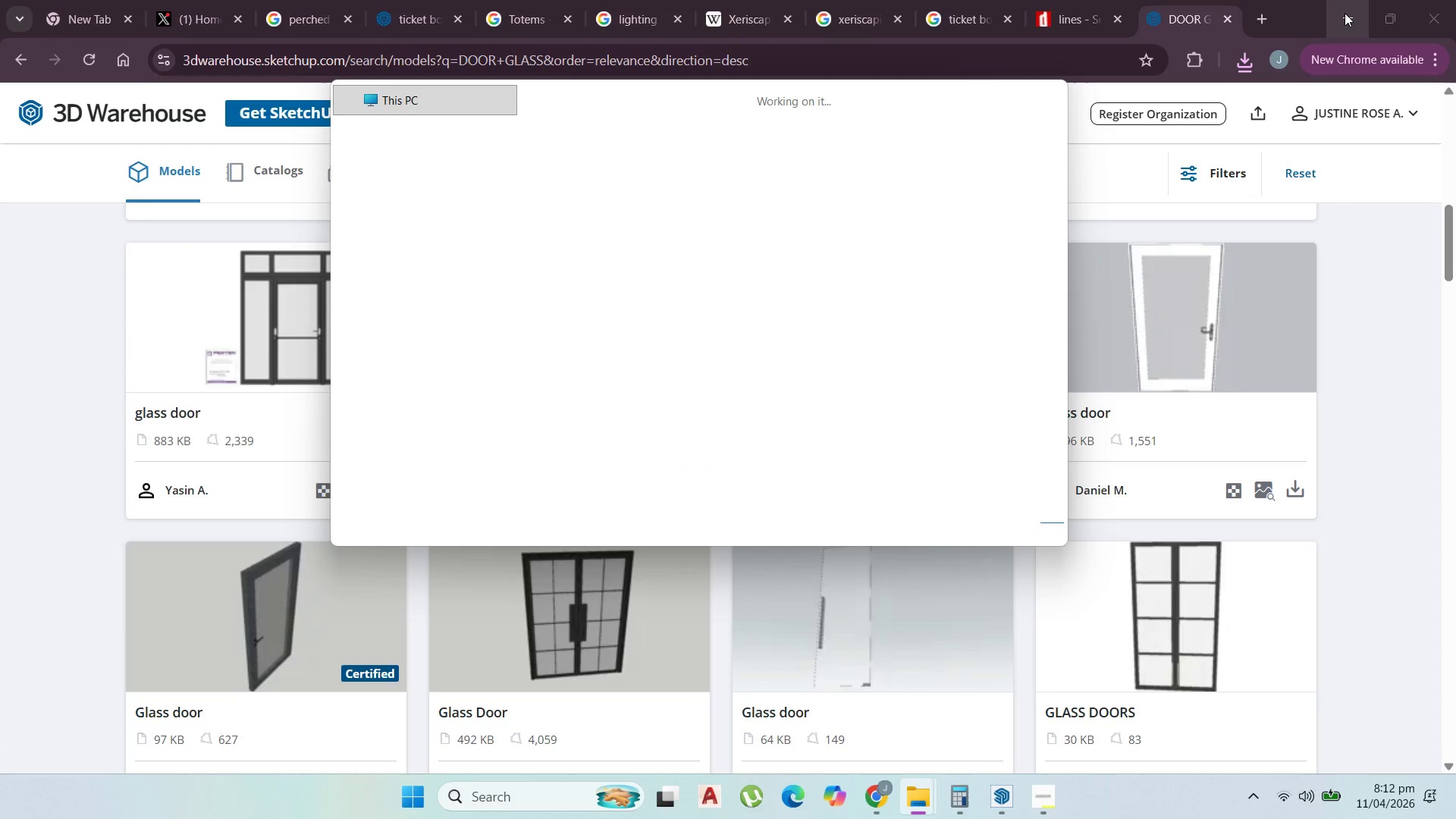 
left_click([1345, 13])
 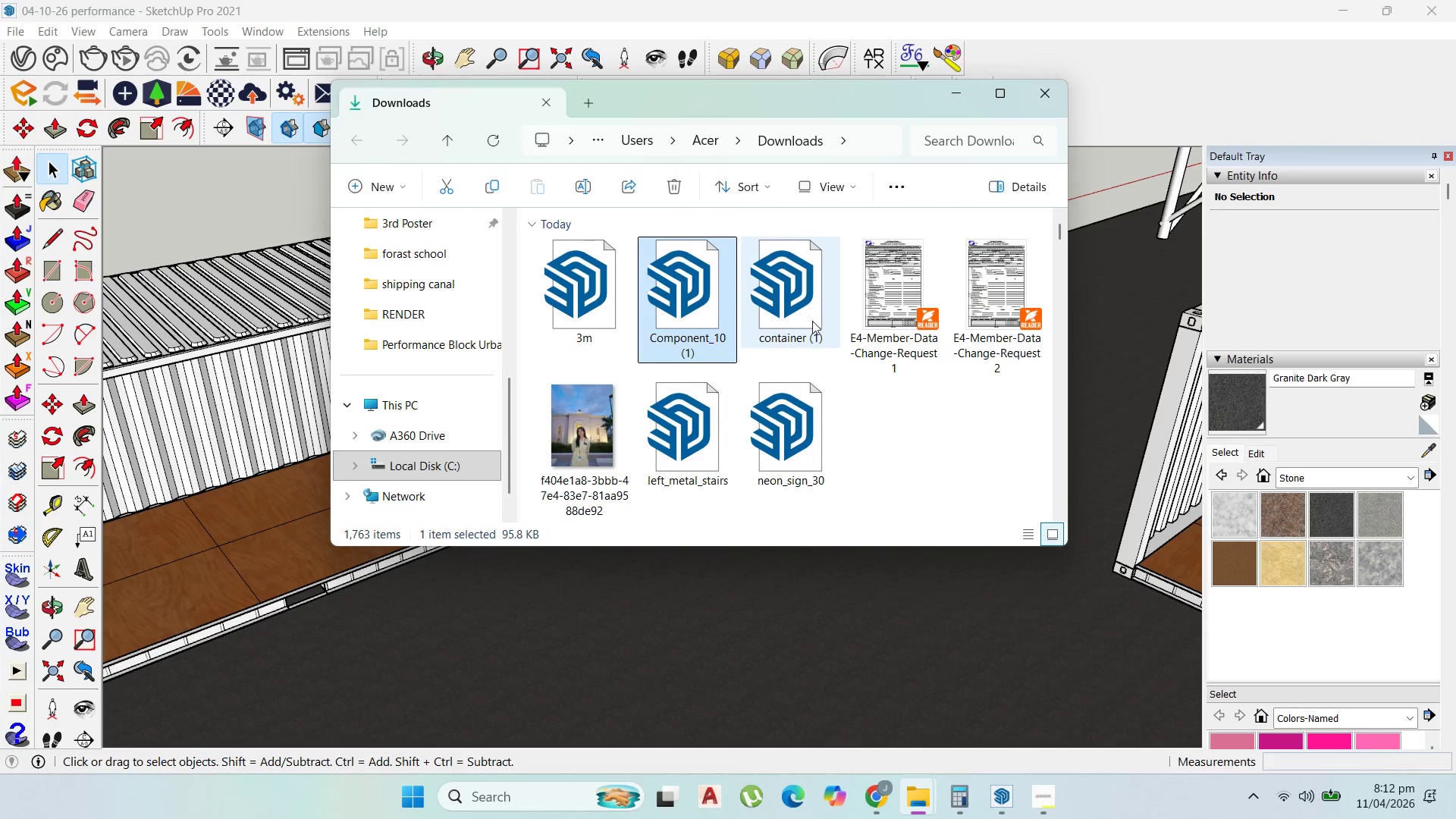 
left_click_drag(start_coordinate=[705, 312], to_coordinate=[712, 635])
 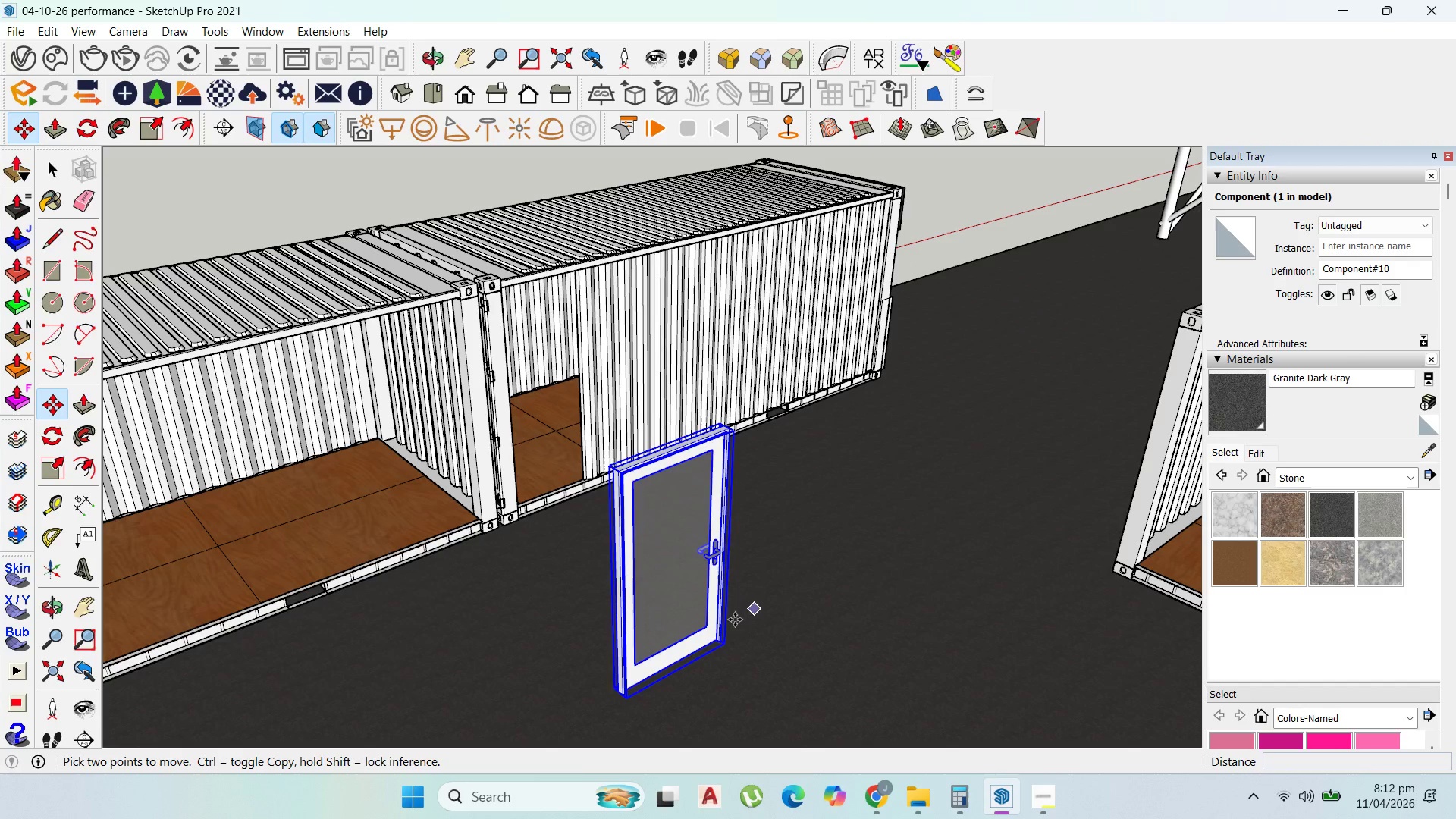 
scroll: coordinate [607, 720], scroll_direction: up, amount: 8.0
 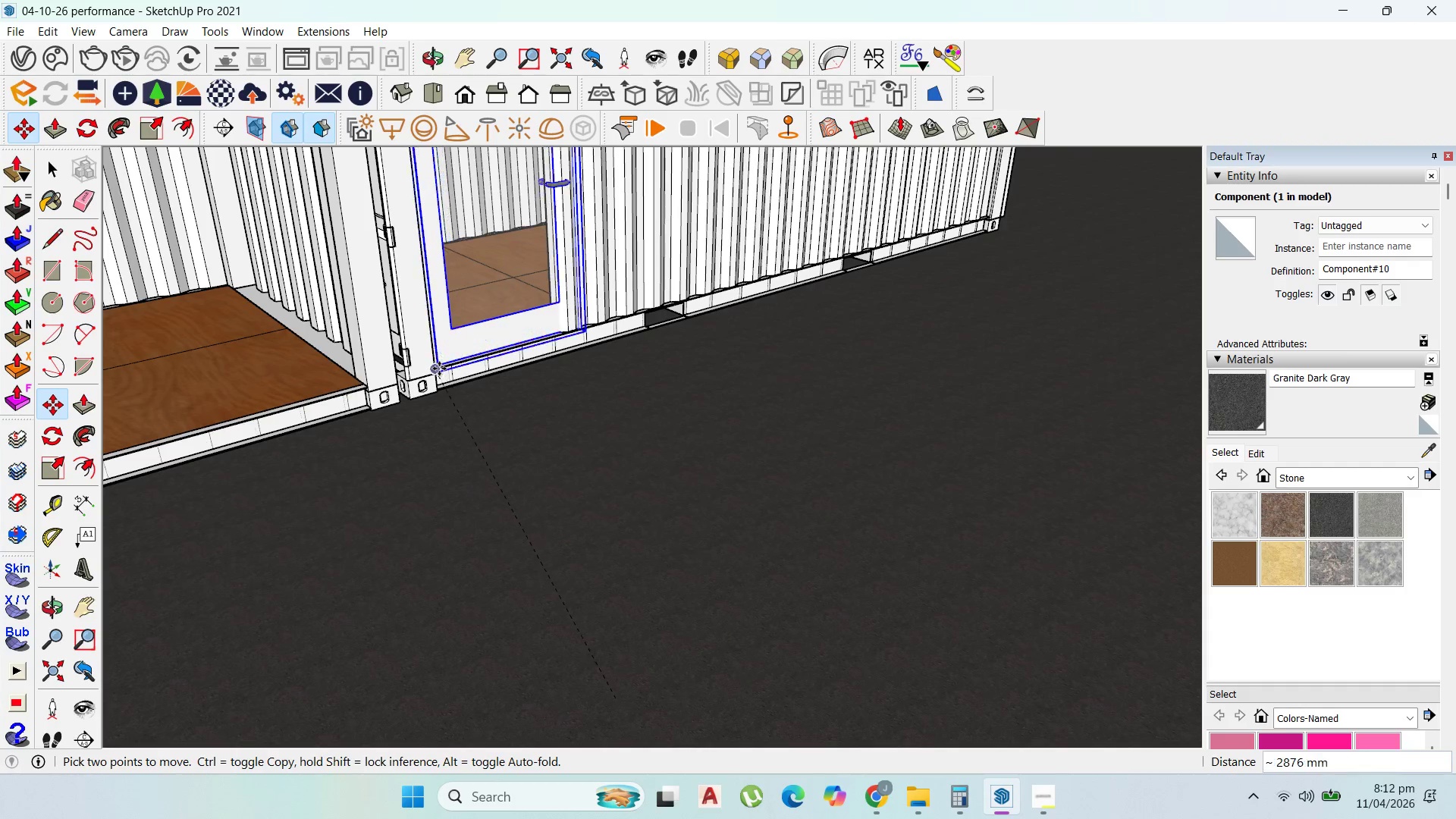 
left_click([437, 369])
 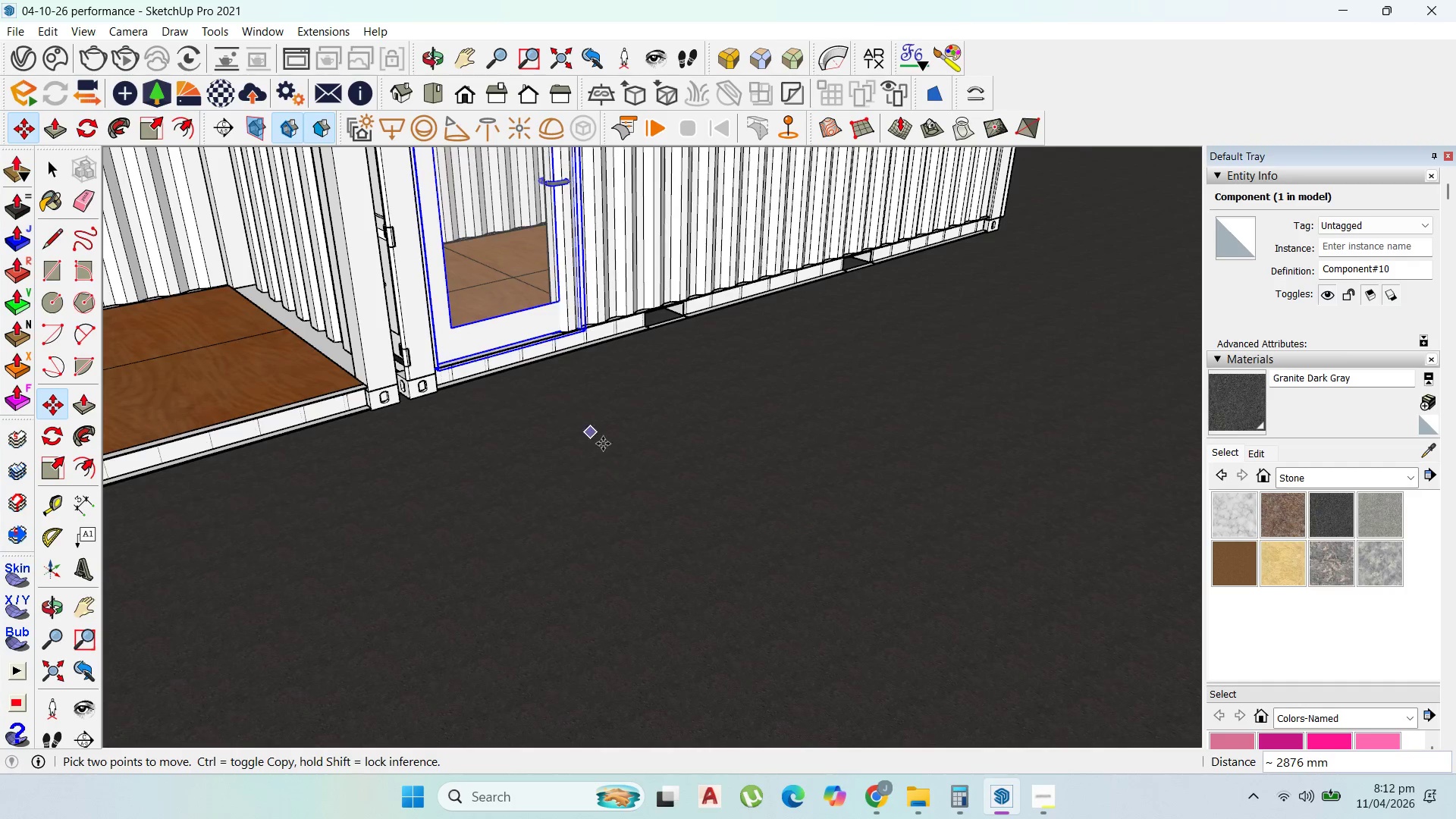 
scroll: coordinate [596, 431], scroll_direction: down, amount: 7.0
 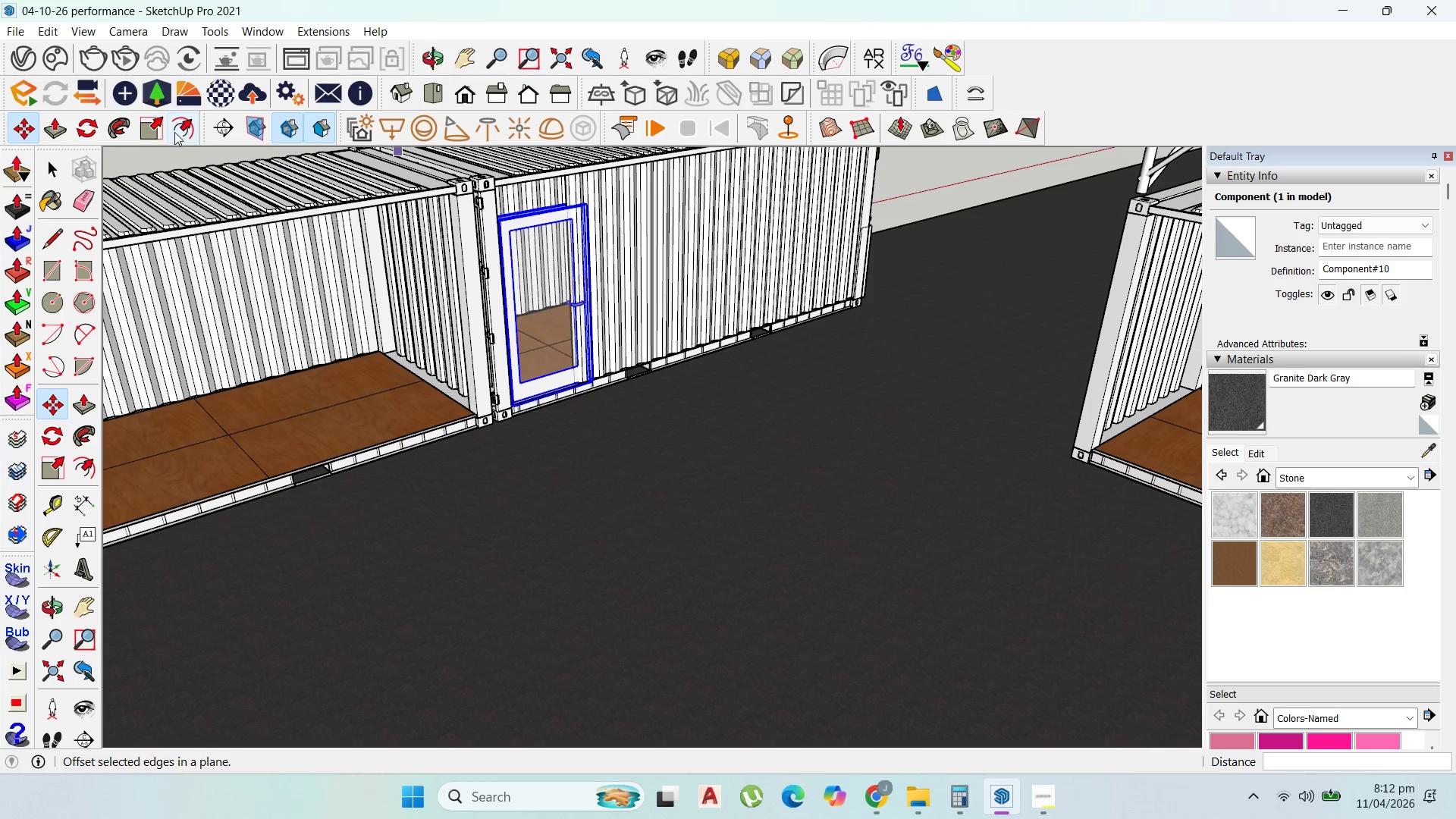 
left_click([160, 130])
 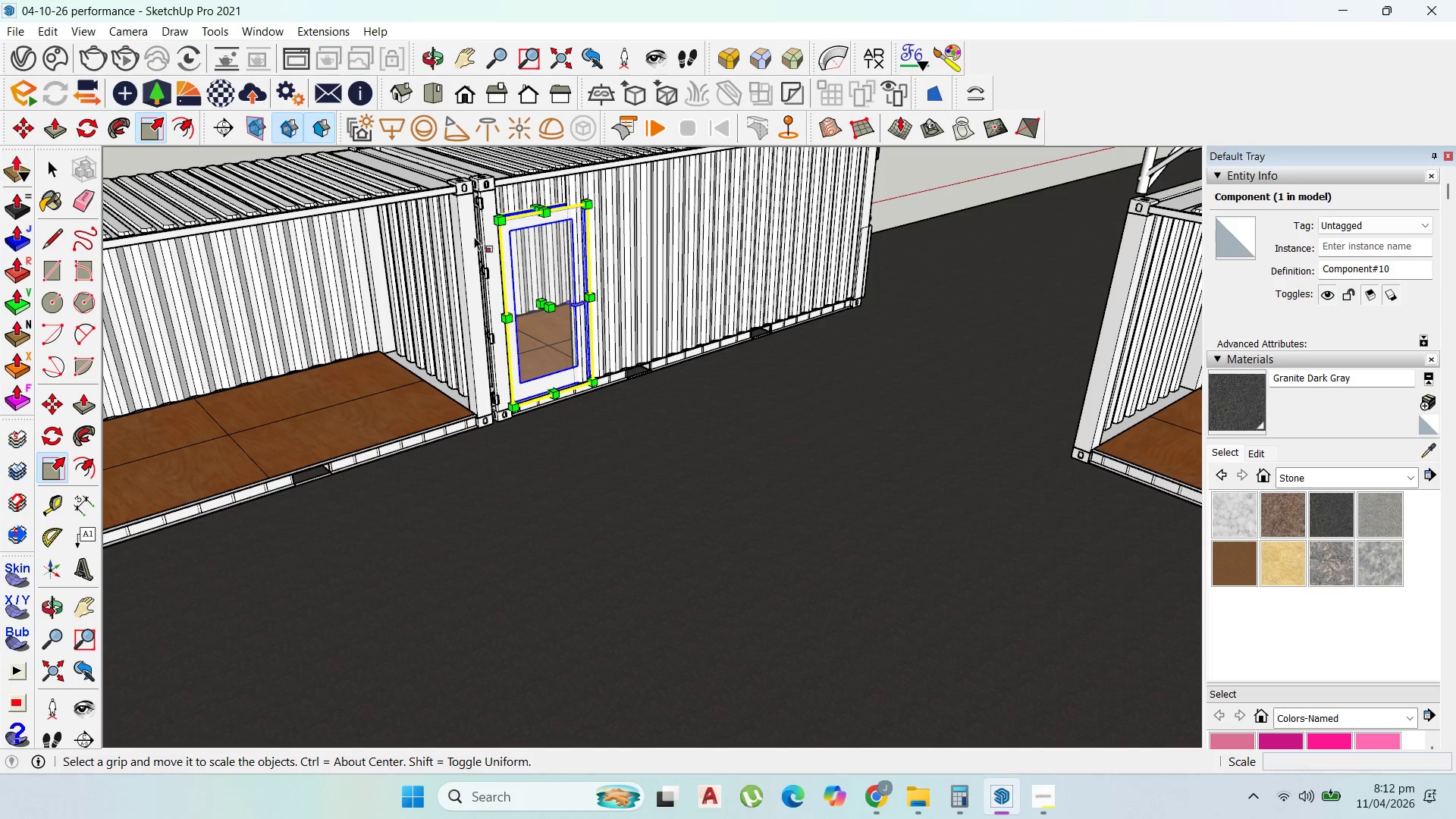 
scroll: coordinate [534, 197], scroll_direction: up, amount: 5.0
 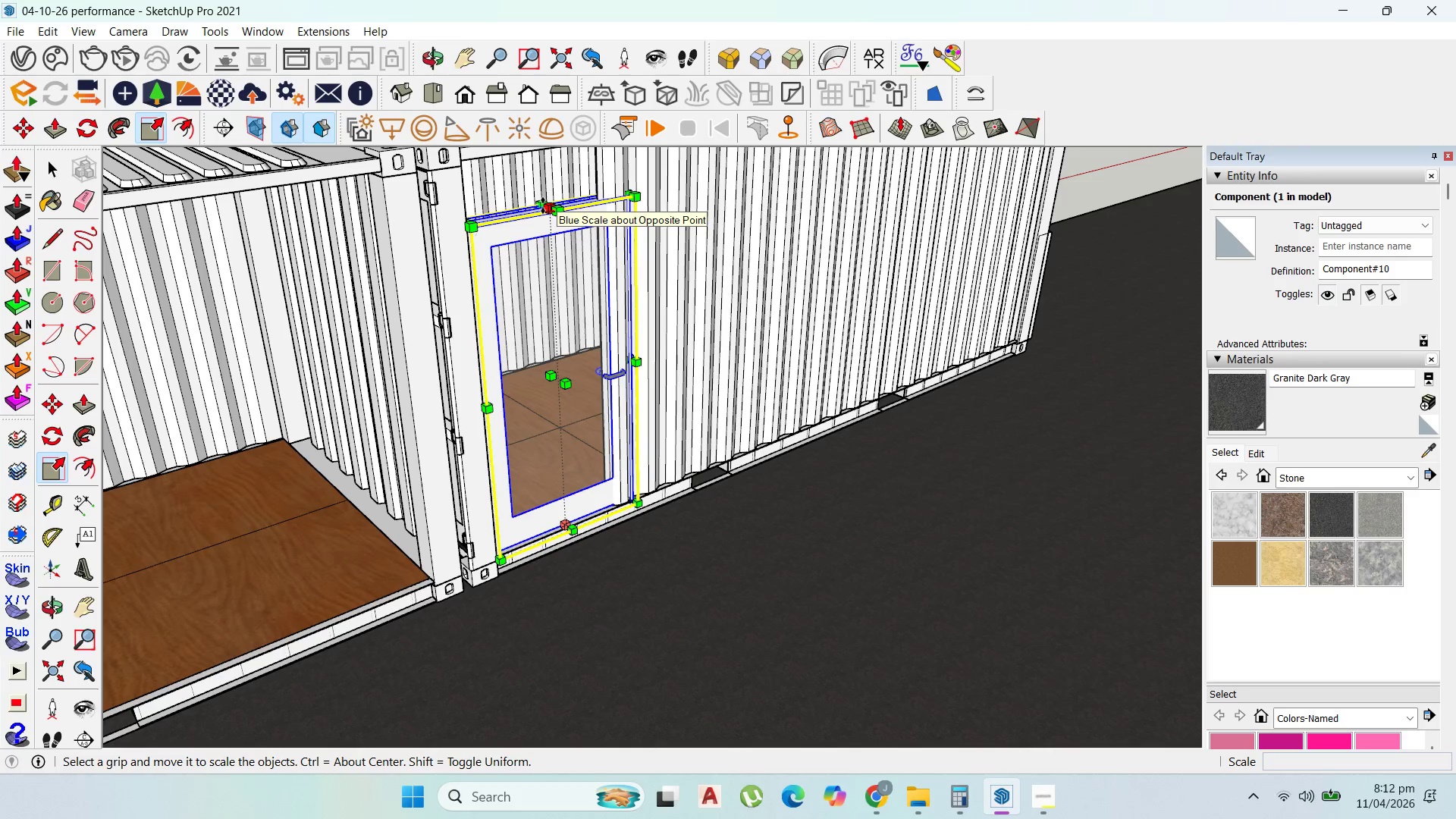 
left_click([543, 206])
 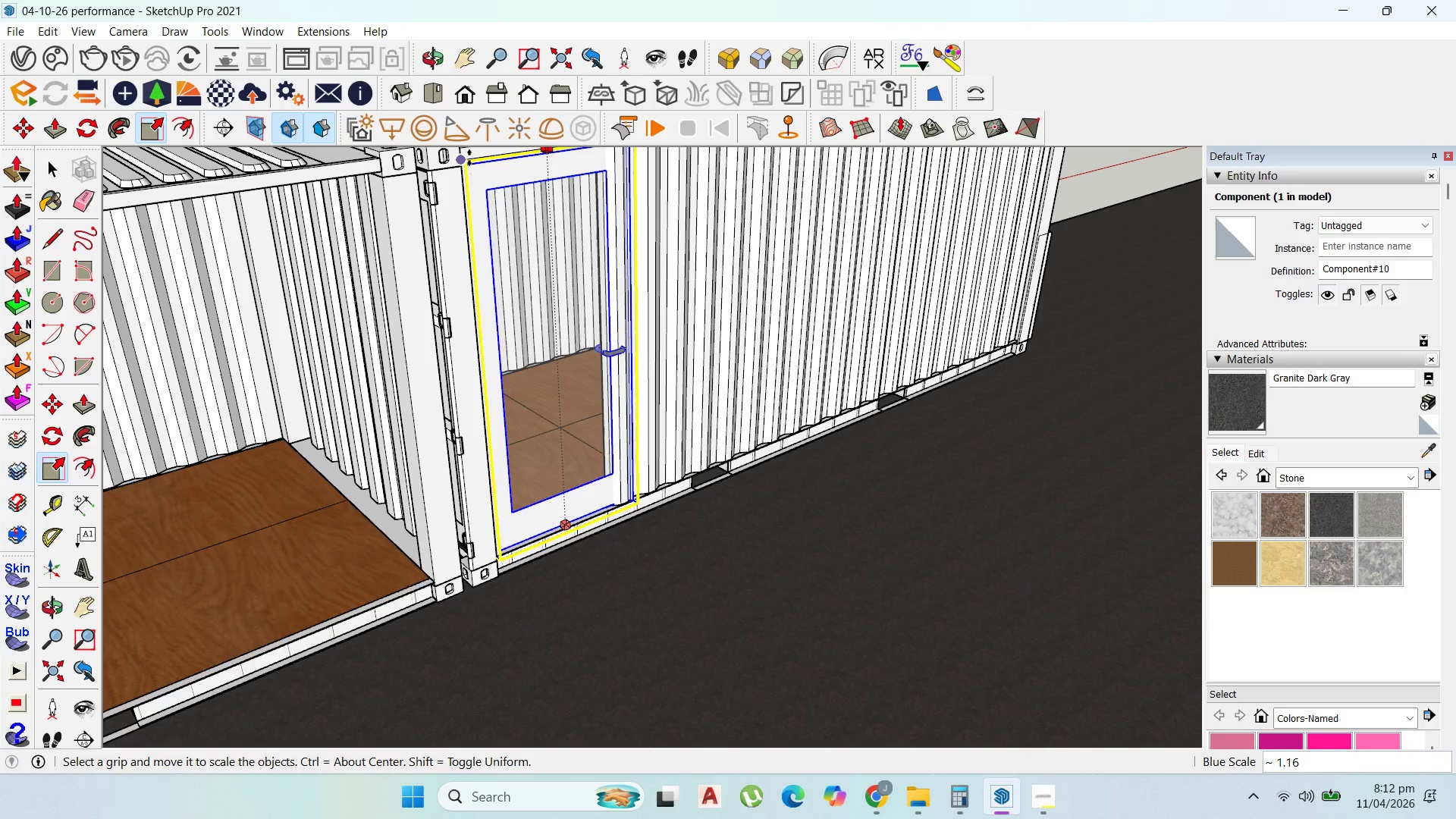 
left_click([469, 158])
 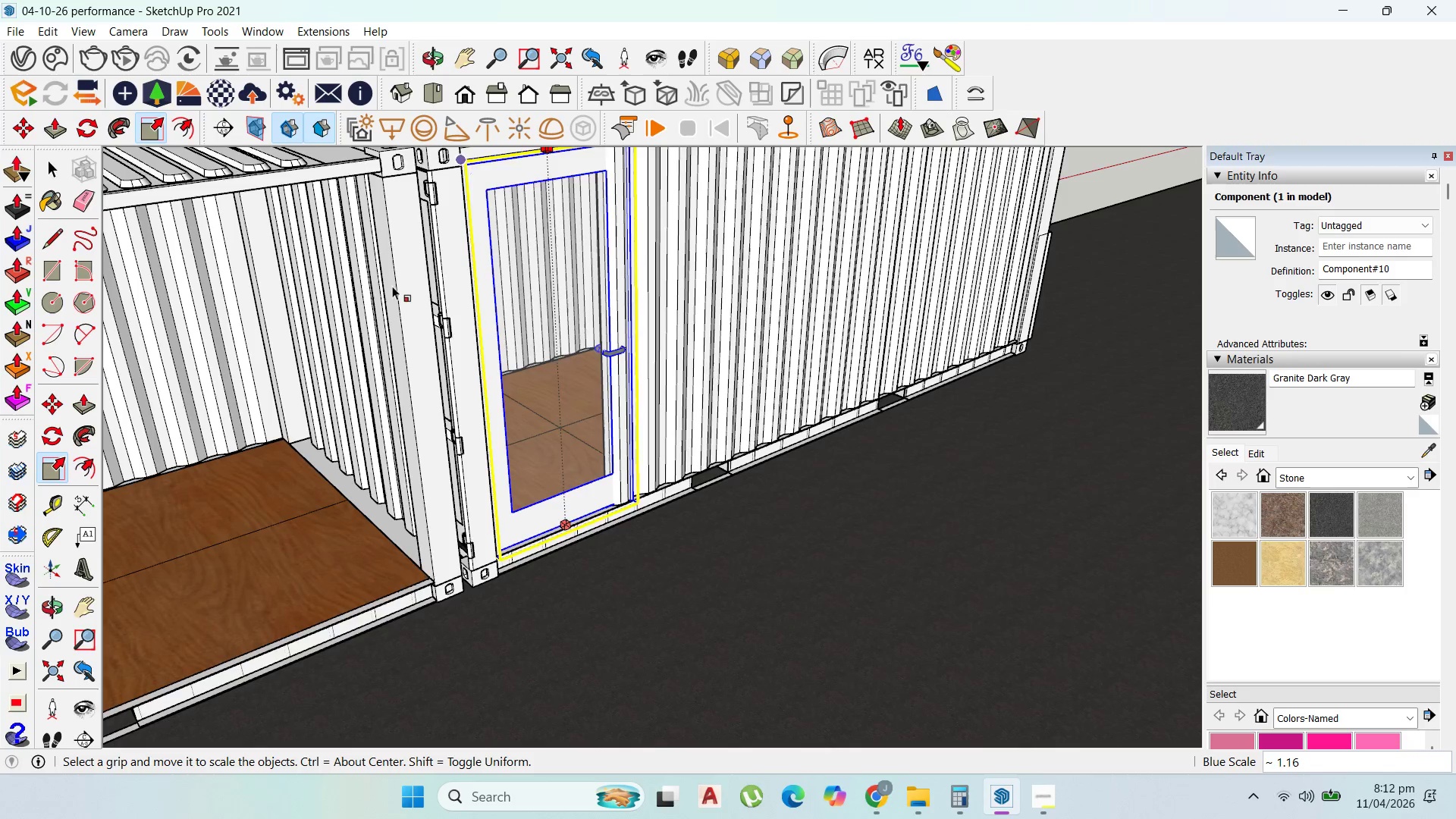 
scroll: coordinate [384, 302], scroll_direction: down, amount: 5.0
 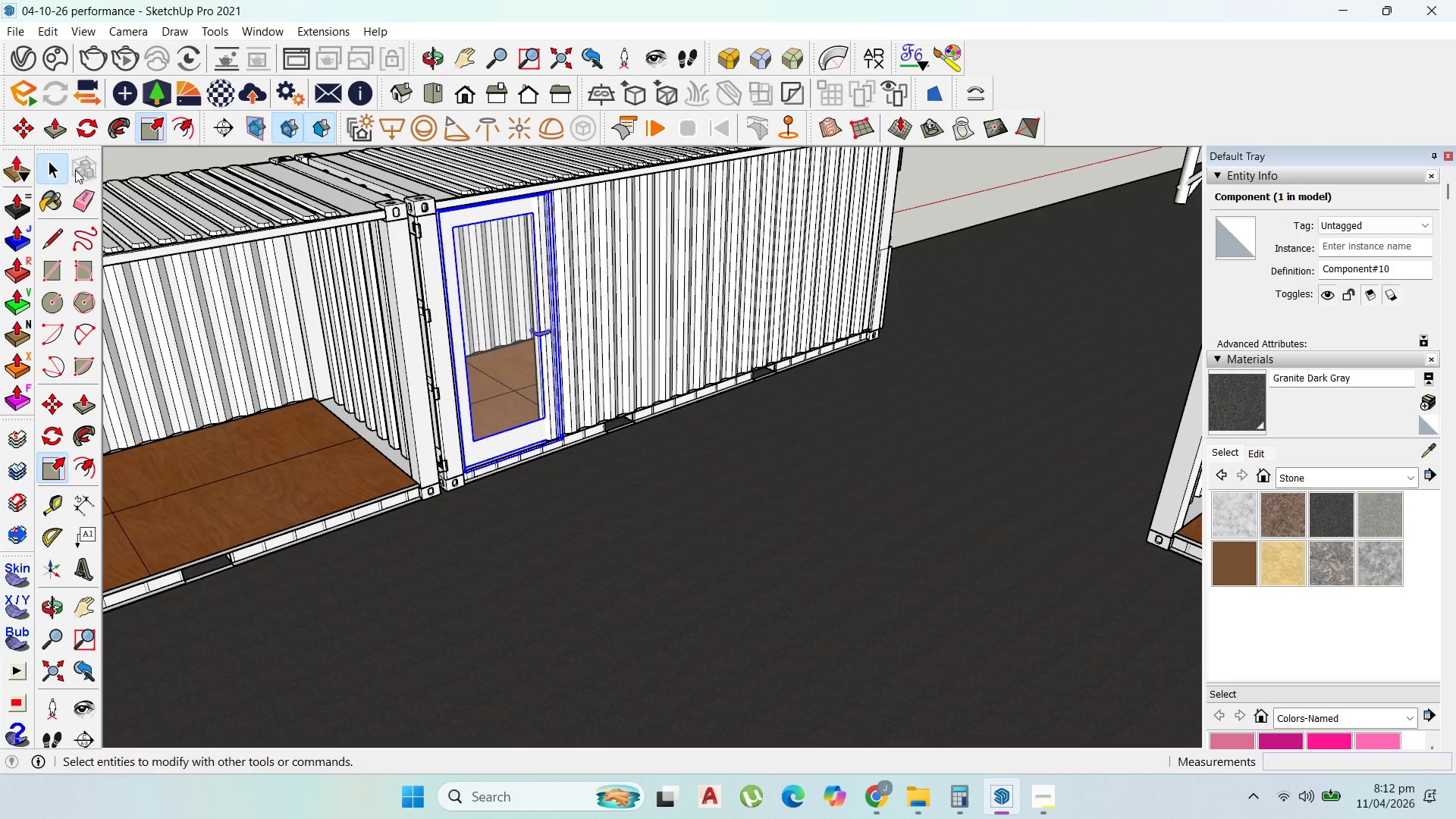 
double_click([651, 249])
 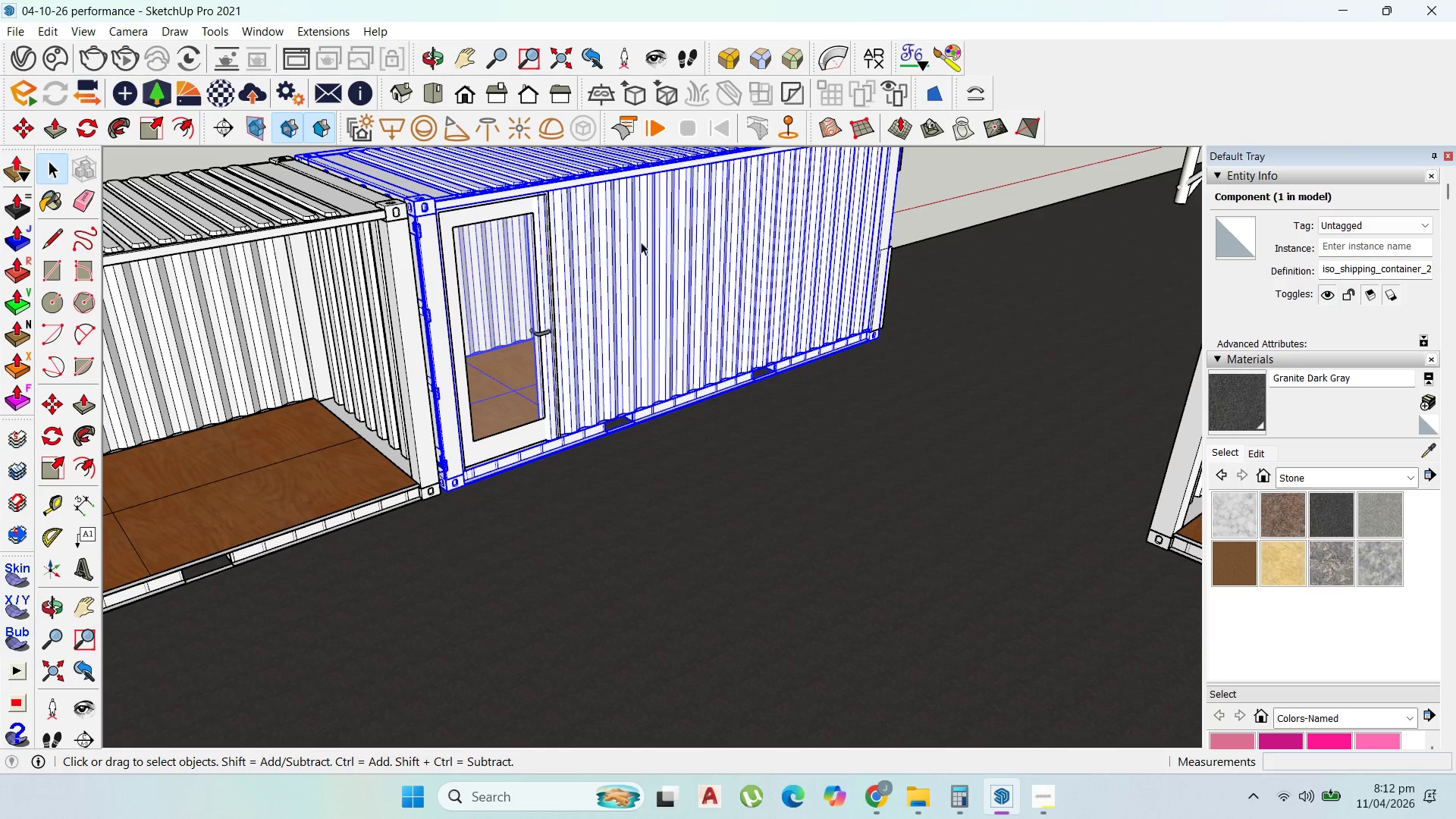 
double_click([641, 242])
 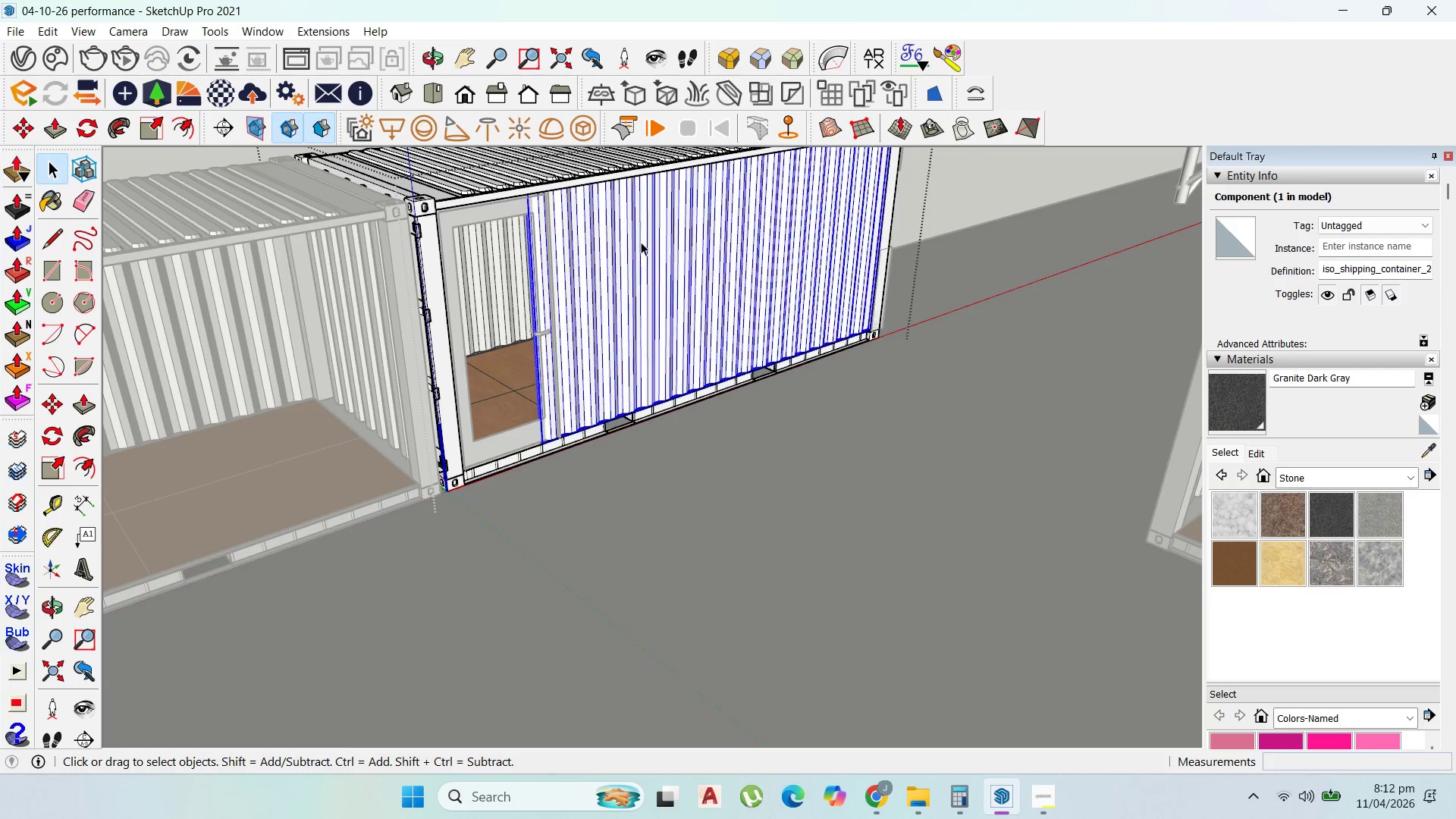 
triple_click([641, 242])
 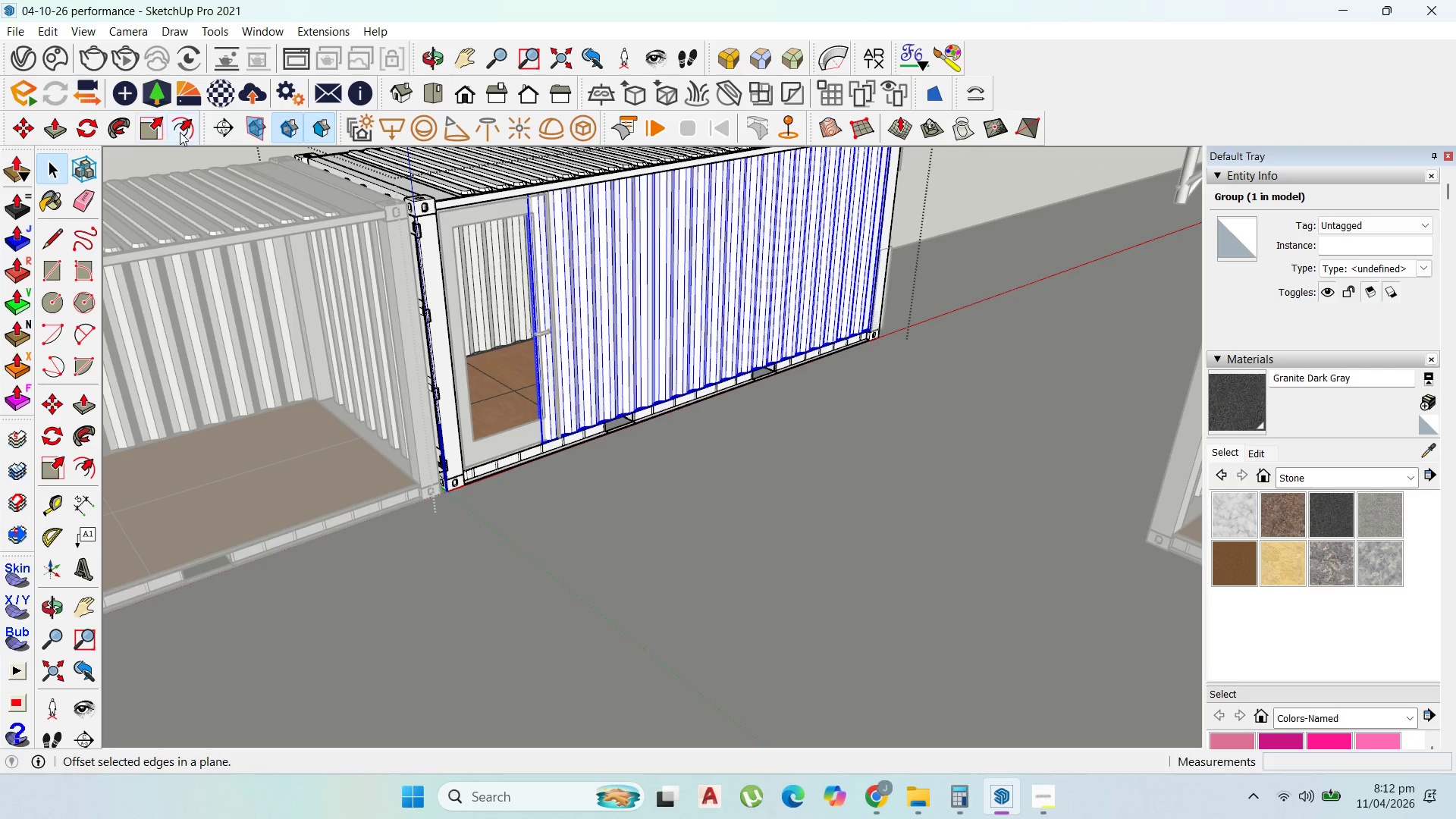 
left_click([147, 119])
 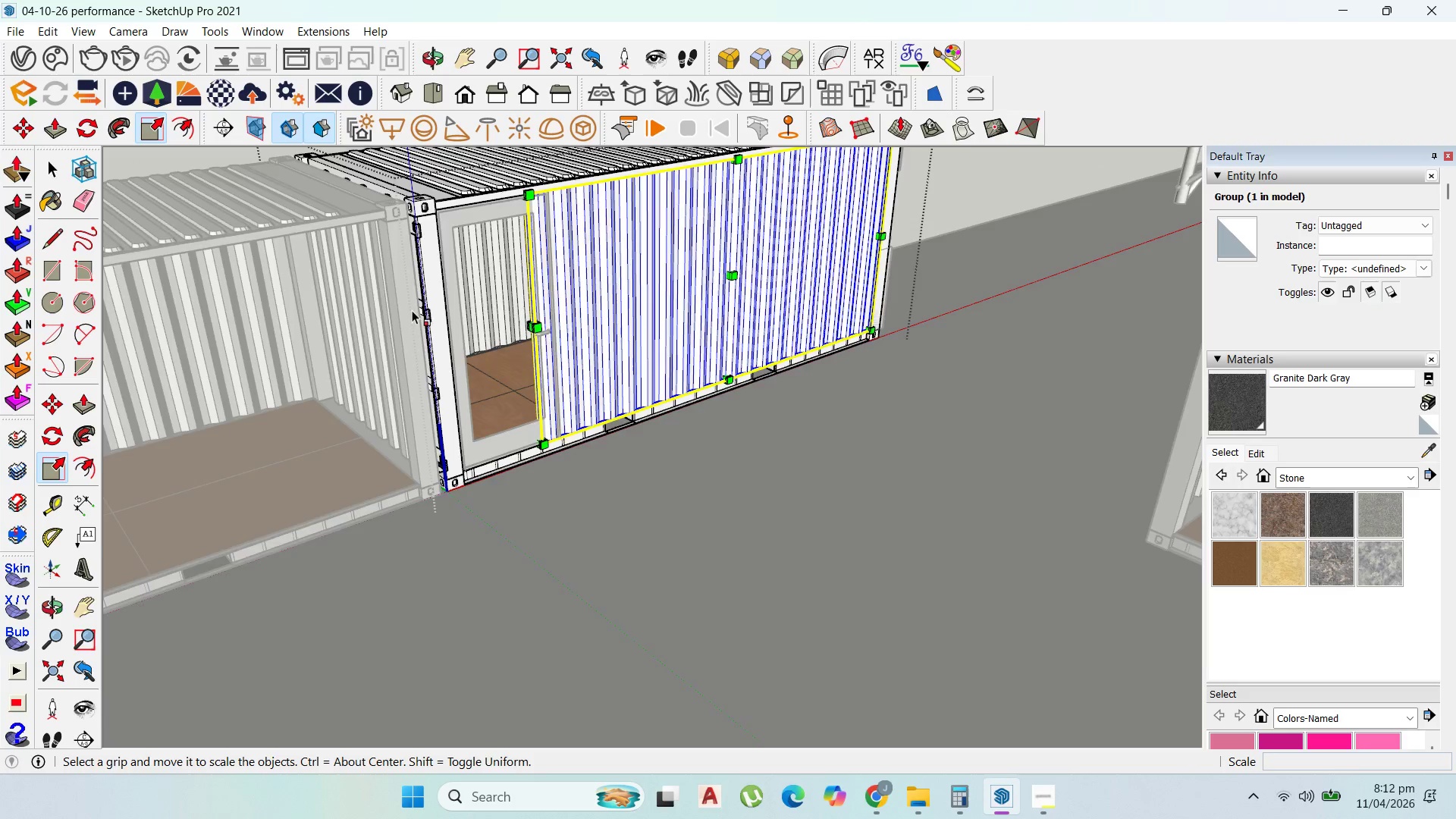 
scroll: coordinate [556, 332], scroll_direction: up, amount: 9.0
 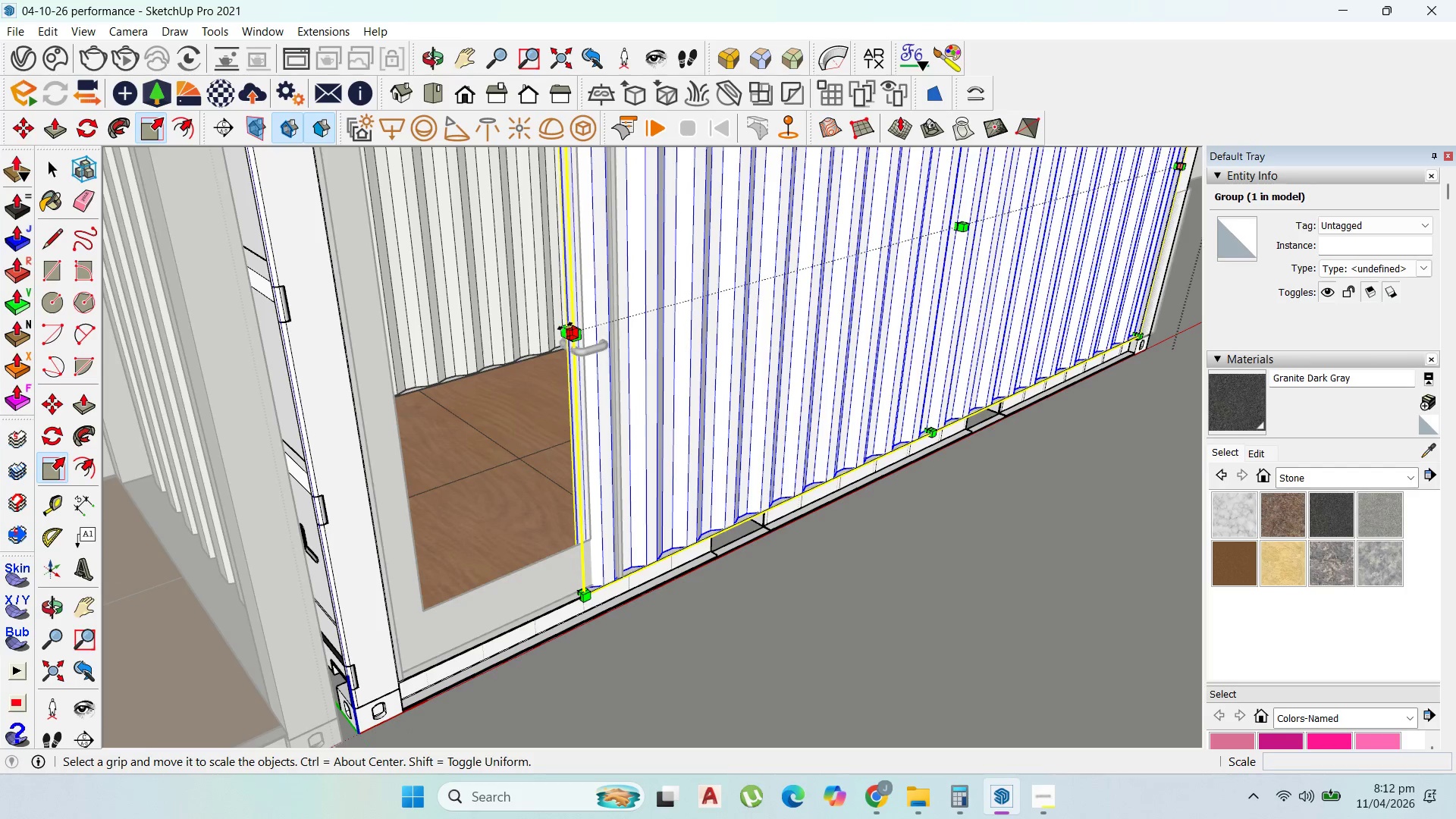 
left_click([565, 326])
 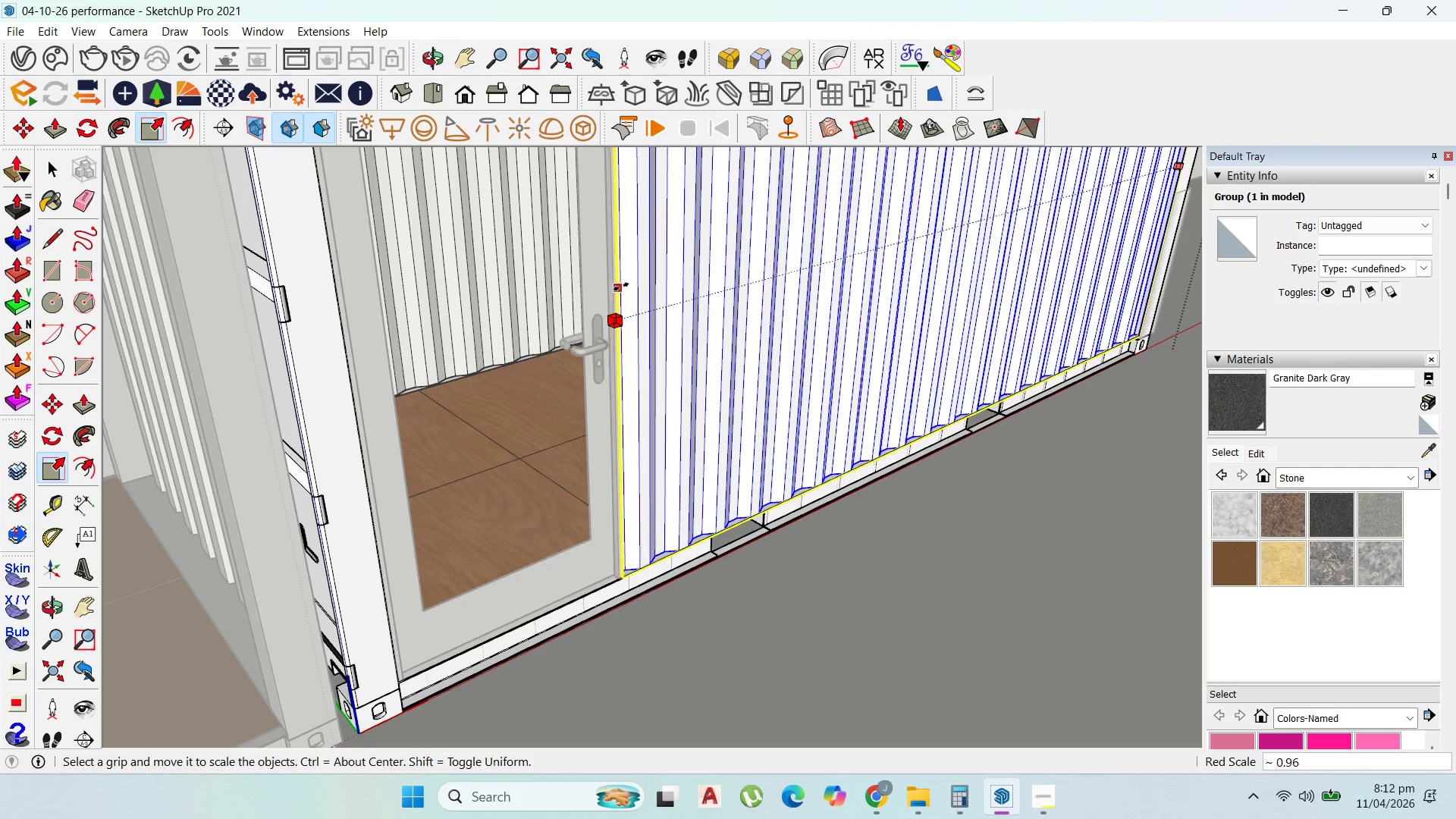 
left_click([623, 286])
 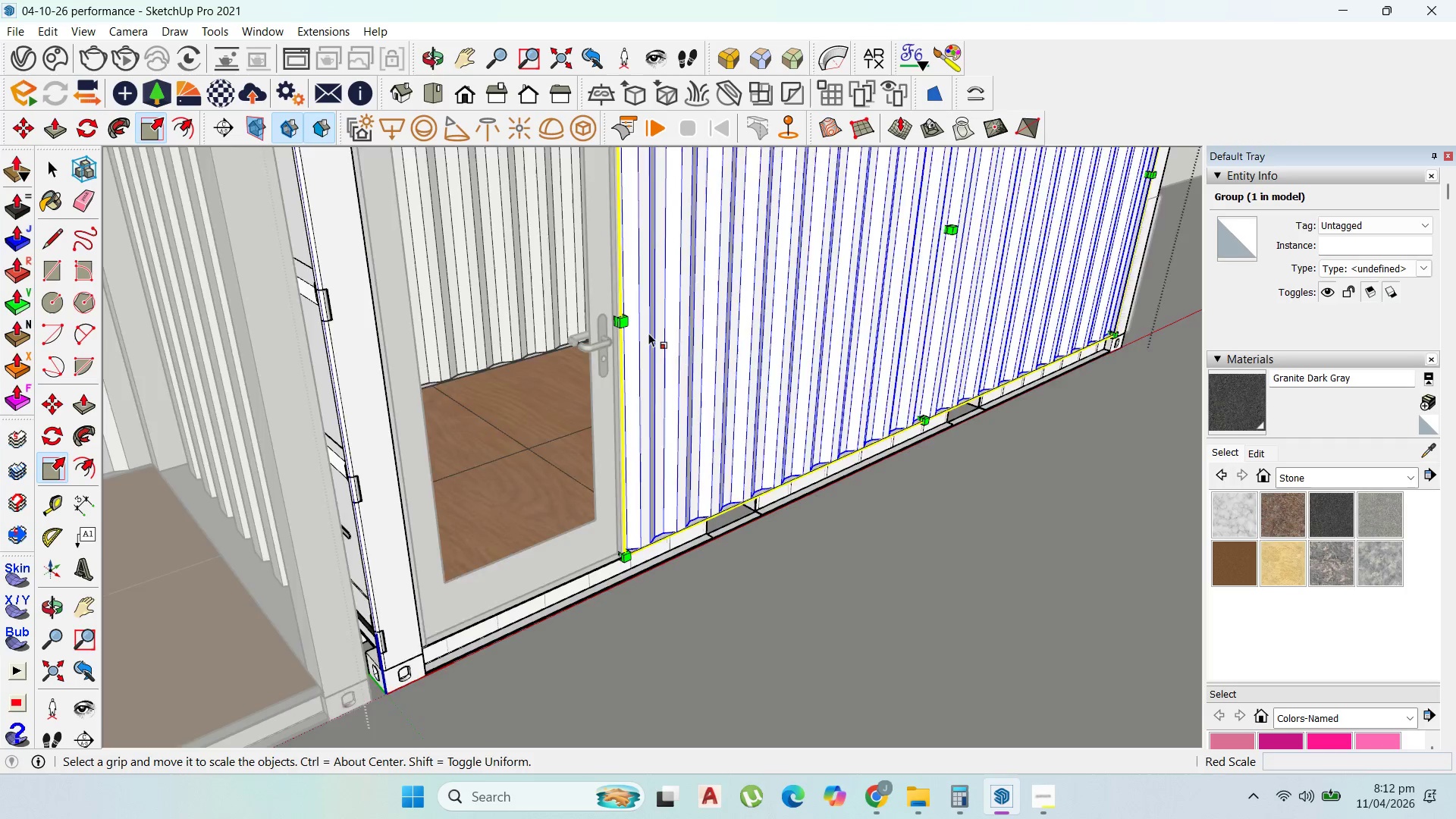 
scroll: coordinate [72, 354], scroll_direction: down, amount: 7.0
 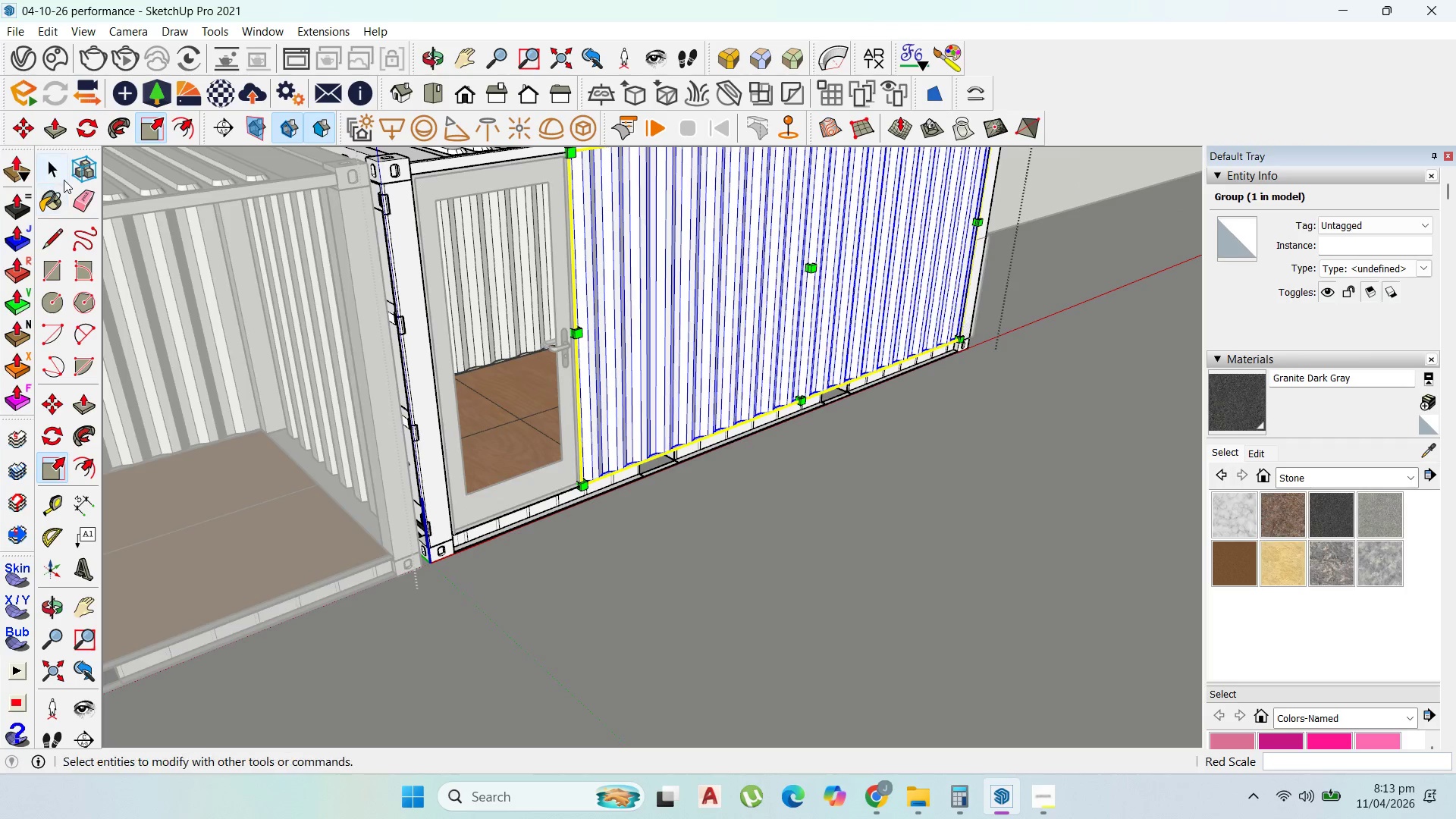 
left_click([64, 177])
 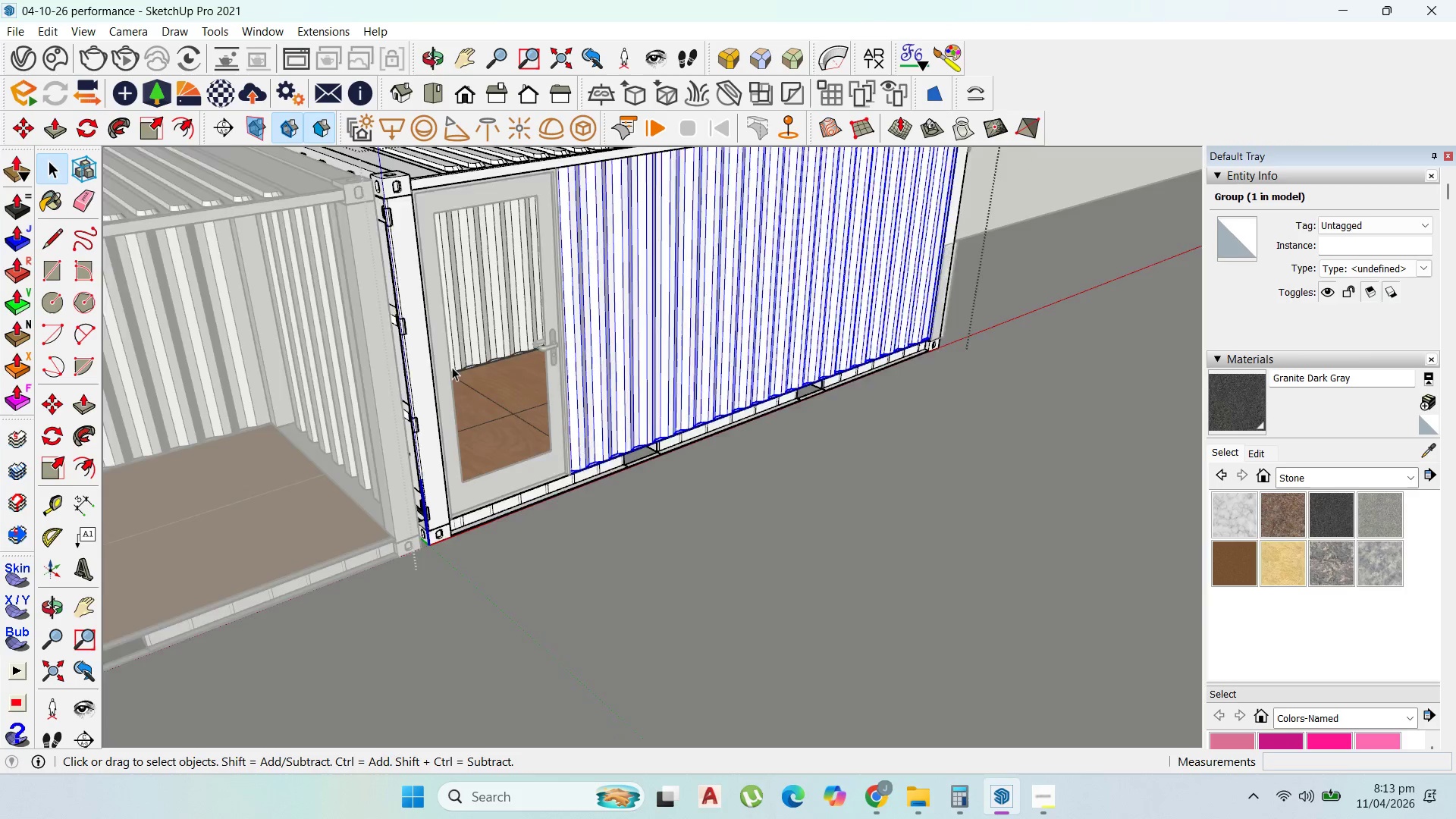 
left_click([789, 200])
 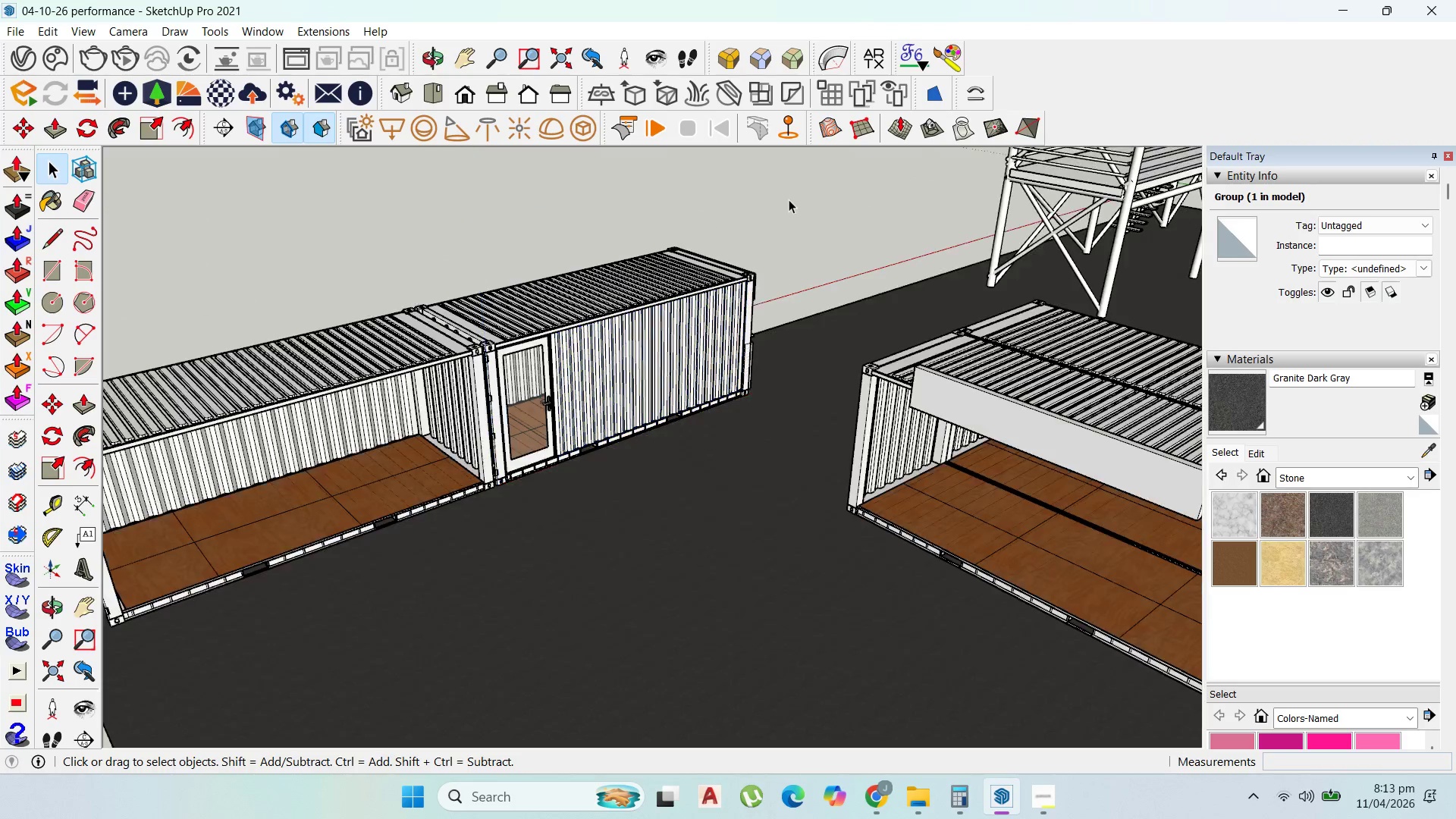 
scroll: coordinate [564, 448], scroll_direction: down, amount: 9.0
 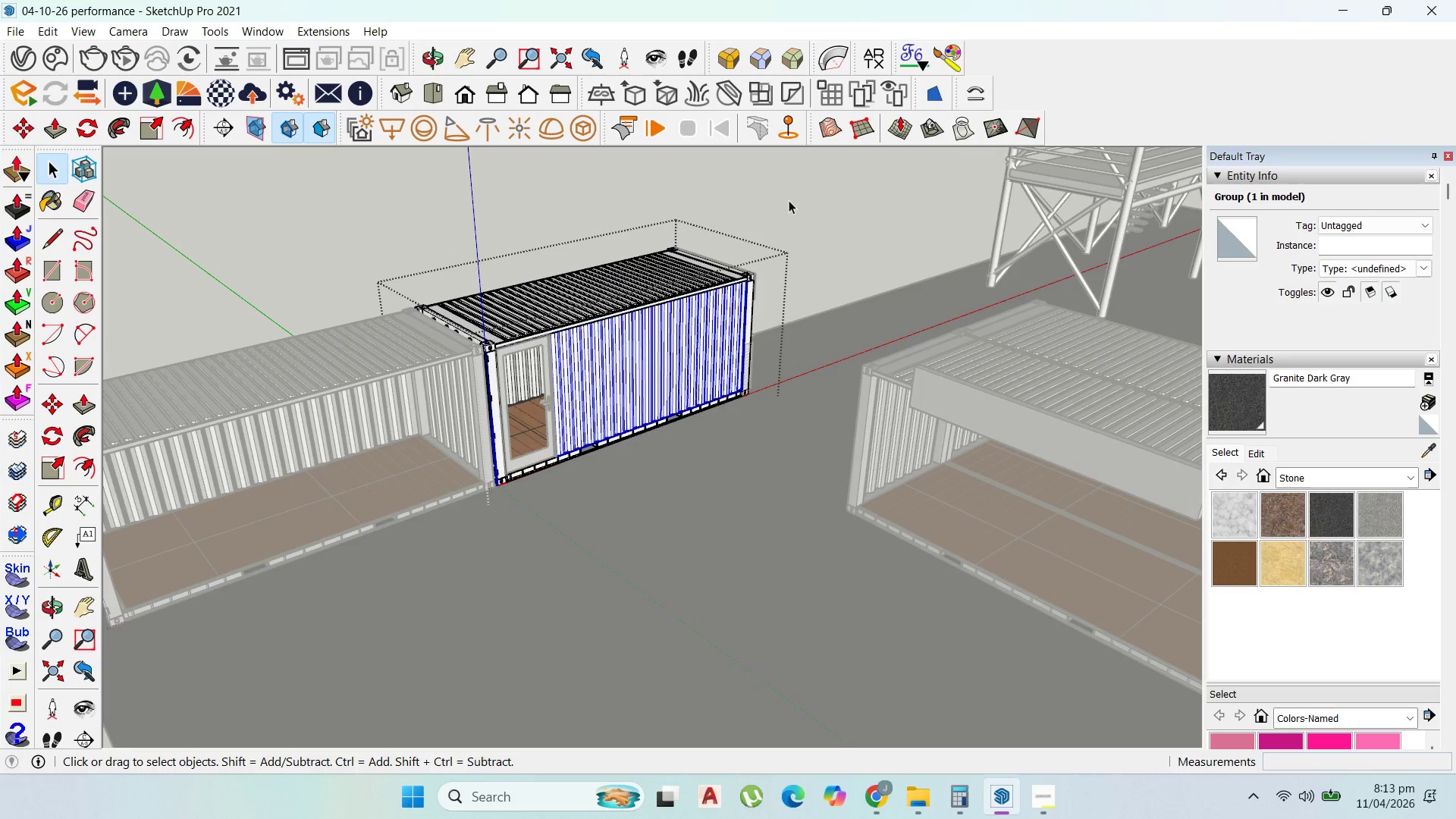 
double_click([789, 199])
 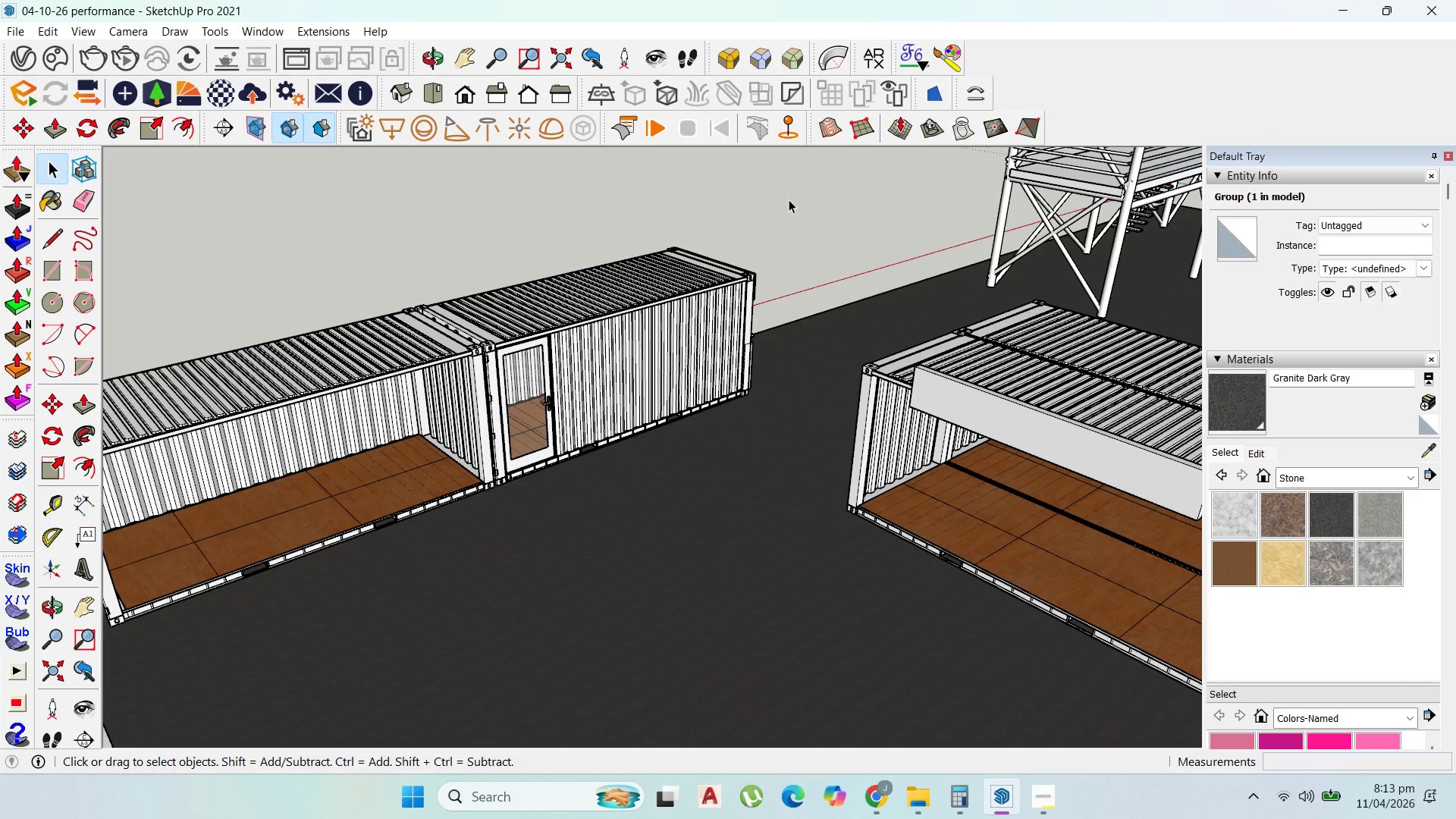 
triple_click([789, 199])
 